 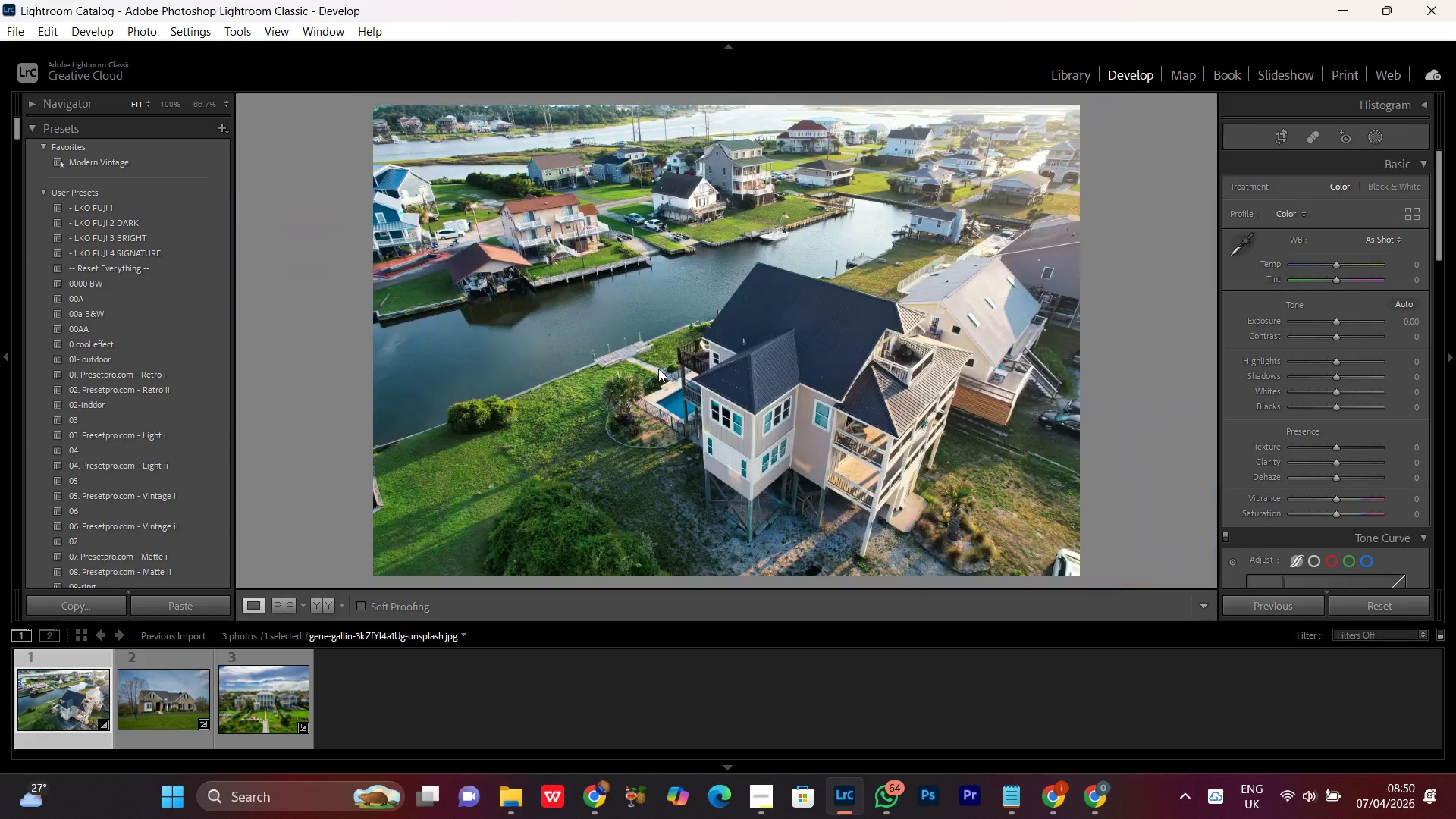 
triple_click([674, 358])
 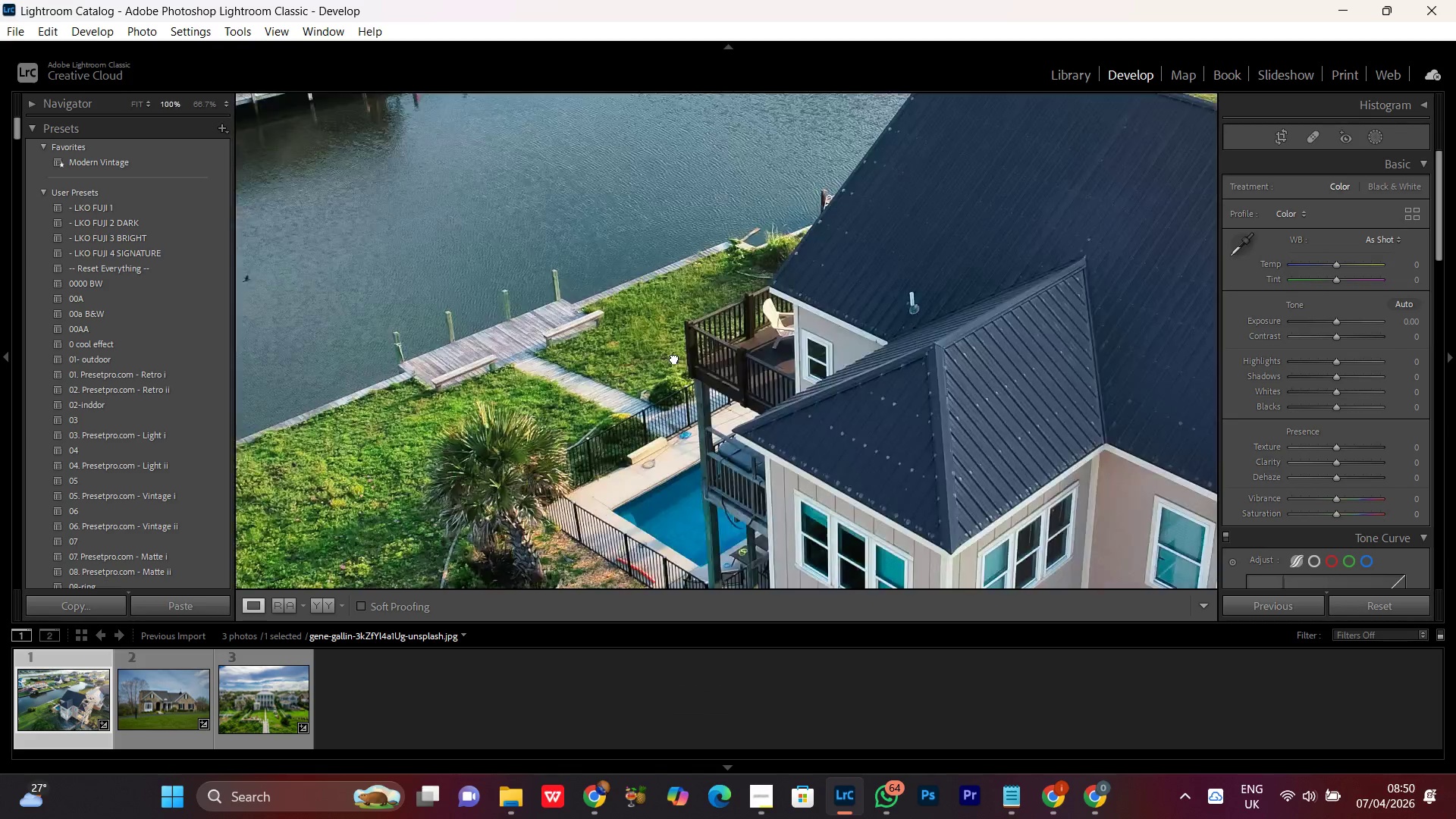 
triple_click([674, 358])
 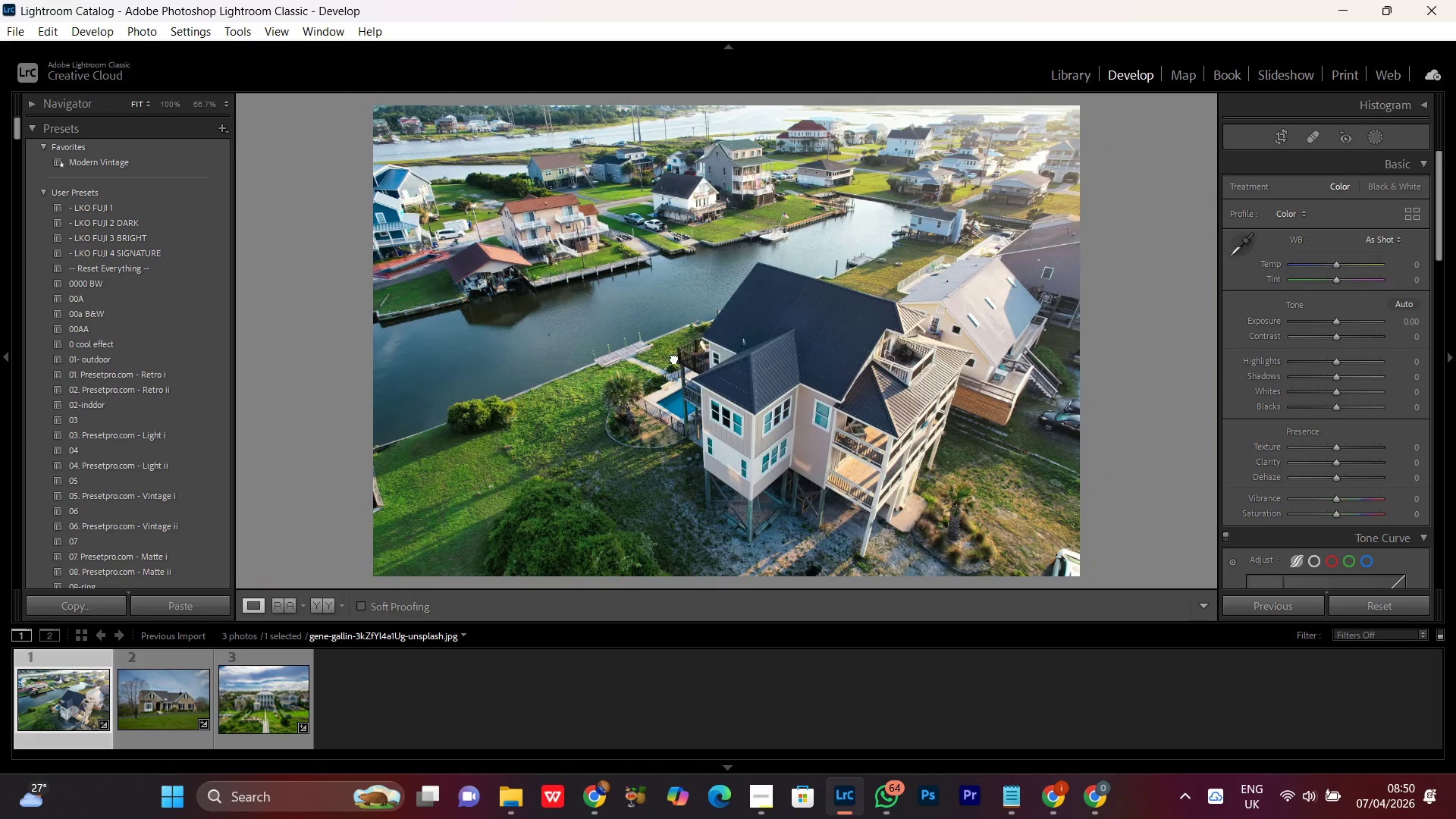 
double_click([674, 358])
 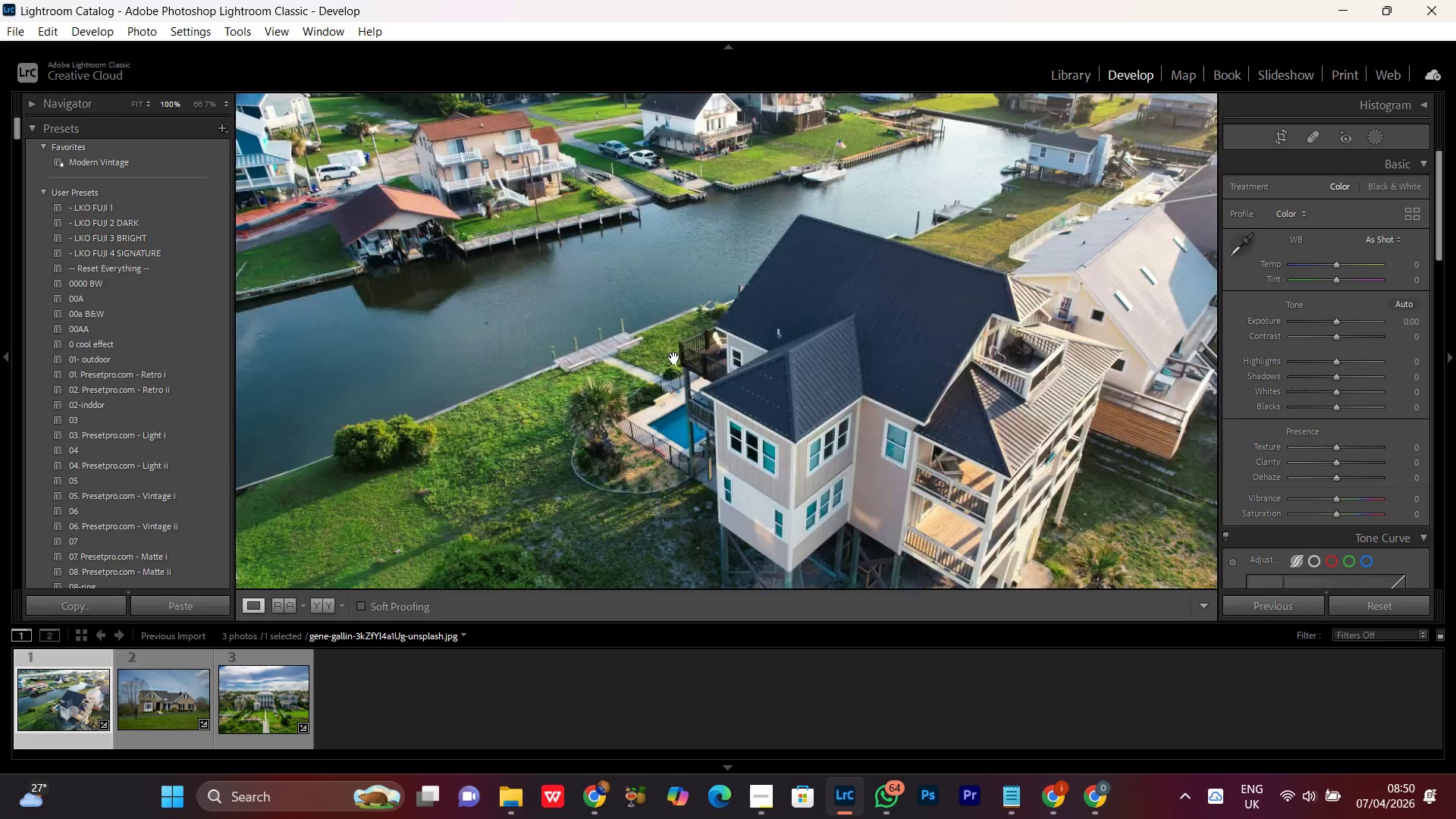 
double_click([674, 358])
 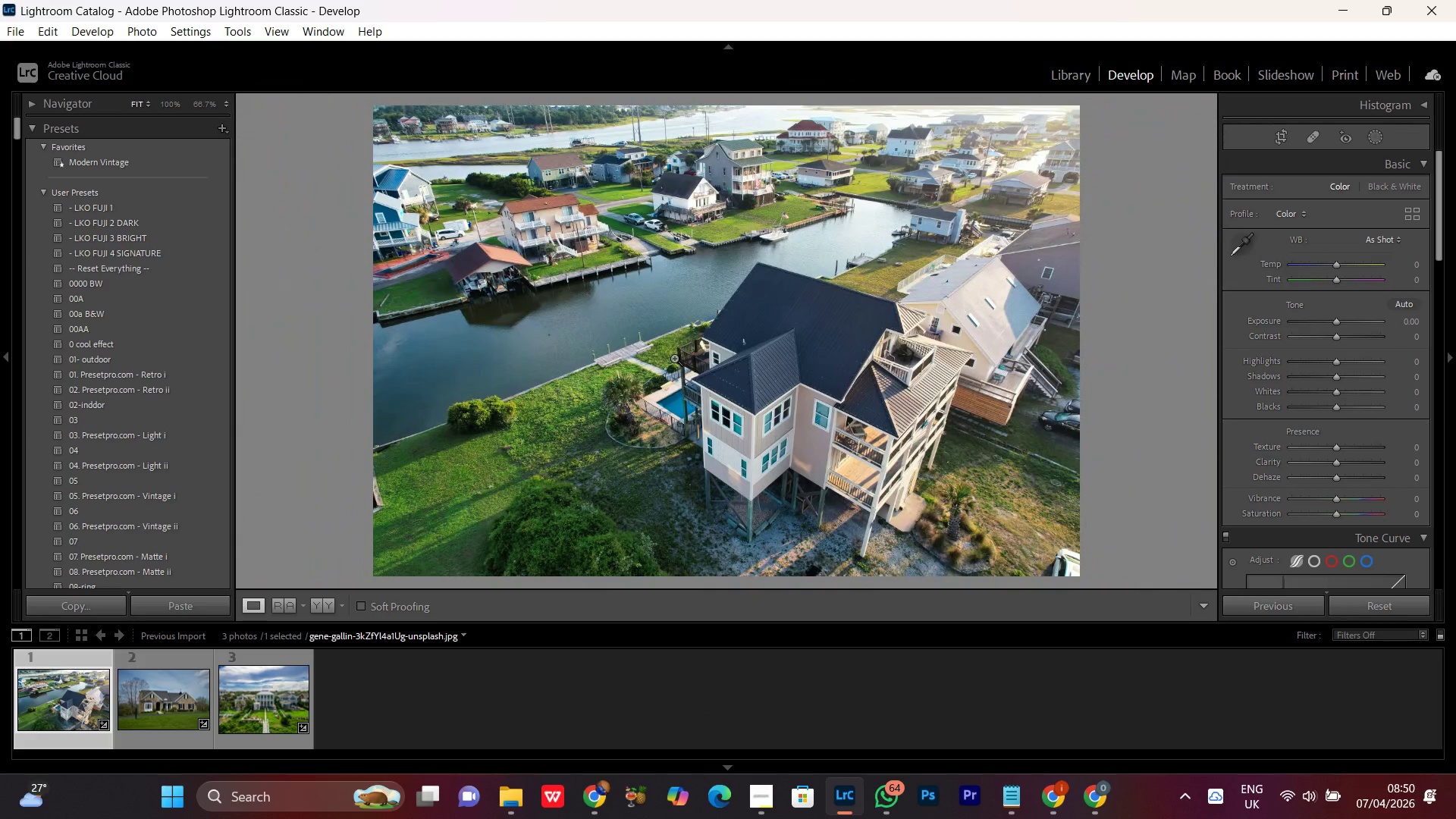 
wait(8.08)
 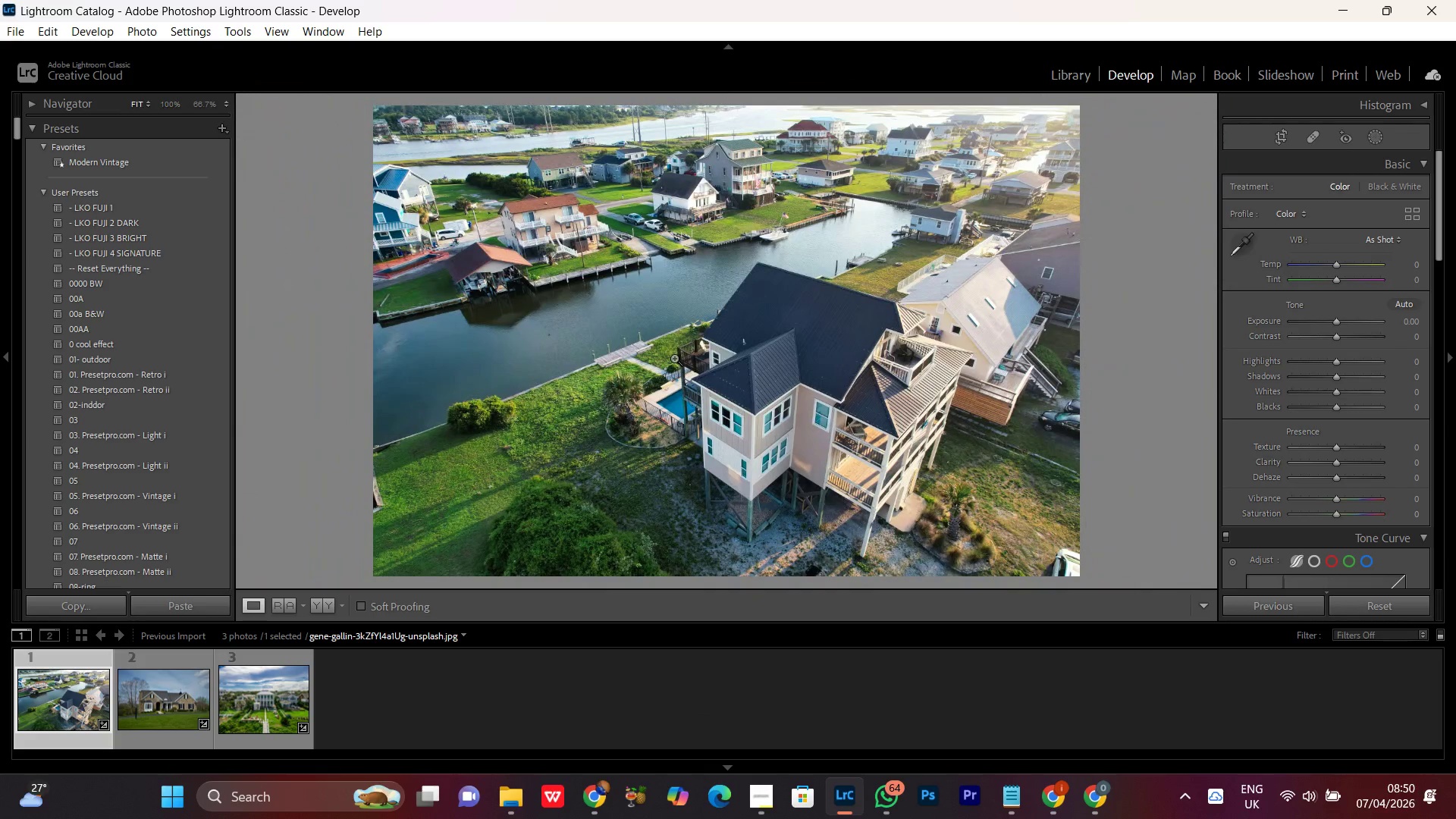 
double_click([794, 313])
 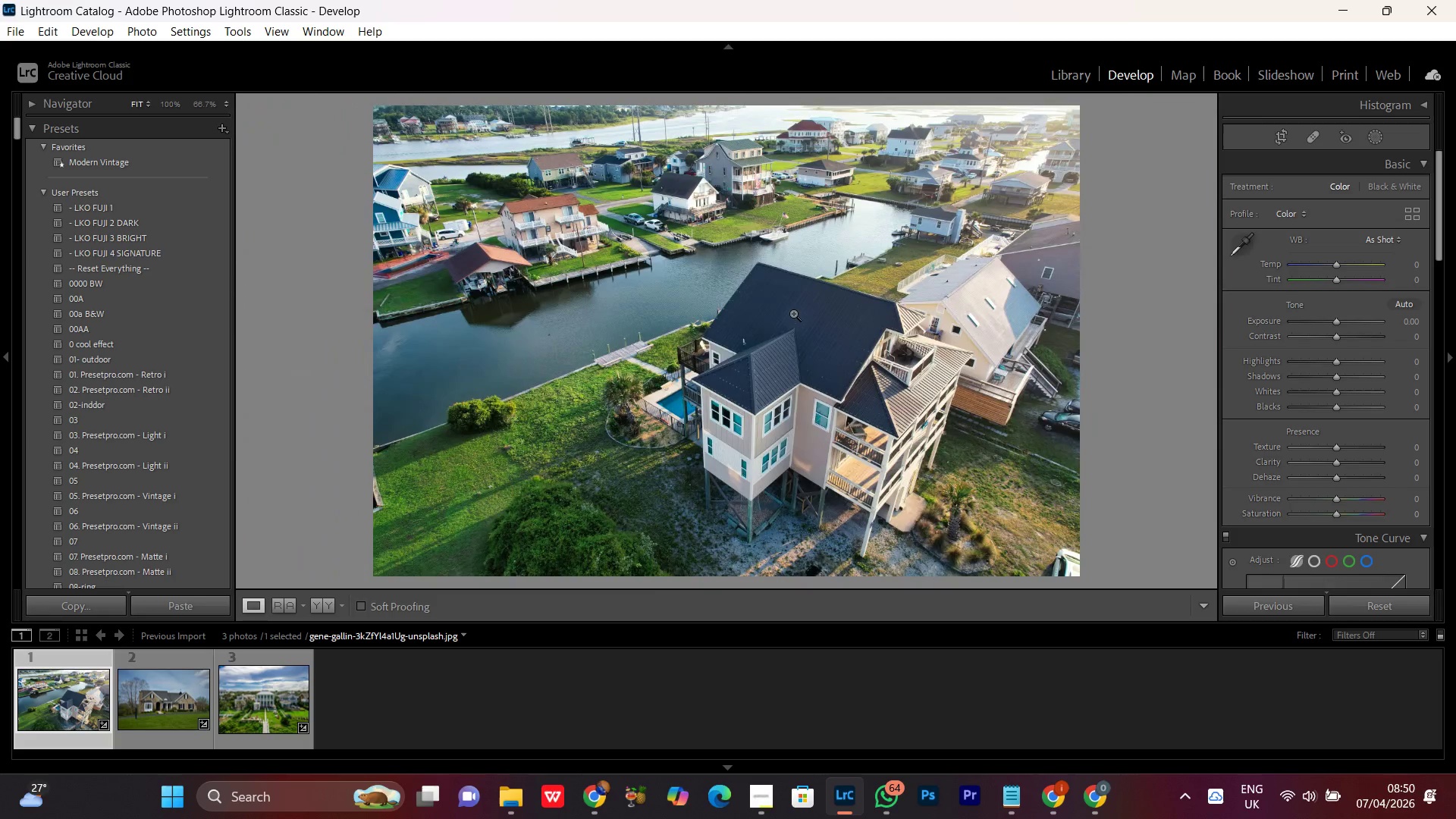 
left_click([793, 313])
 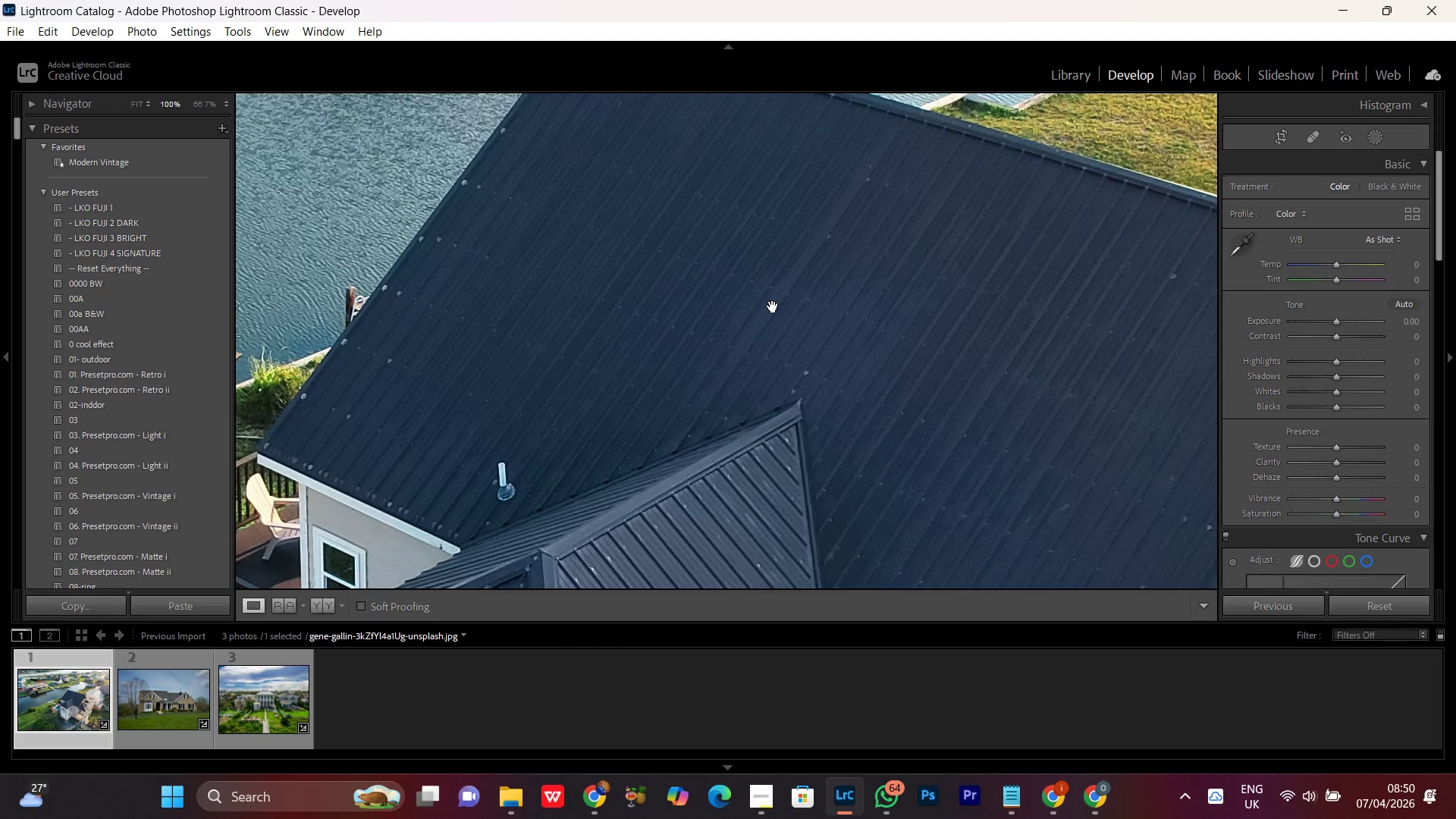 
left_click([773, 304])
 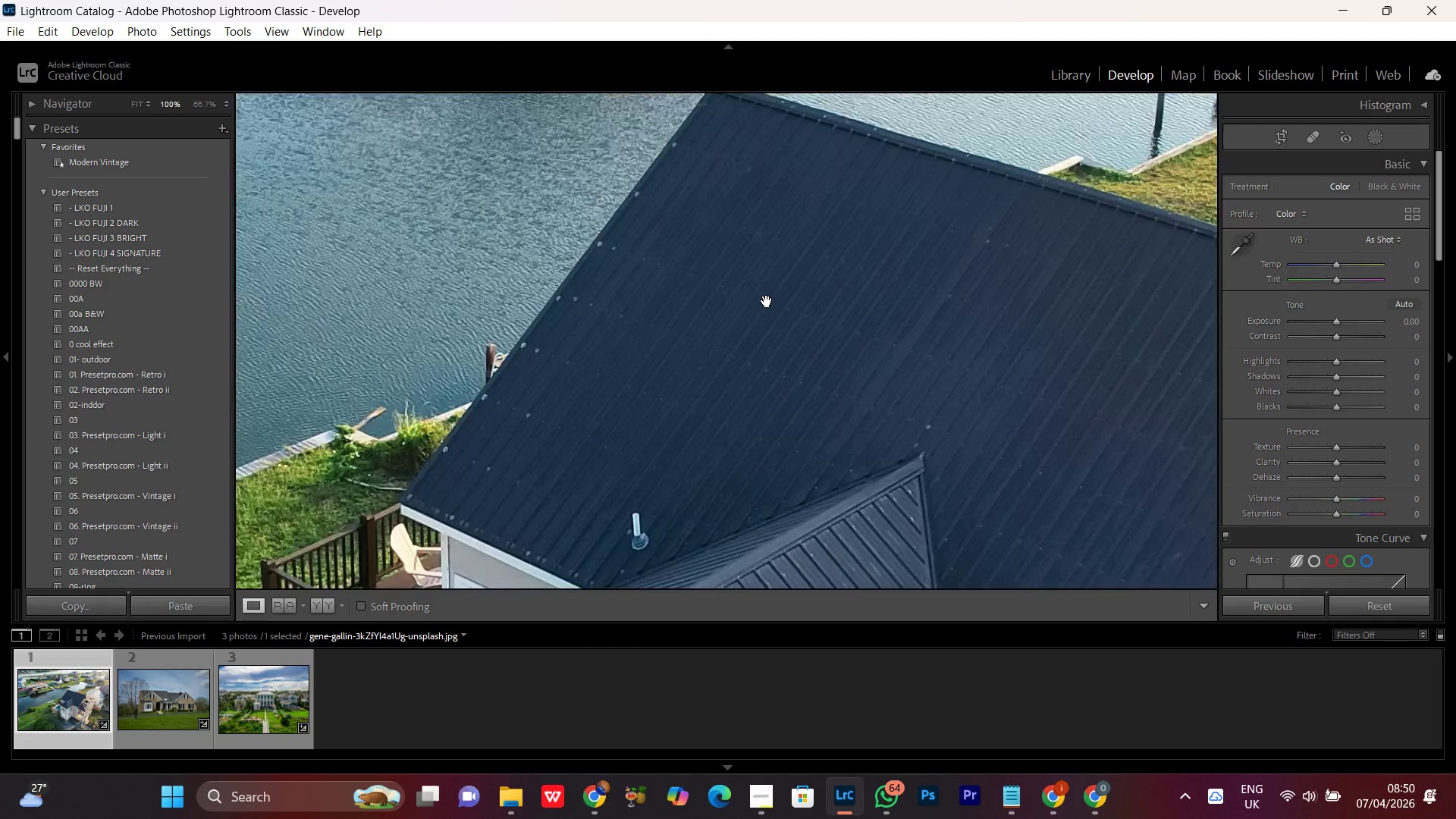 
double_click([767, 301])
 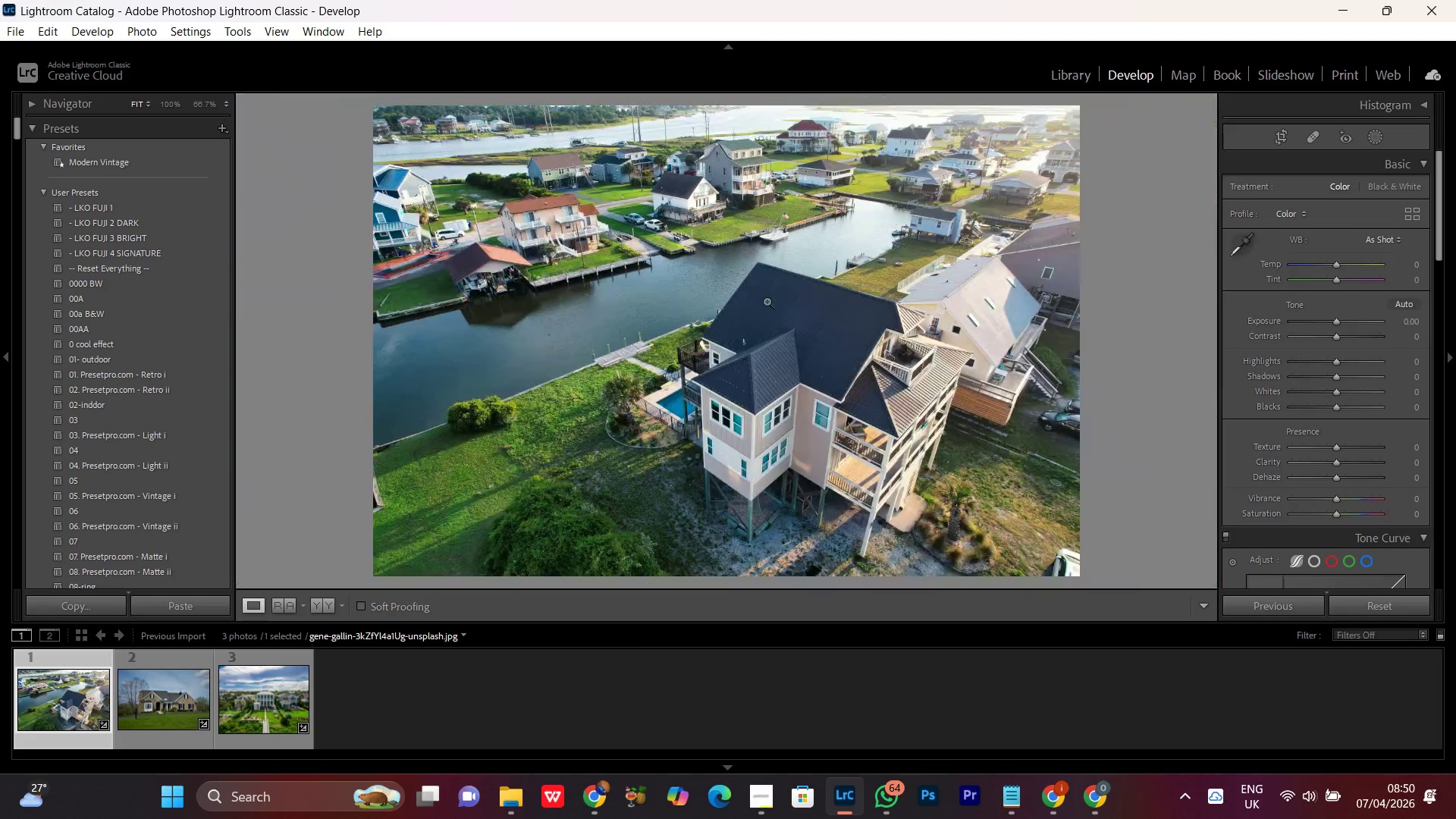 
triple_click([767, 301])
 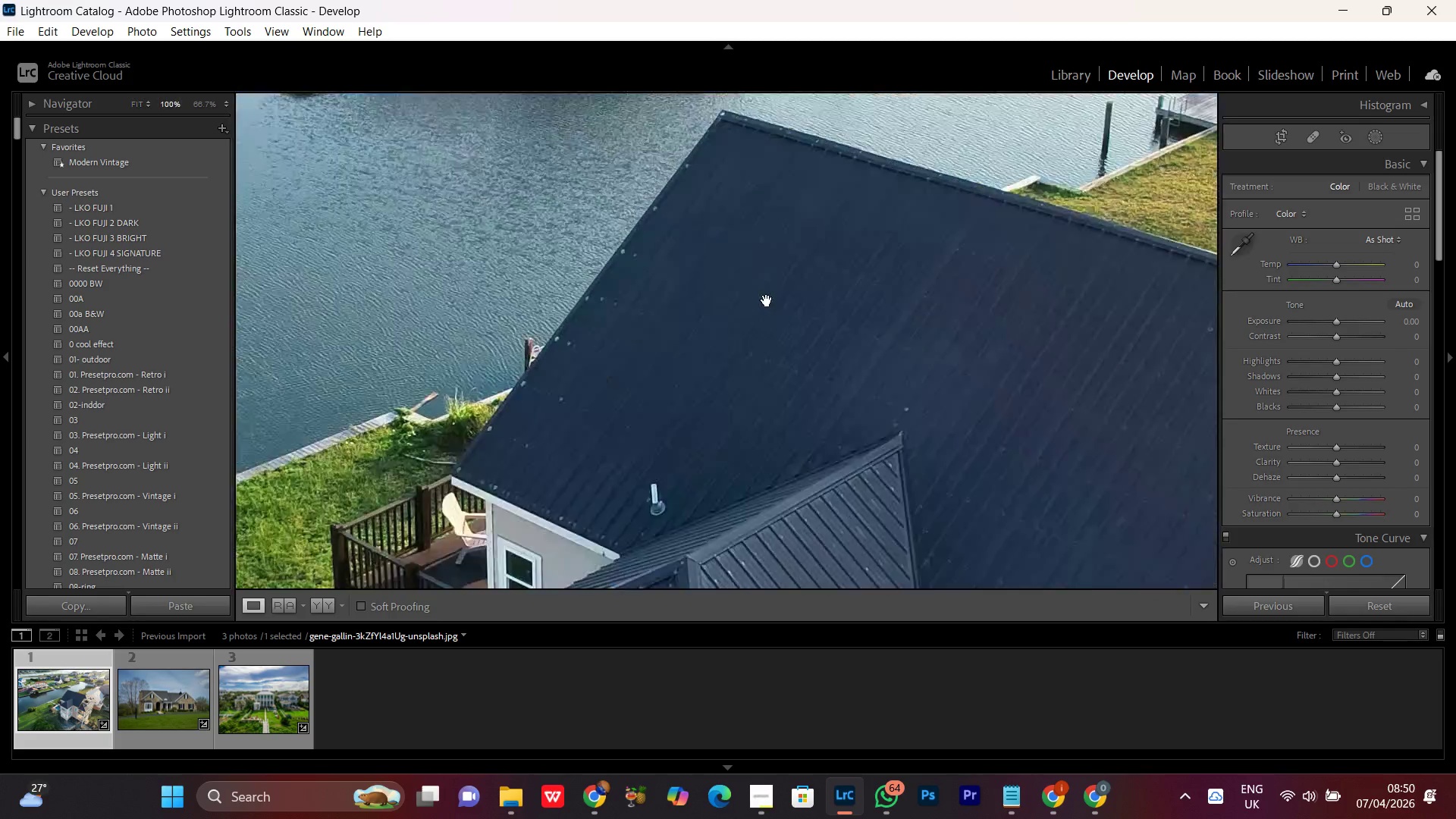 
triple_click([767, 300])
 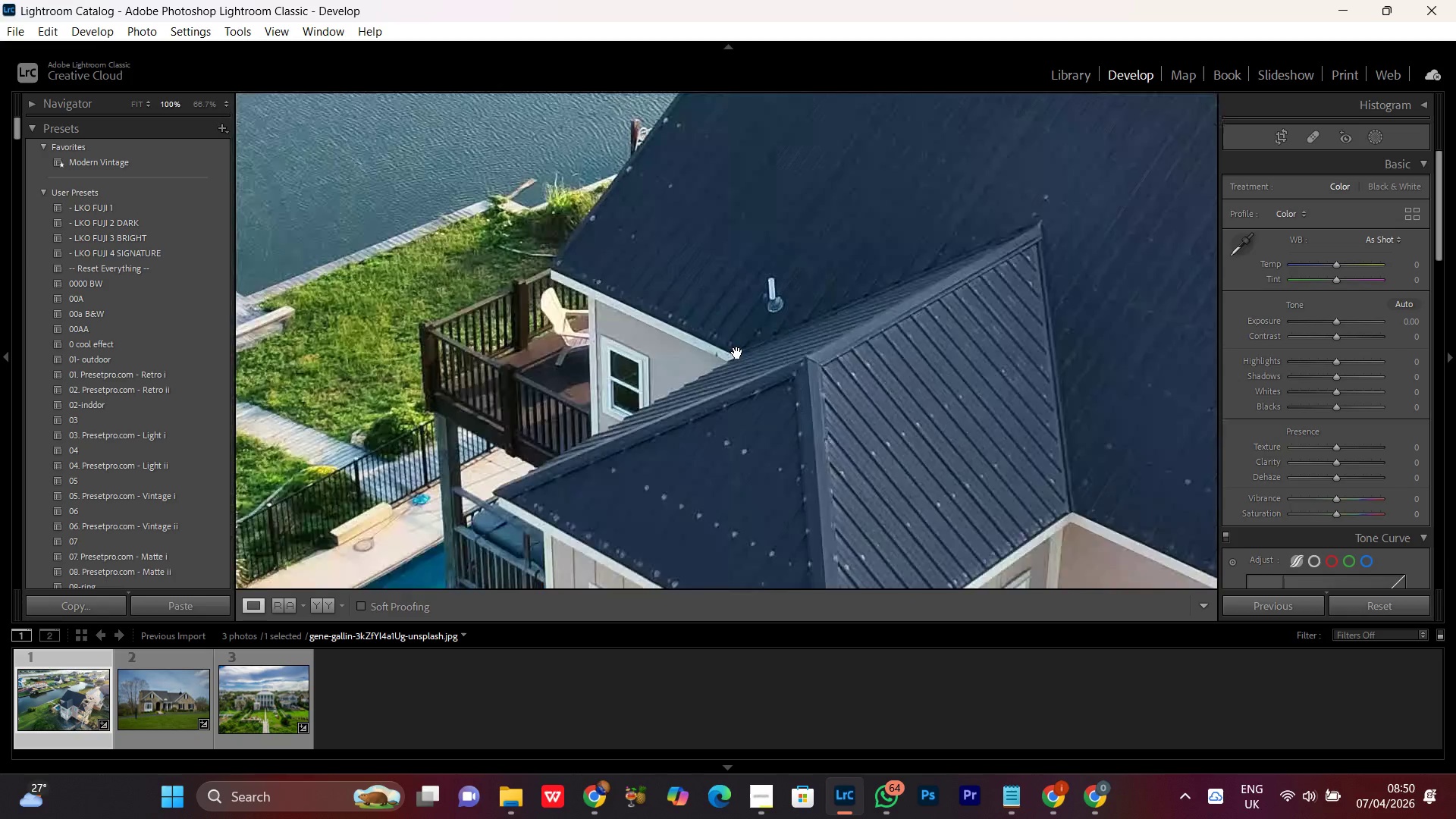 
double_click([737, 353])
 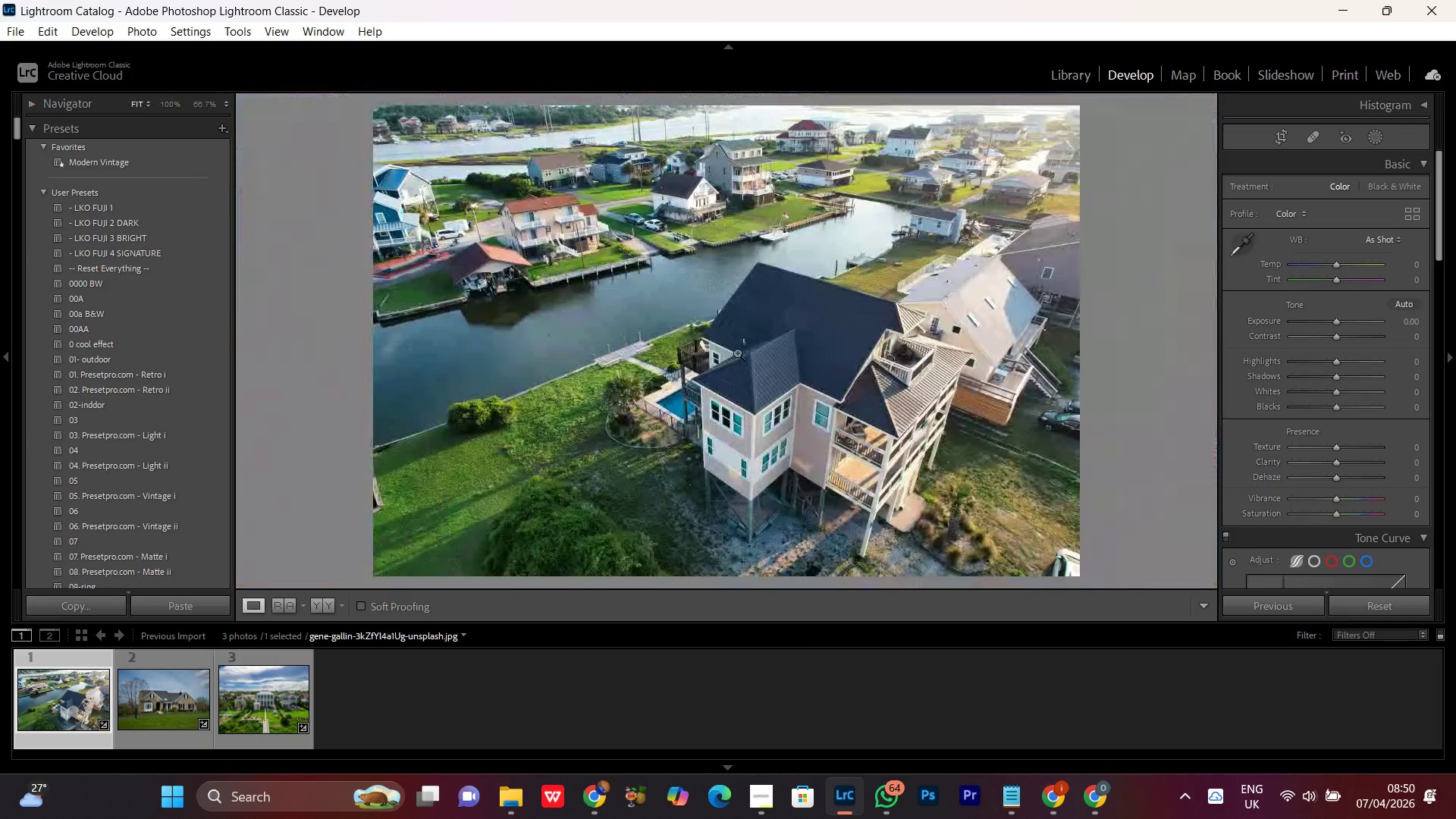 
triple_click([737, 353])
 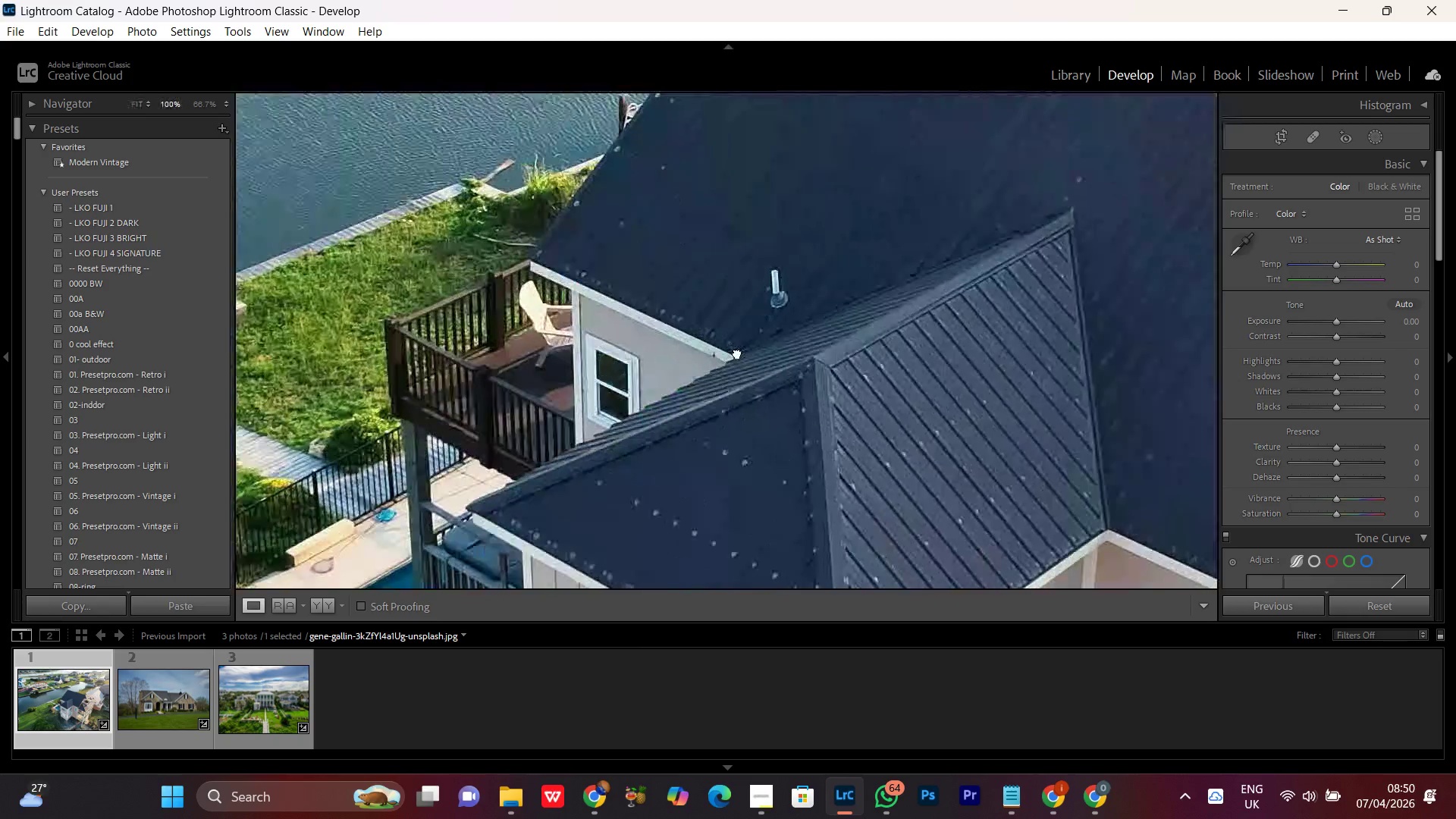 
triple_click([737, 353])
 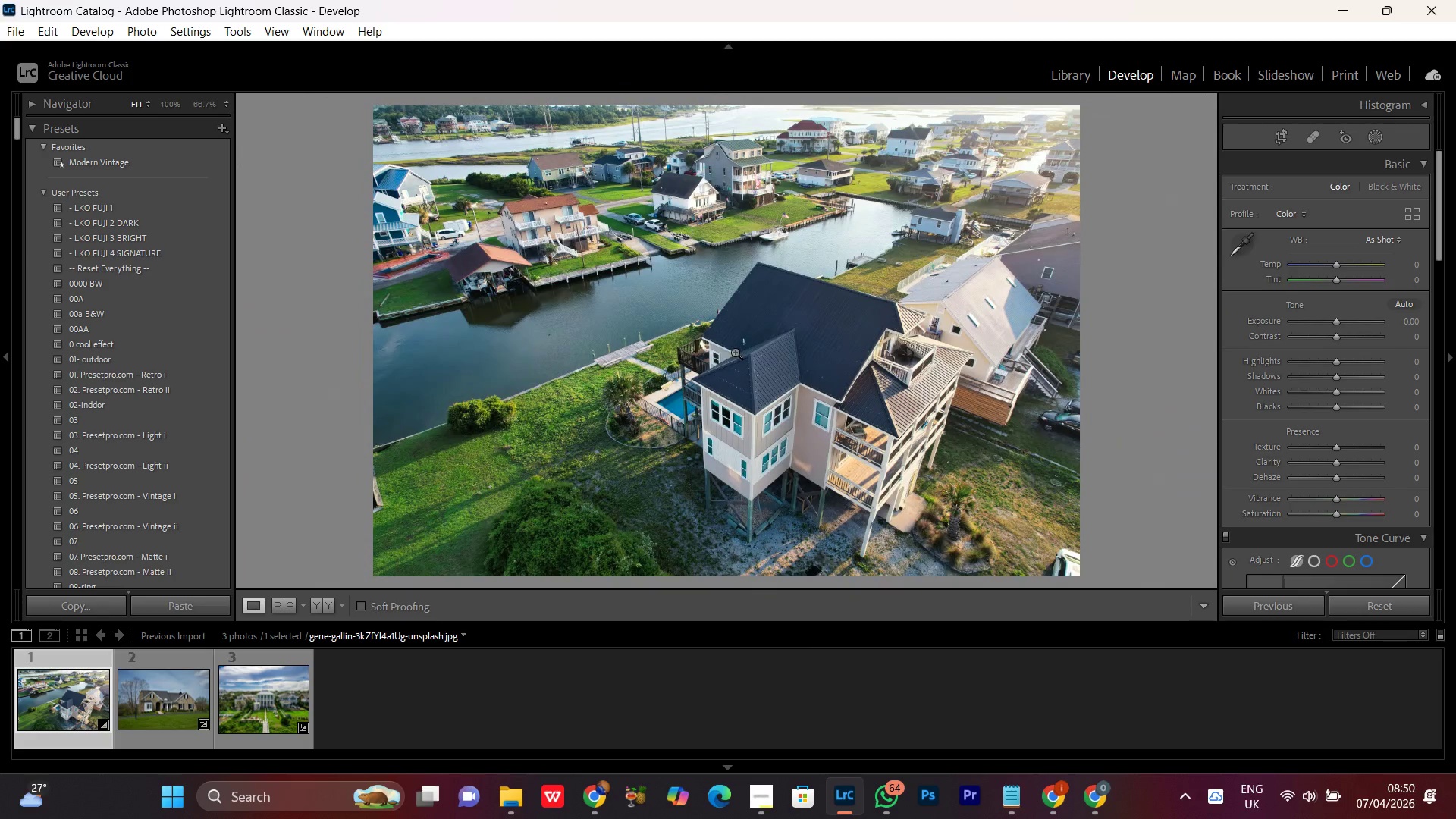 
wait(8.38)
 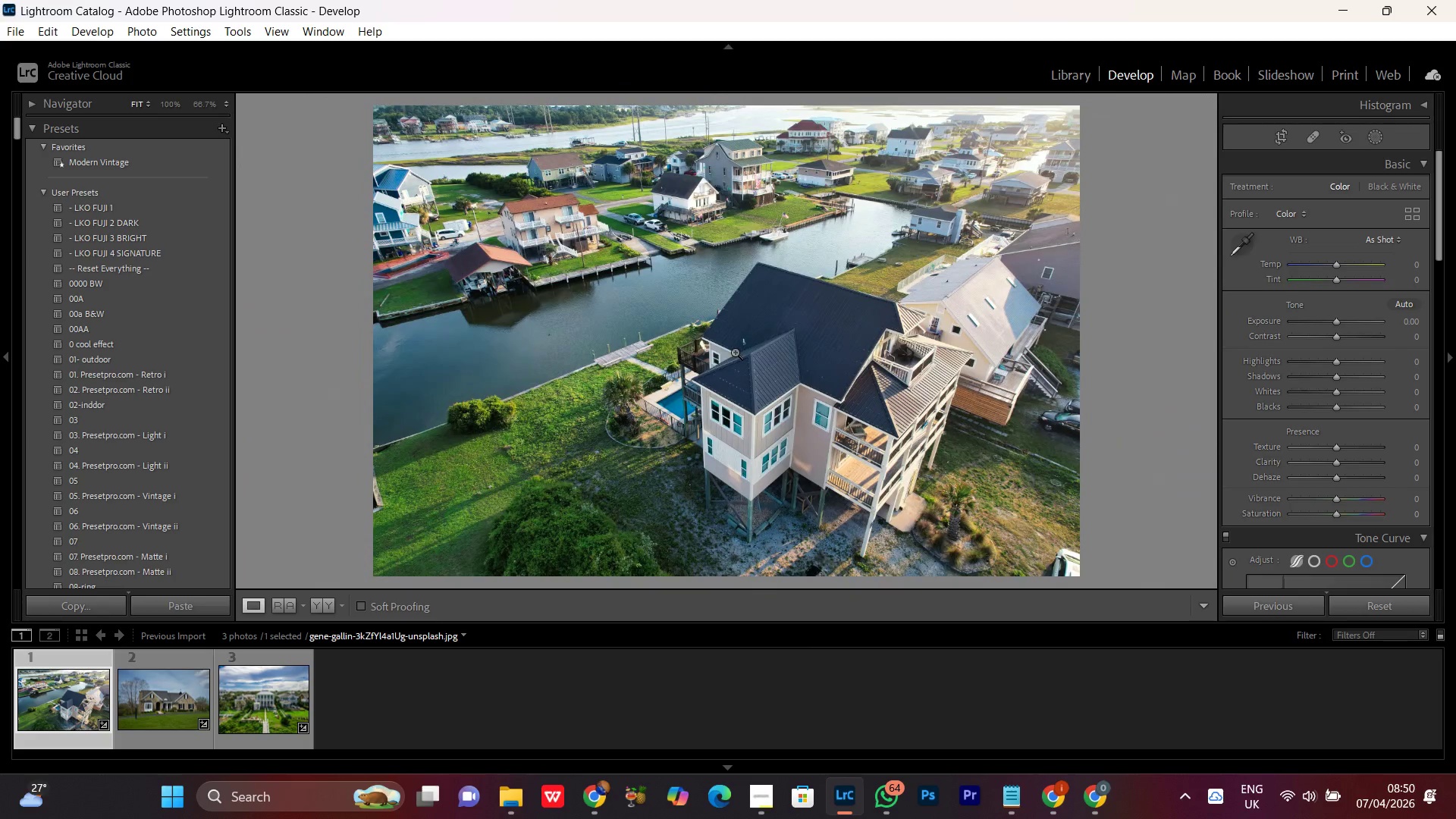 
double_click([731, 339])
 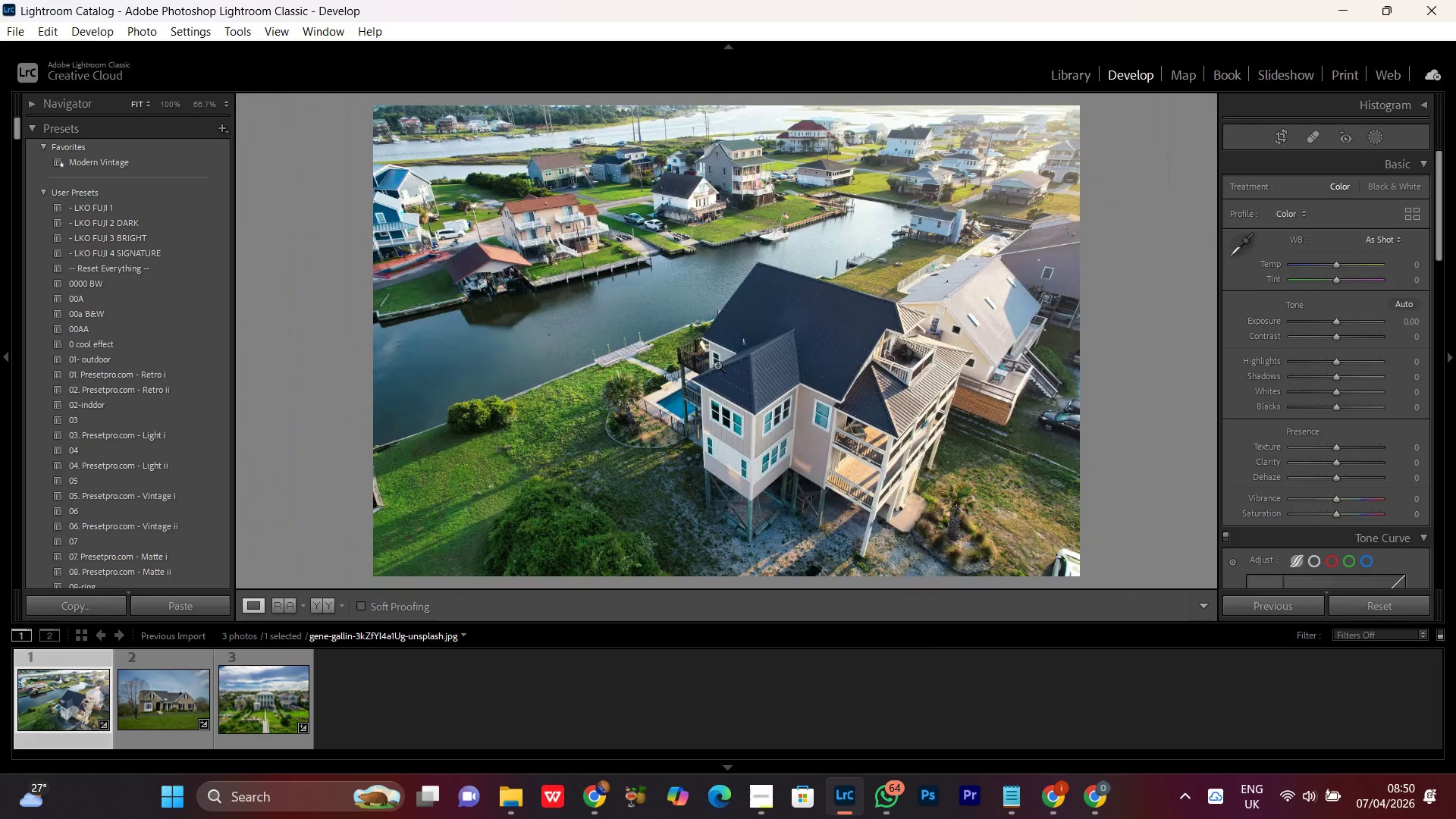 
left_click([717, 365])
 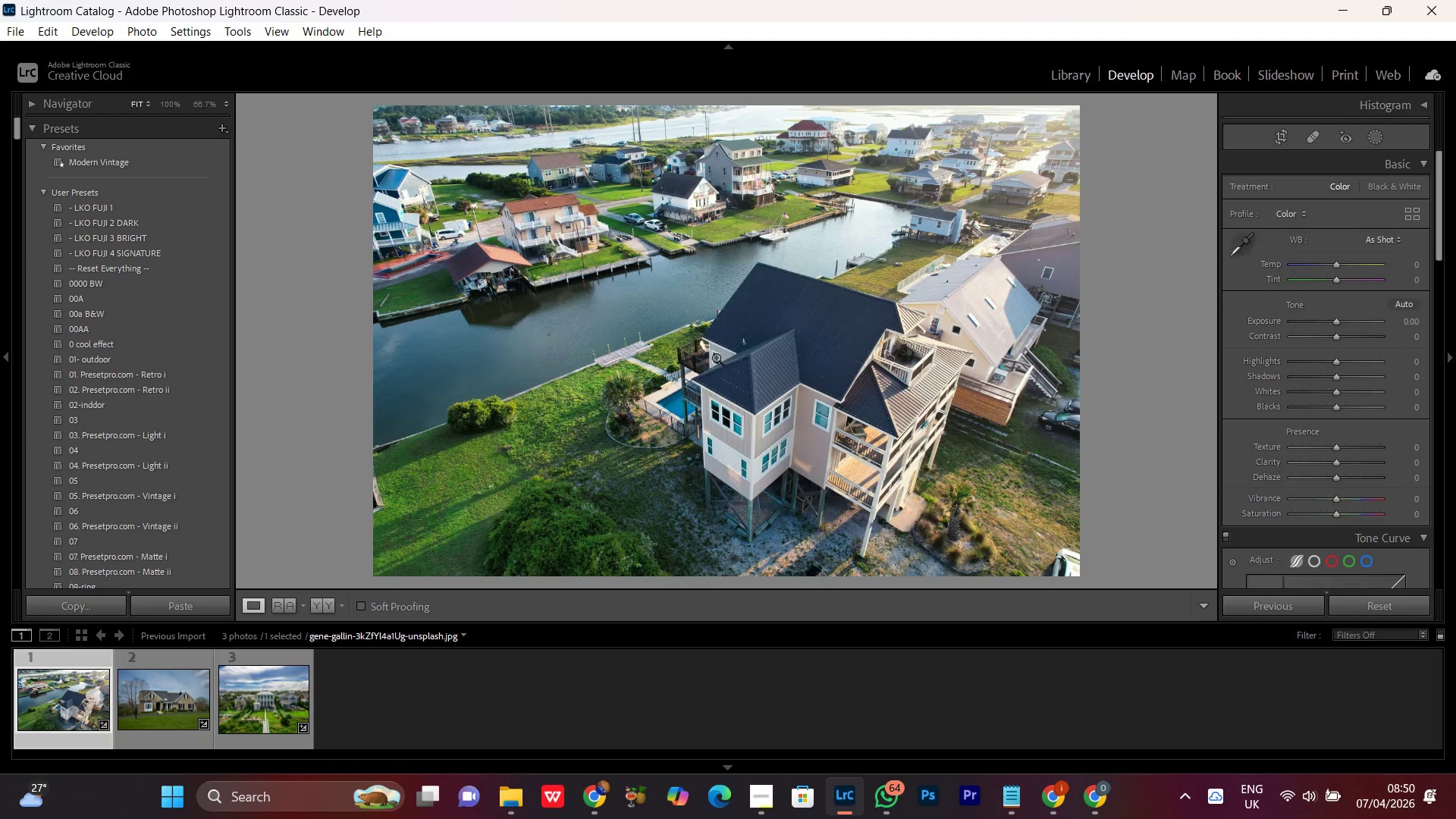 
left_click([716, 357])
 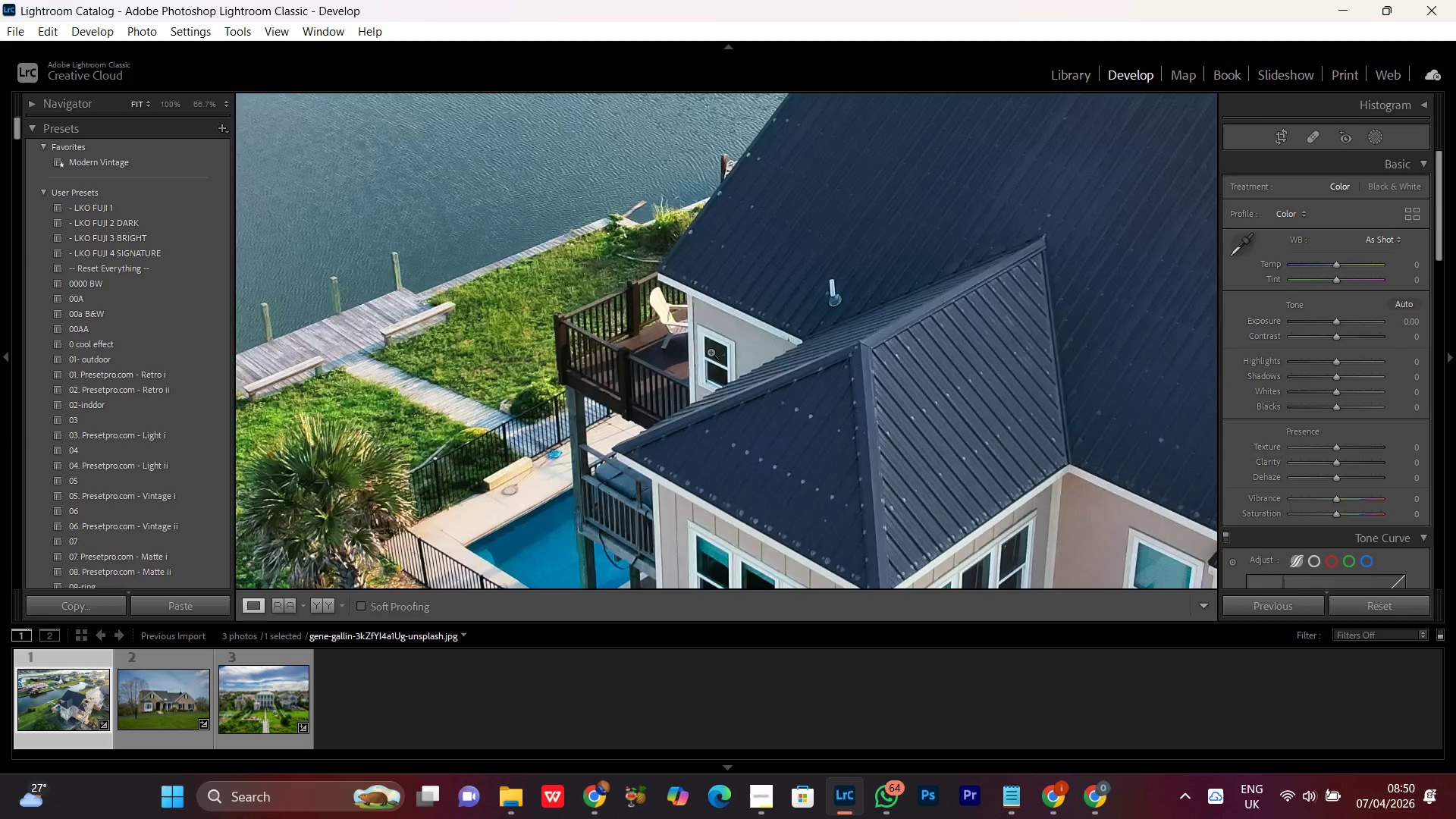 
double_click([711, 352])
 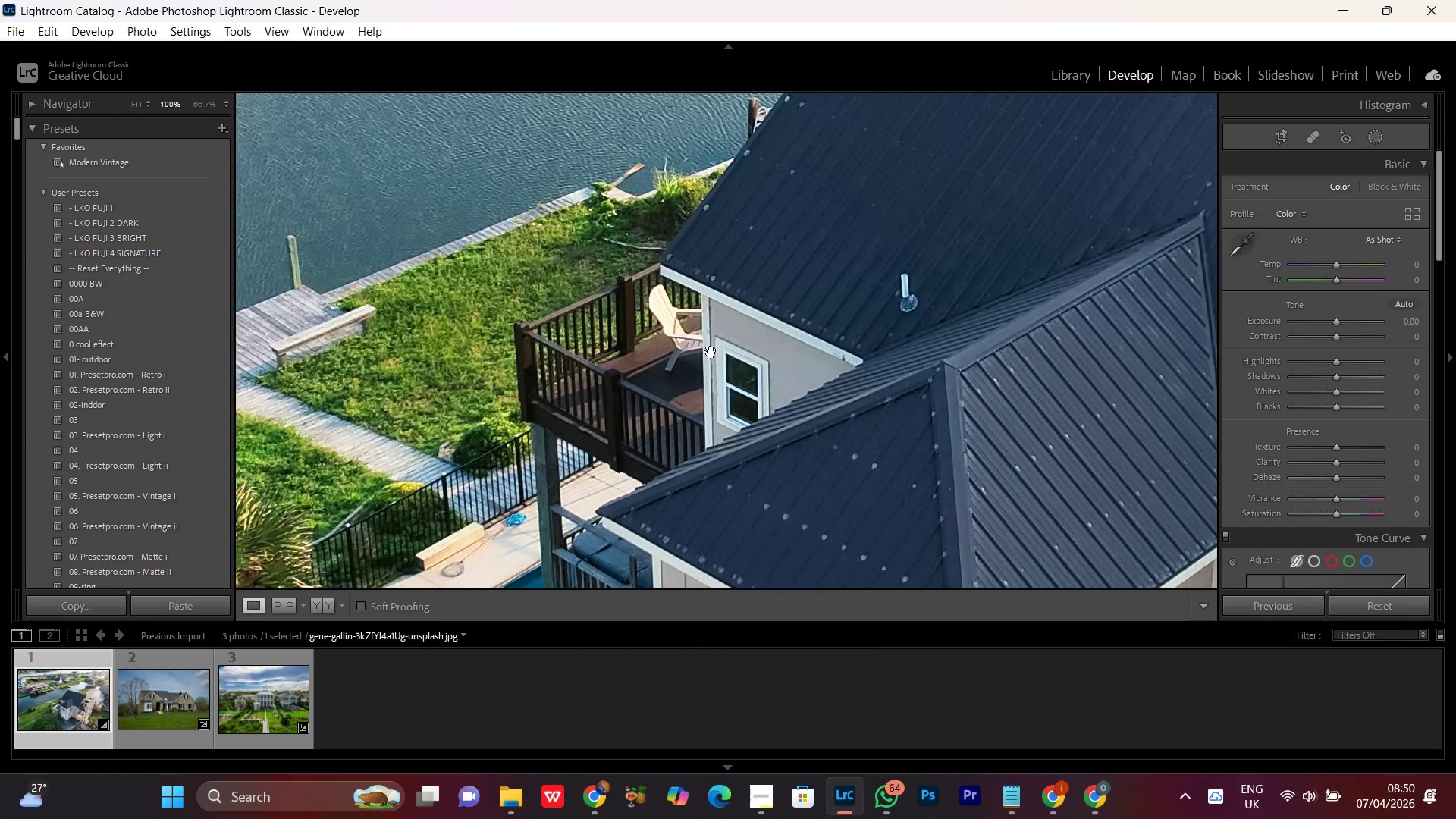 
left_click([711, 352])
 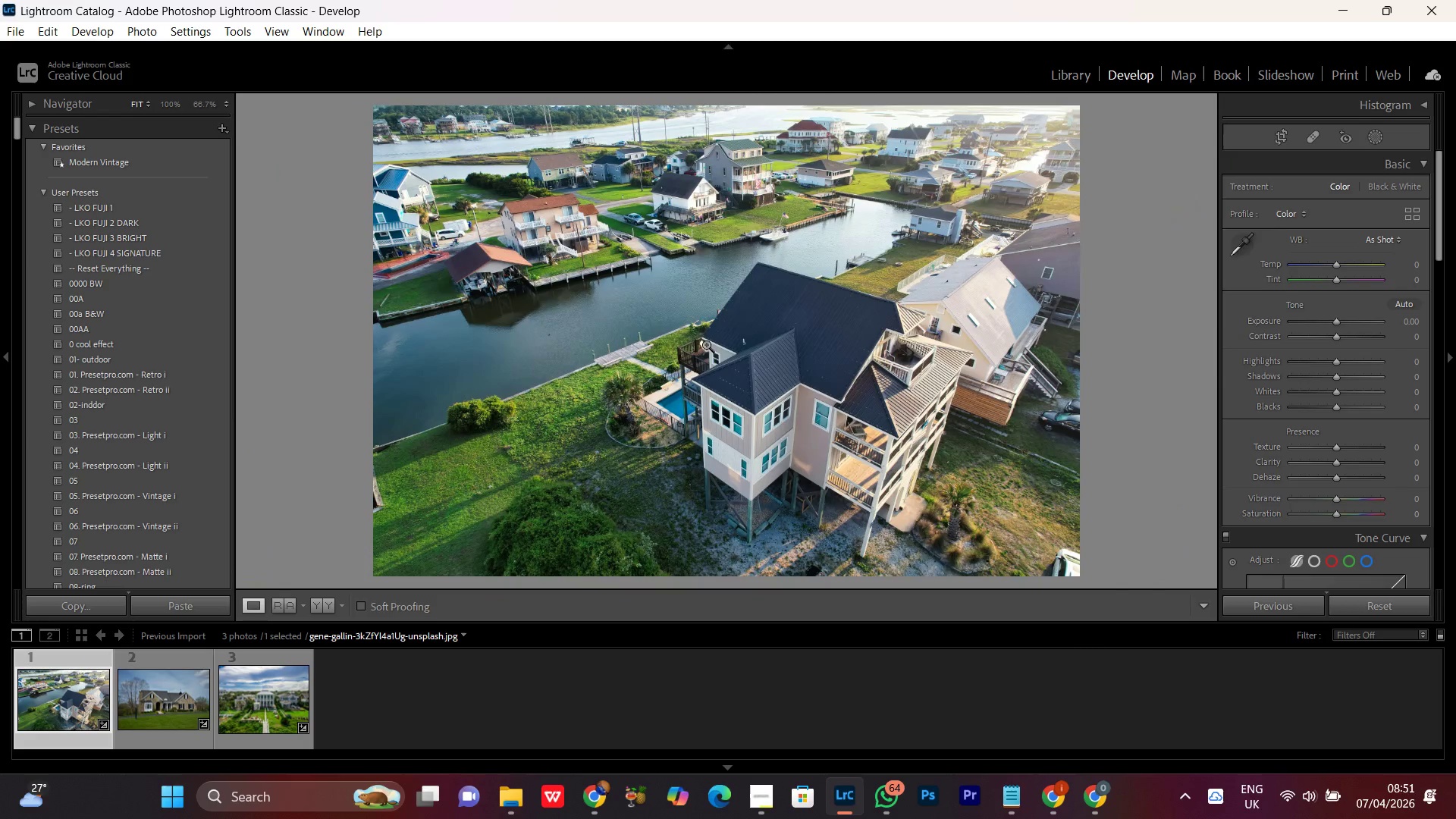 
wait(6.16)
 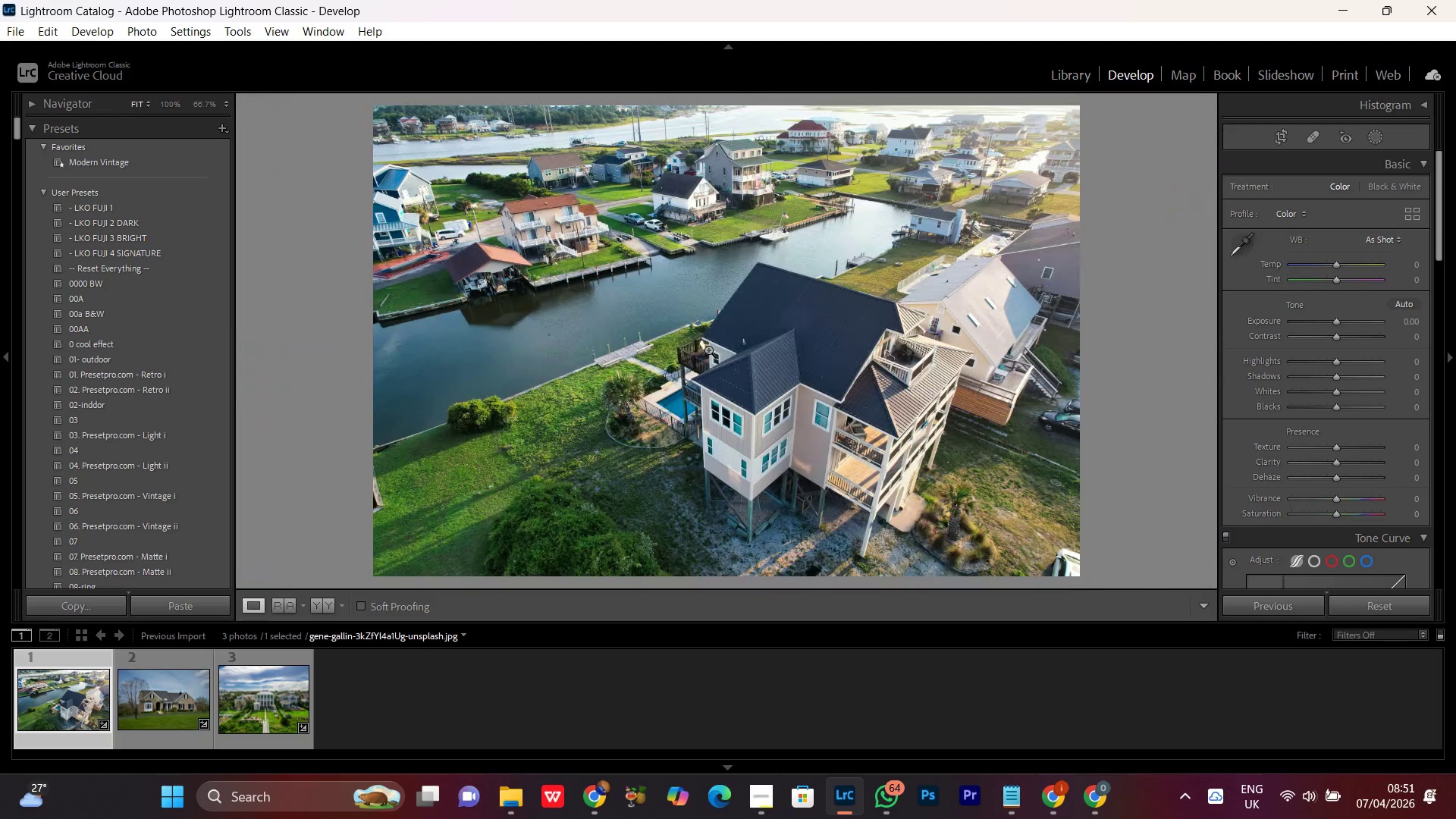 
double_click([694, 343])
 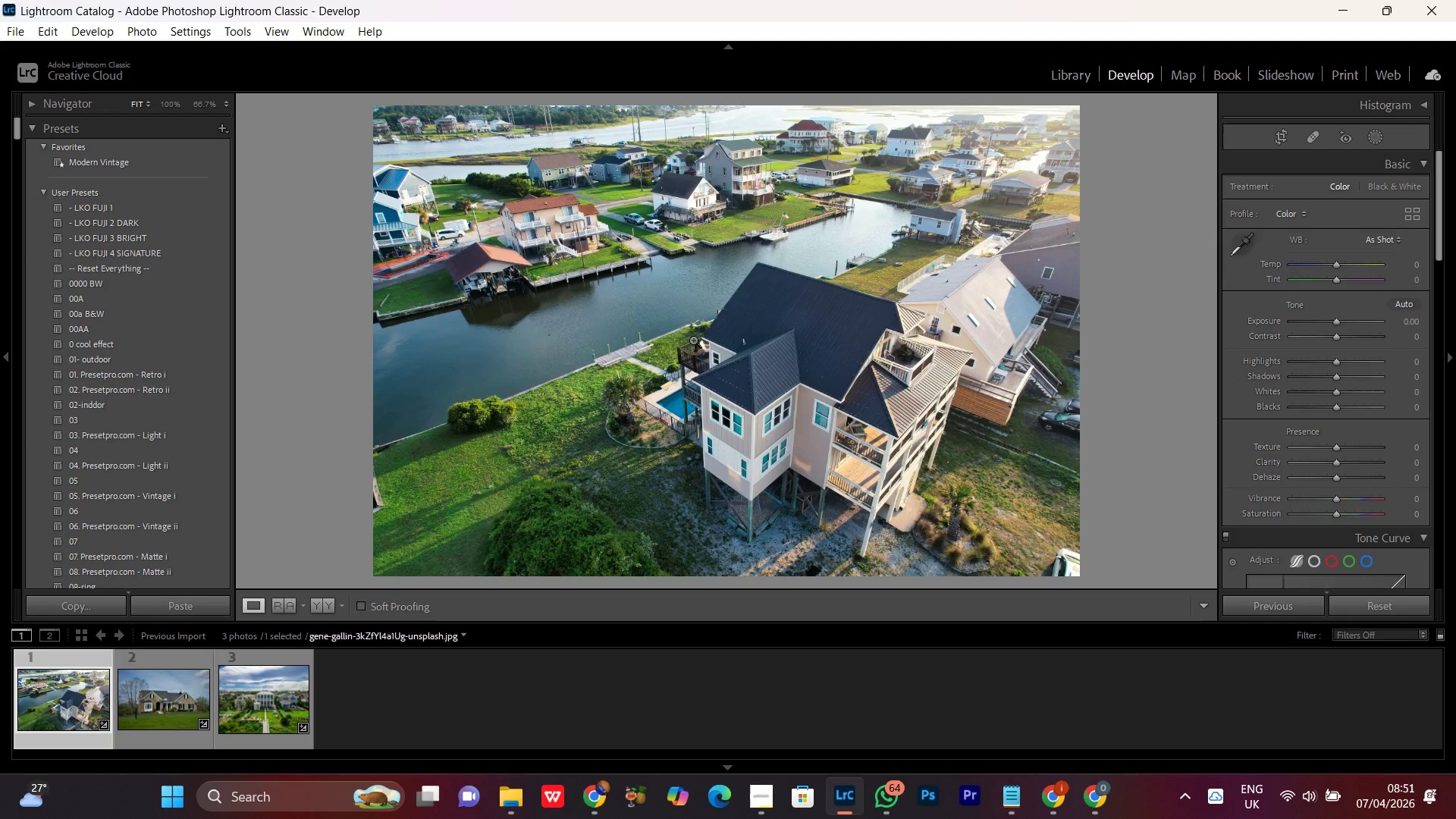 
double_click([691, 340])
 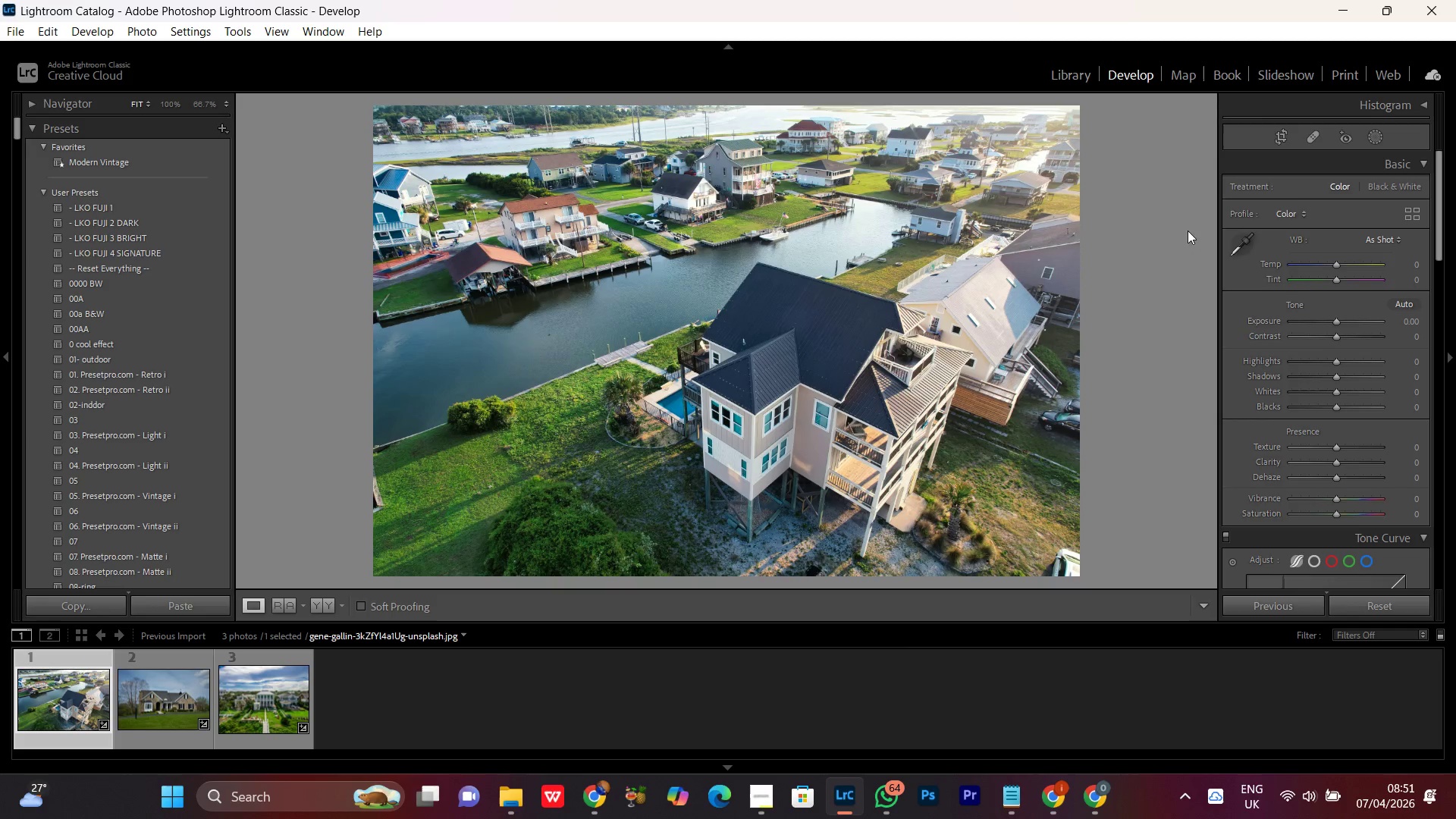 
wait(5.19)
 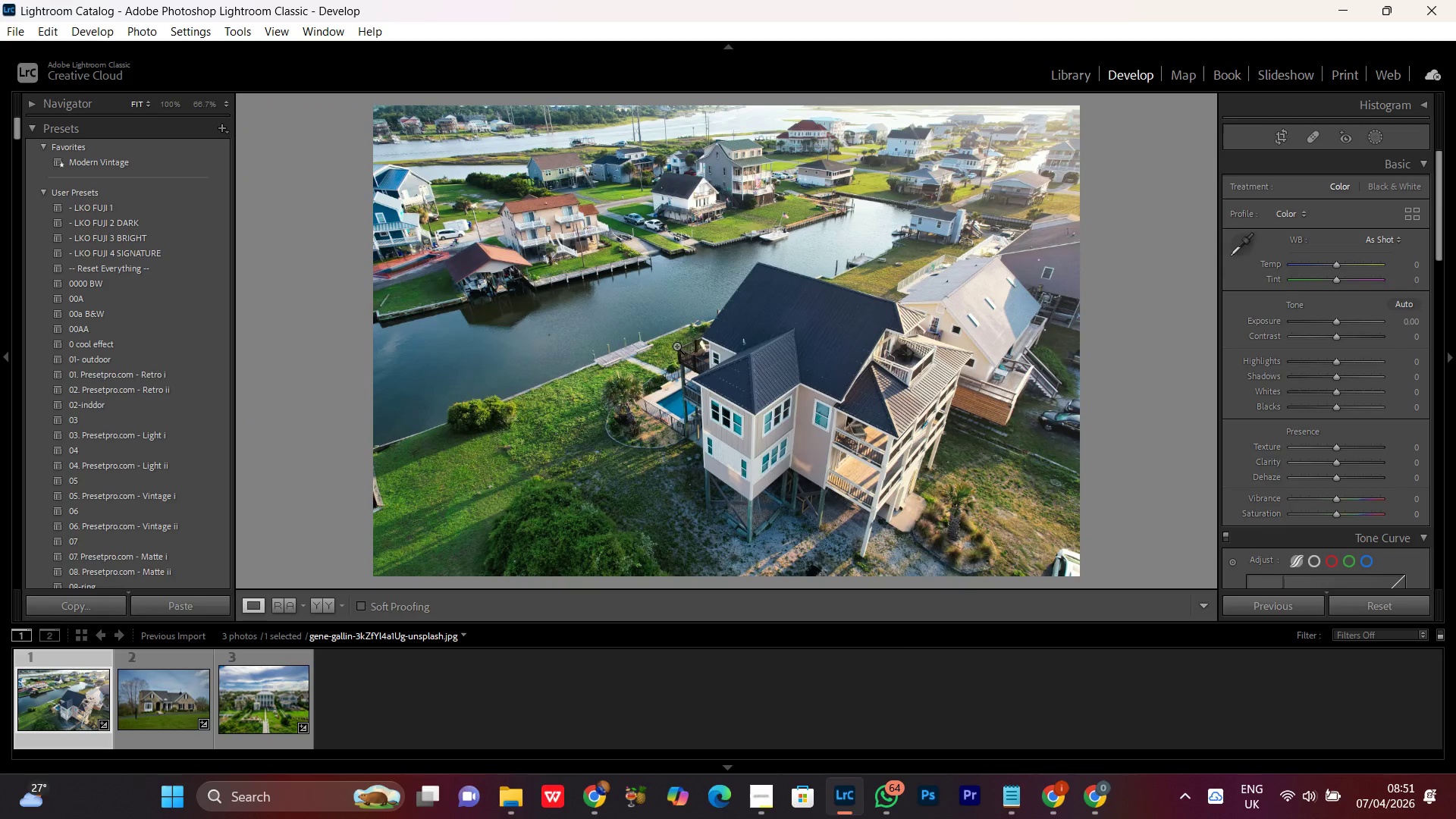 
left_click([1341, 263])
 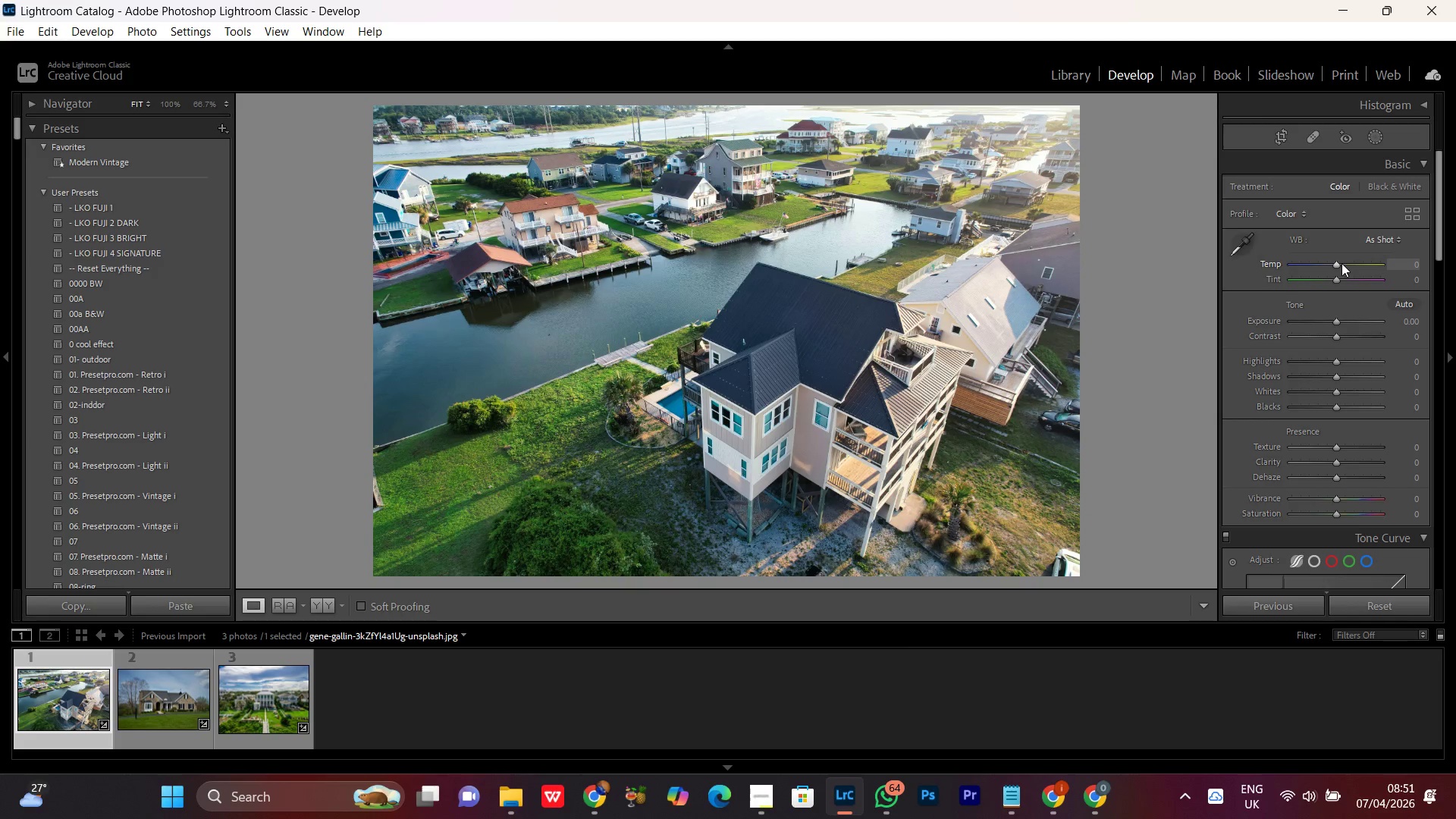 
scroll: coordinate [1341, 262], scroll_direction: down, amount: 4.0
 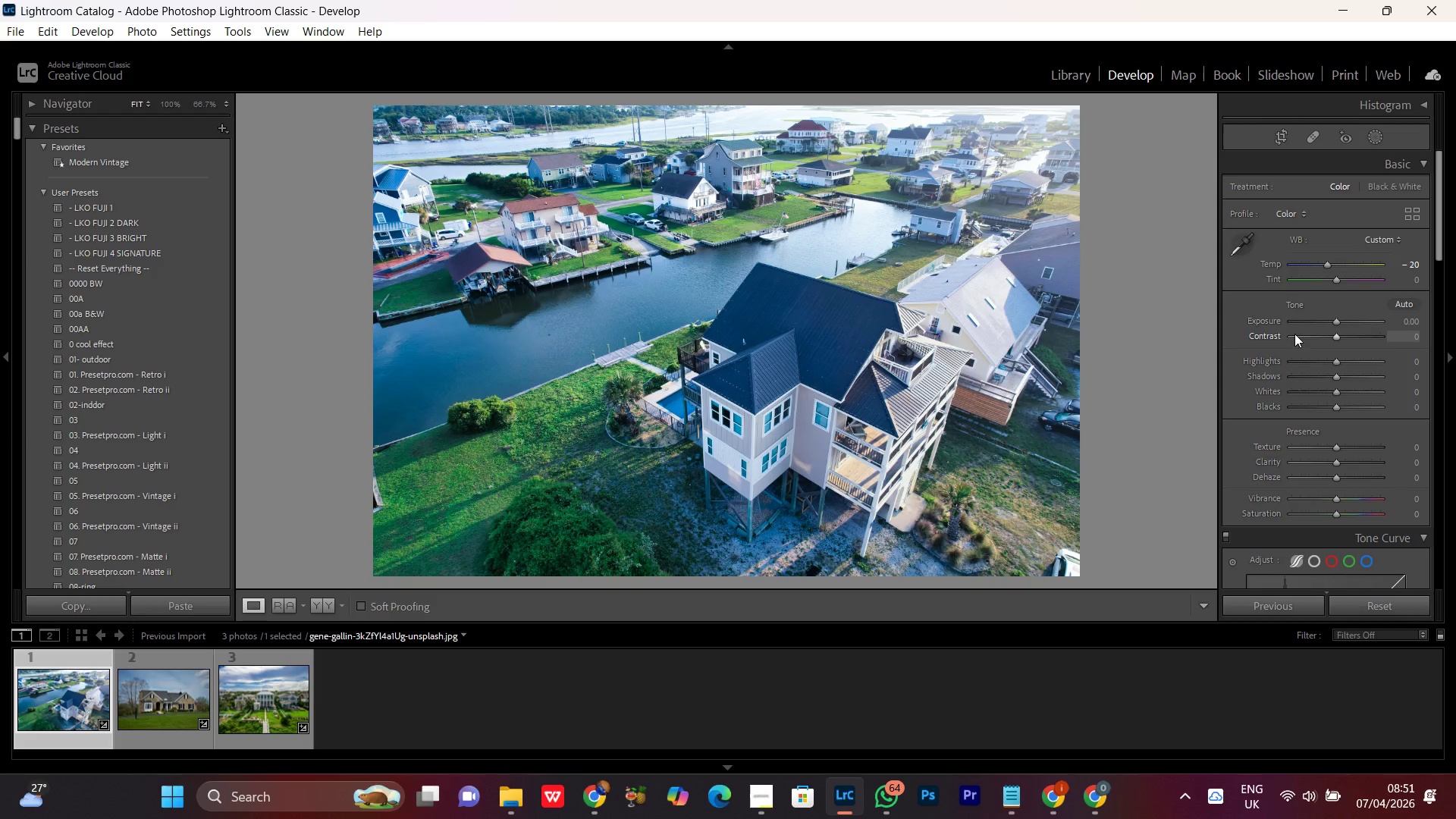 
wait(5.25)
 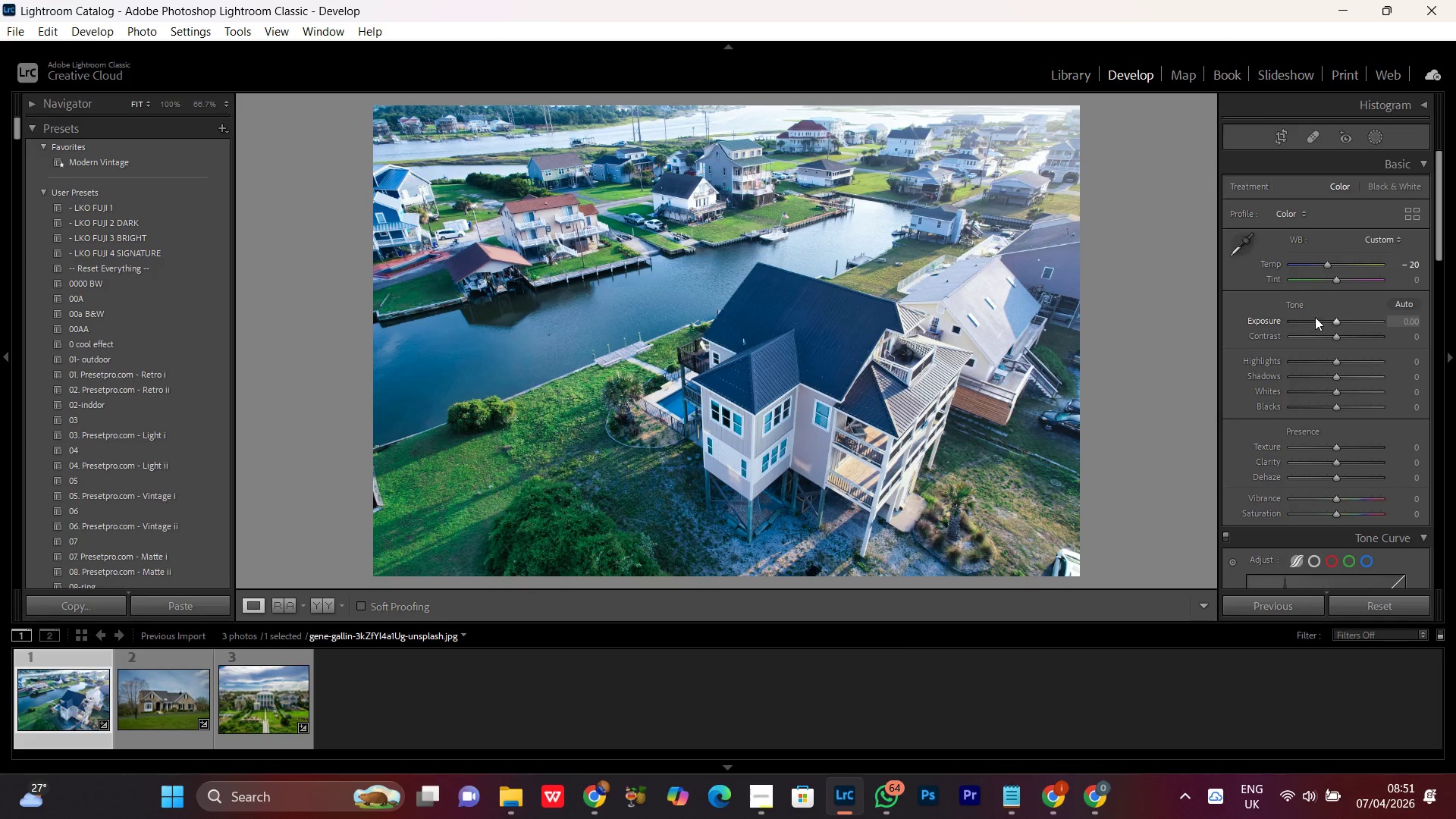 
left_click([1338, 280])
 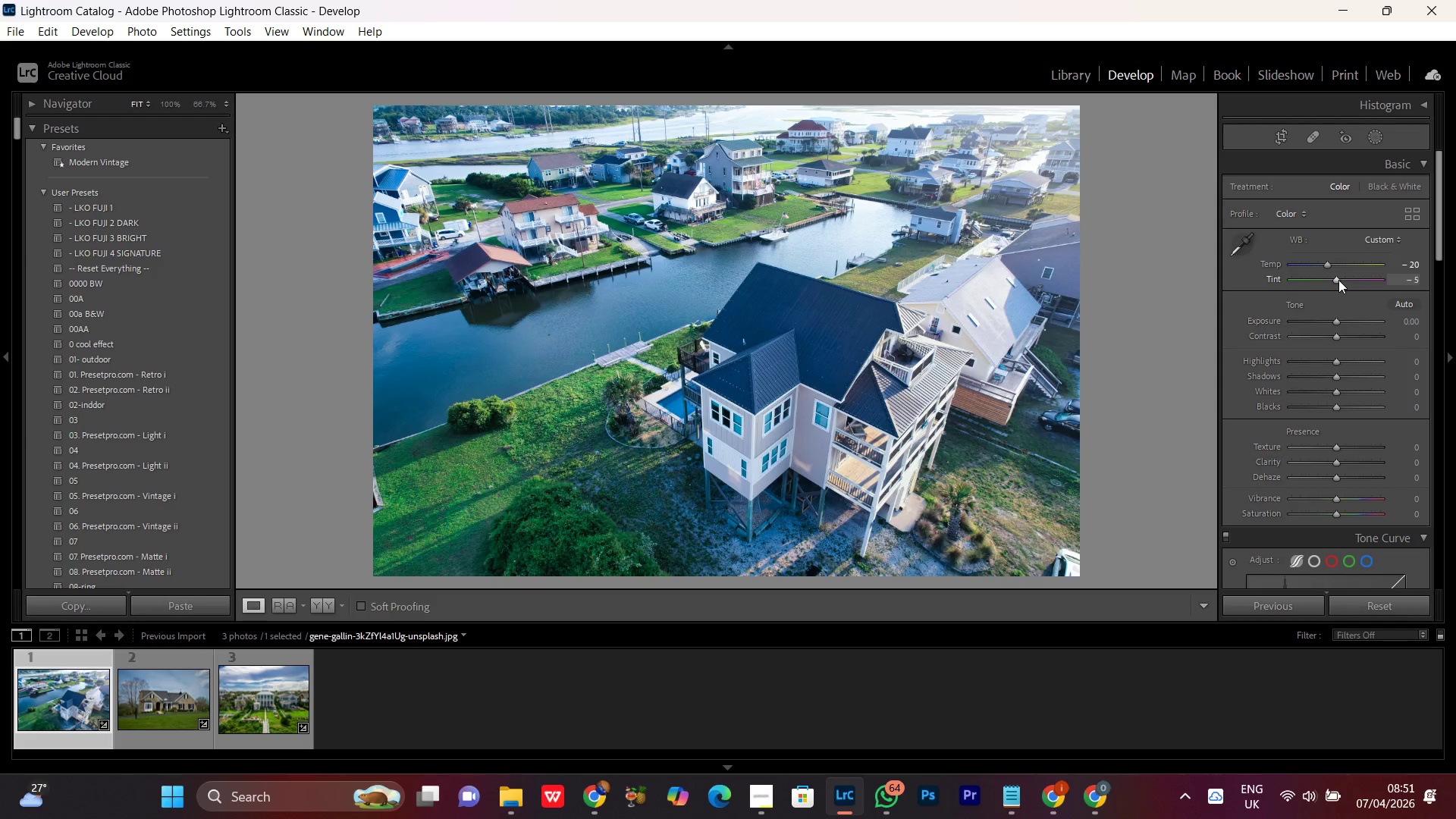 
scroll: coordinate [1338, 280], scroll_direction: down, amount: 2.0
 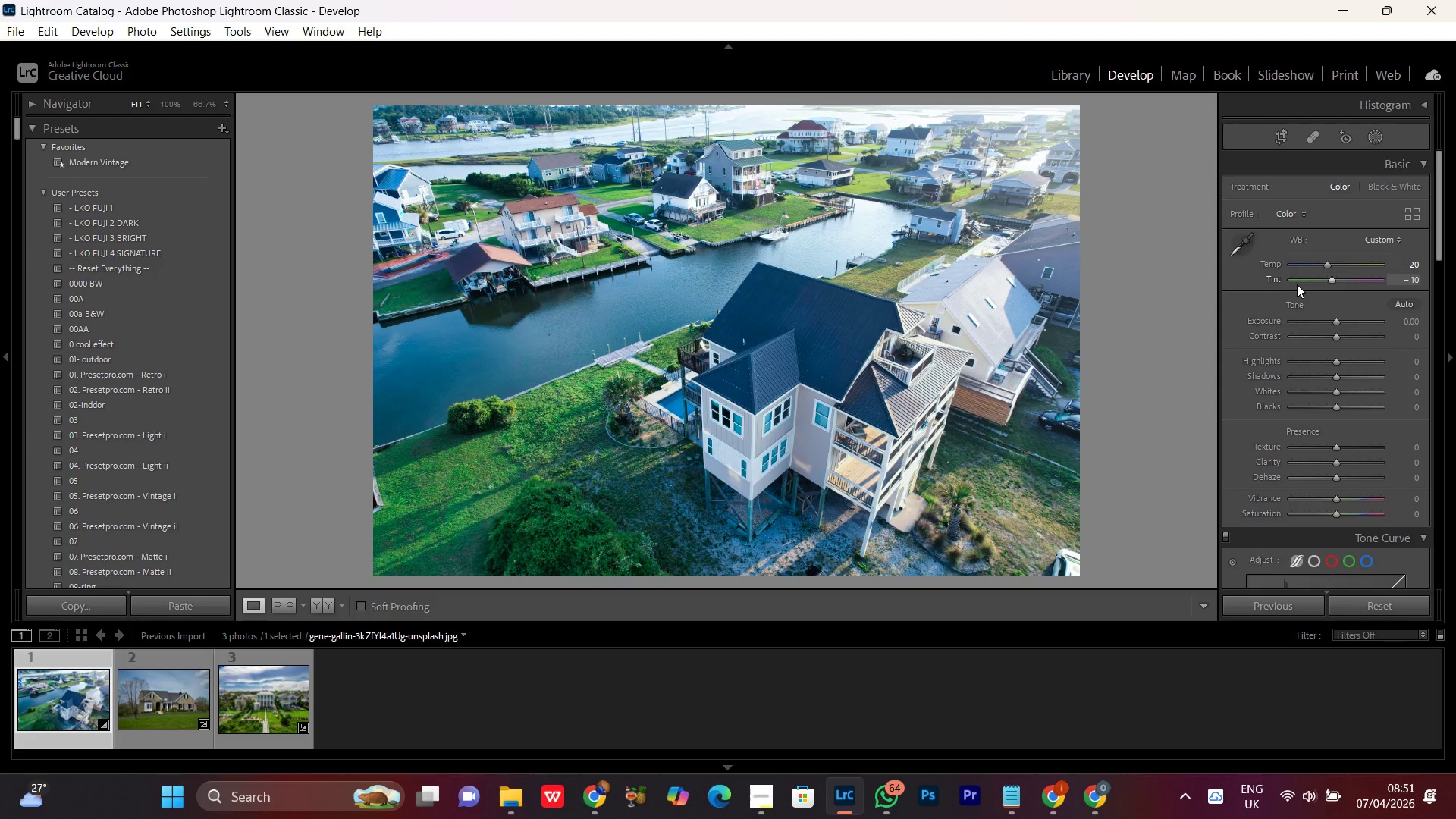 
wait(6.73)
 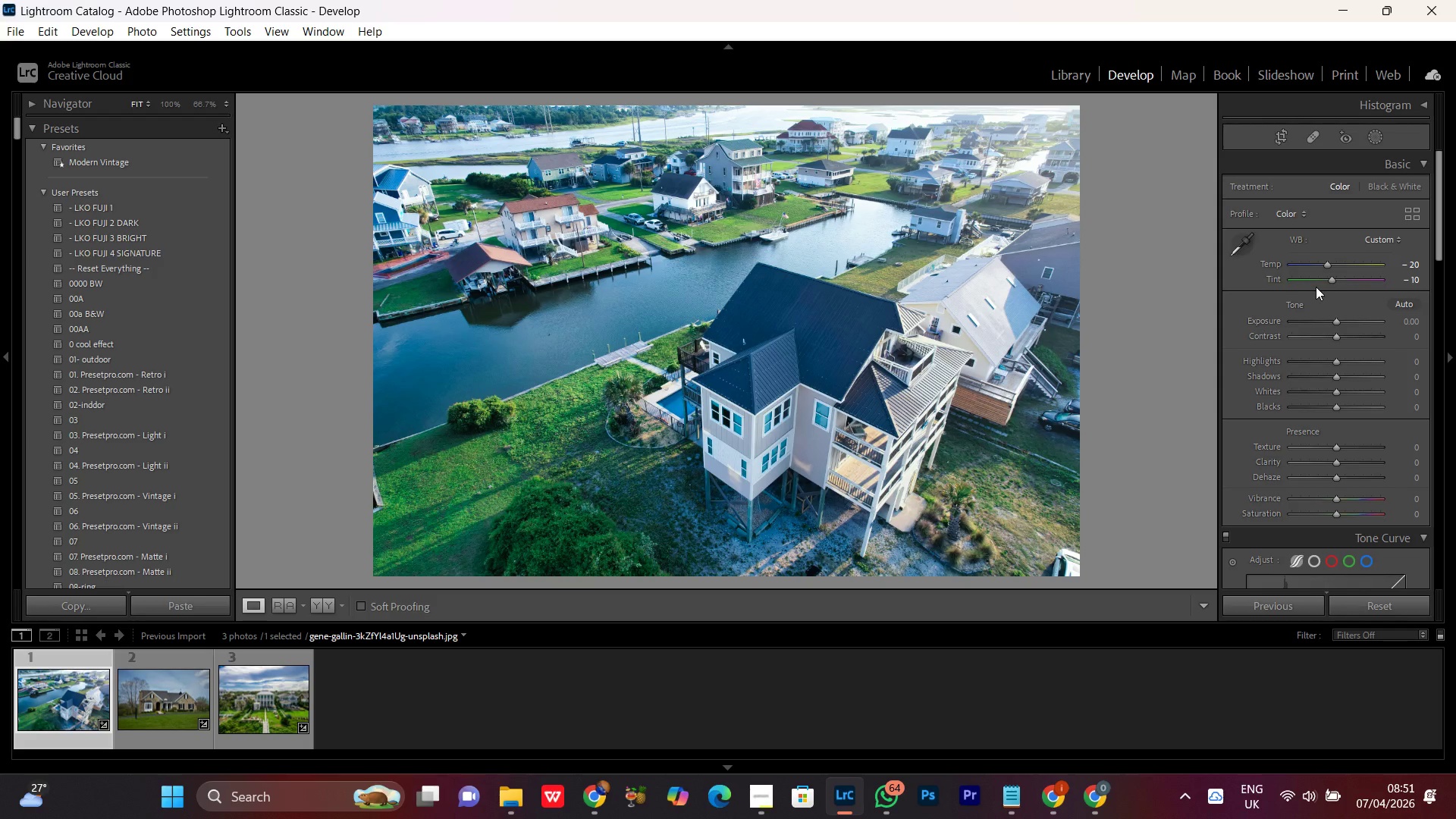 
left_click([1334, 322])
 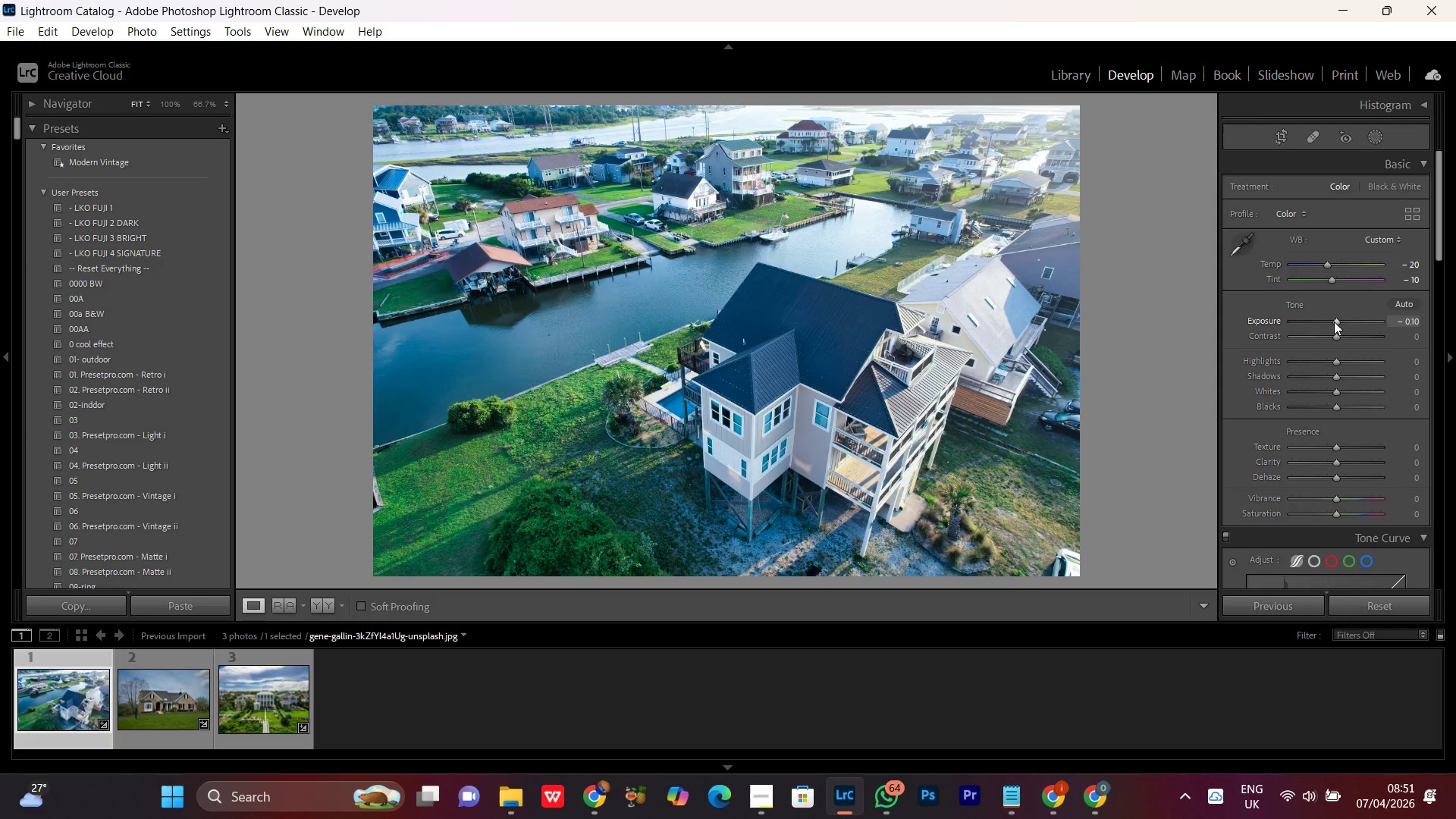 
scroll: coordinate [1334, 322], scroll_direction: down, amount: 2.0
 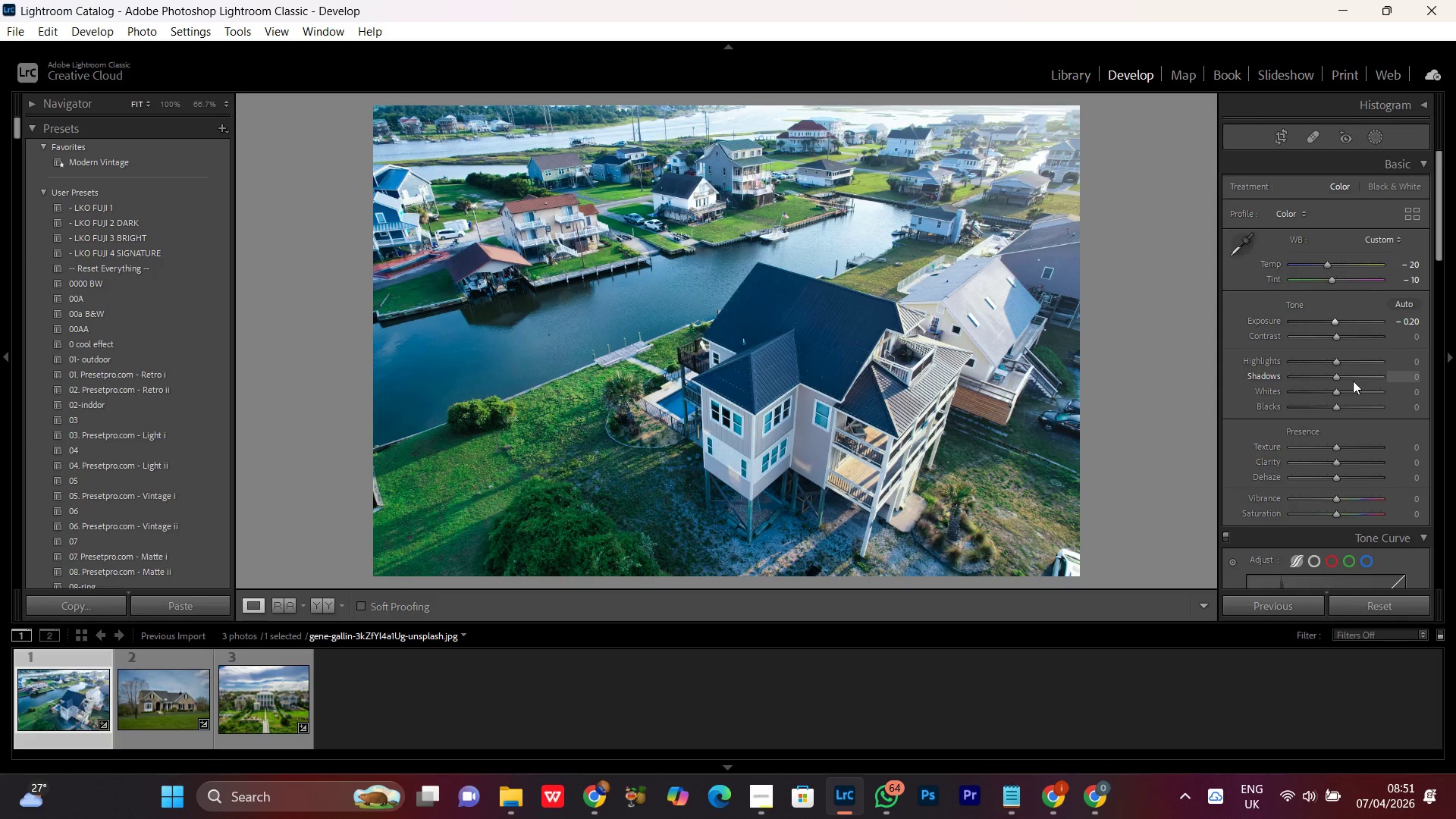 
left_click([1334, 336])
 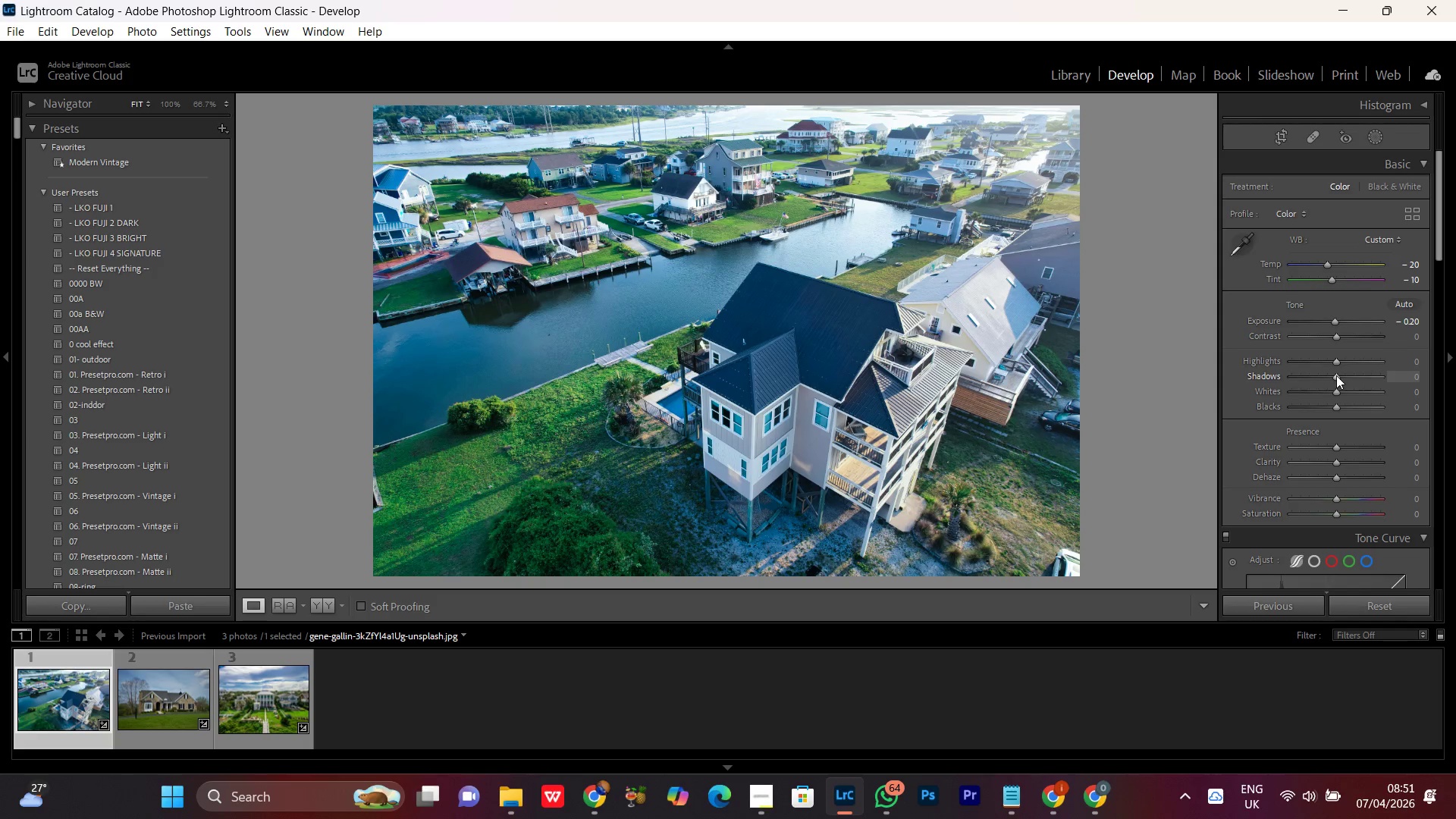 
left_click([1336, 359])
 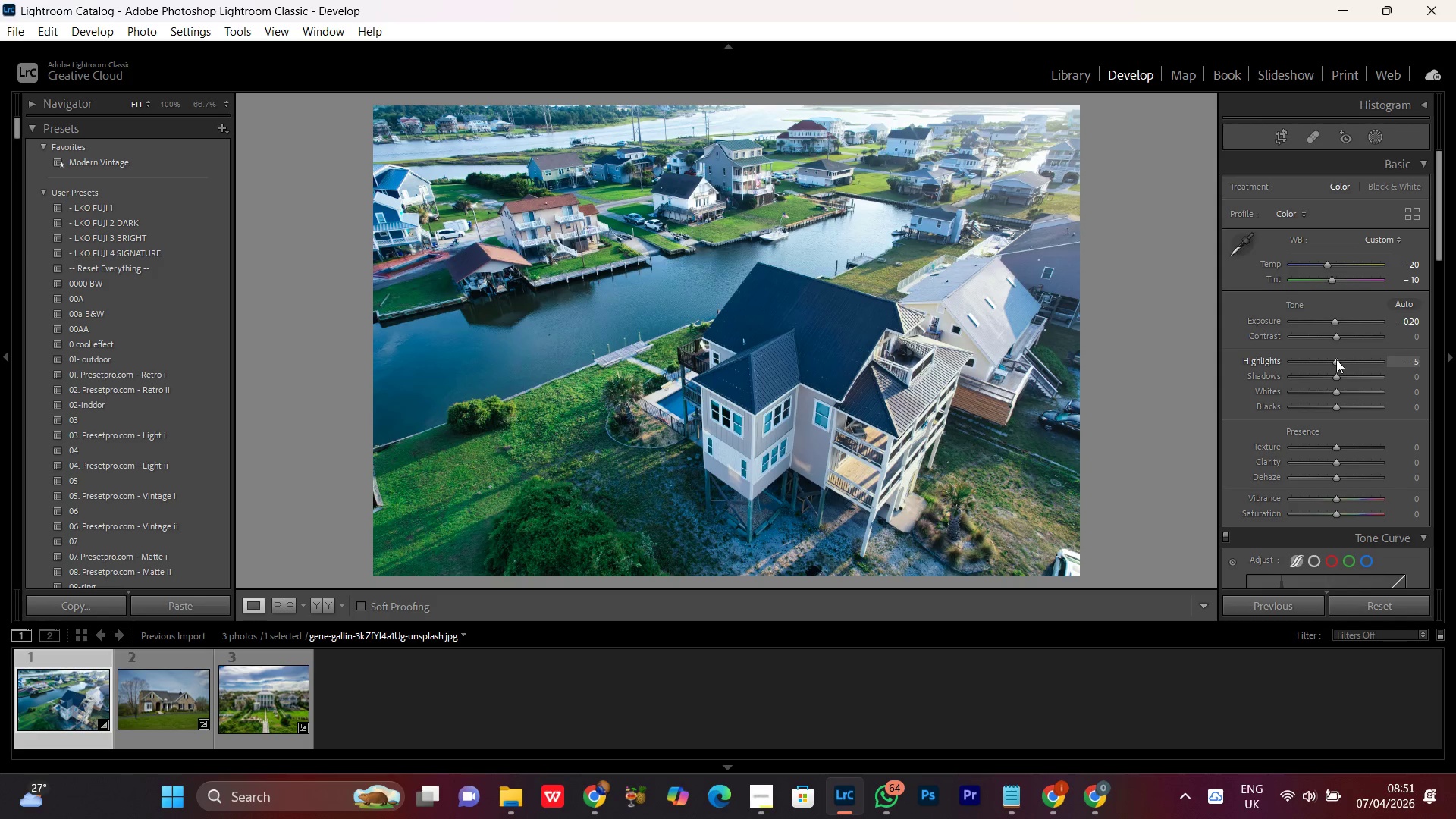 
scroll: coordinate [1336, 359], scroll_direction: down, amount: 6.0
 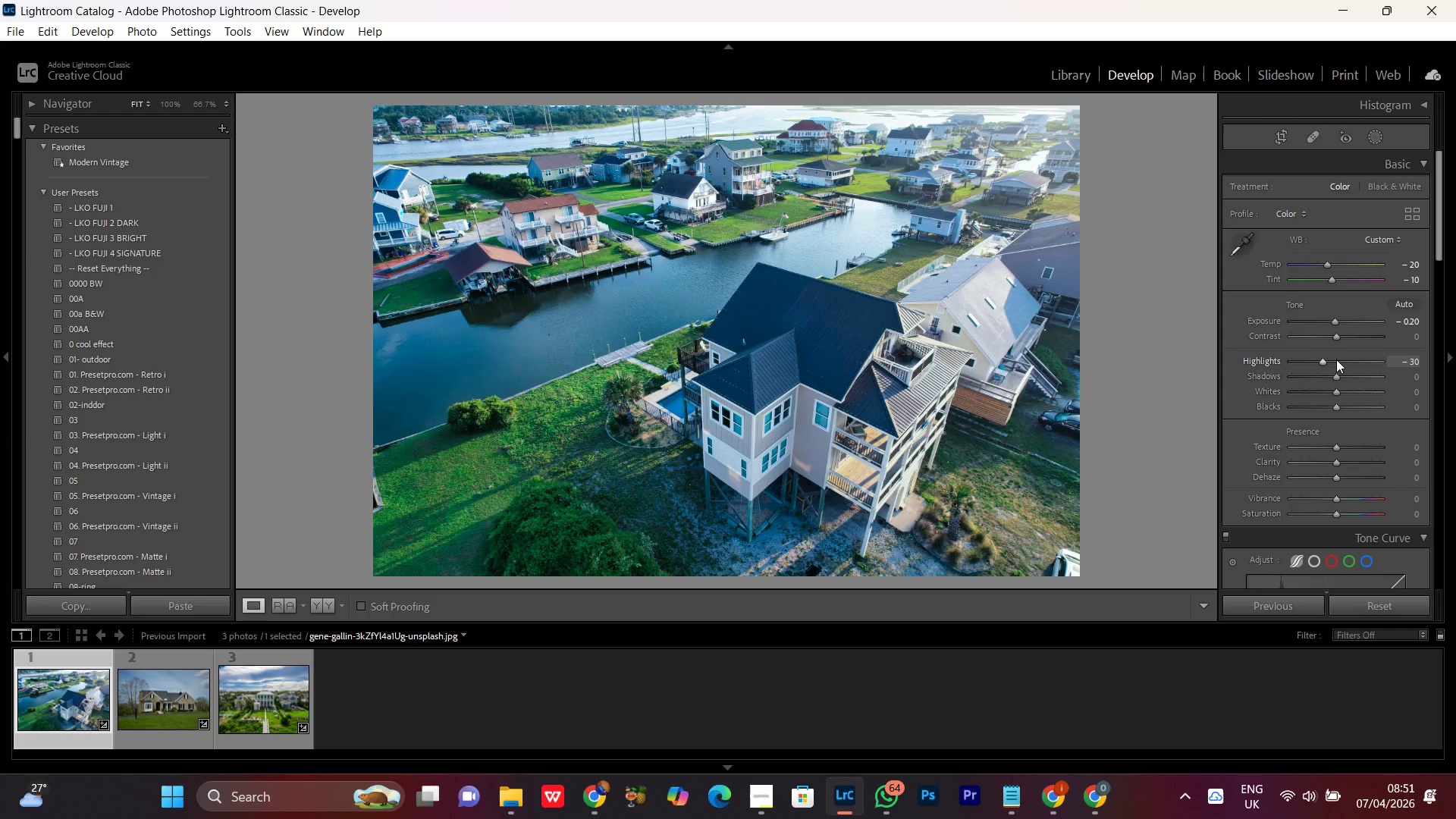 
scroll: coordinate [1336, 359], scroll_direction: up, amount: 1.0
 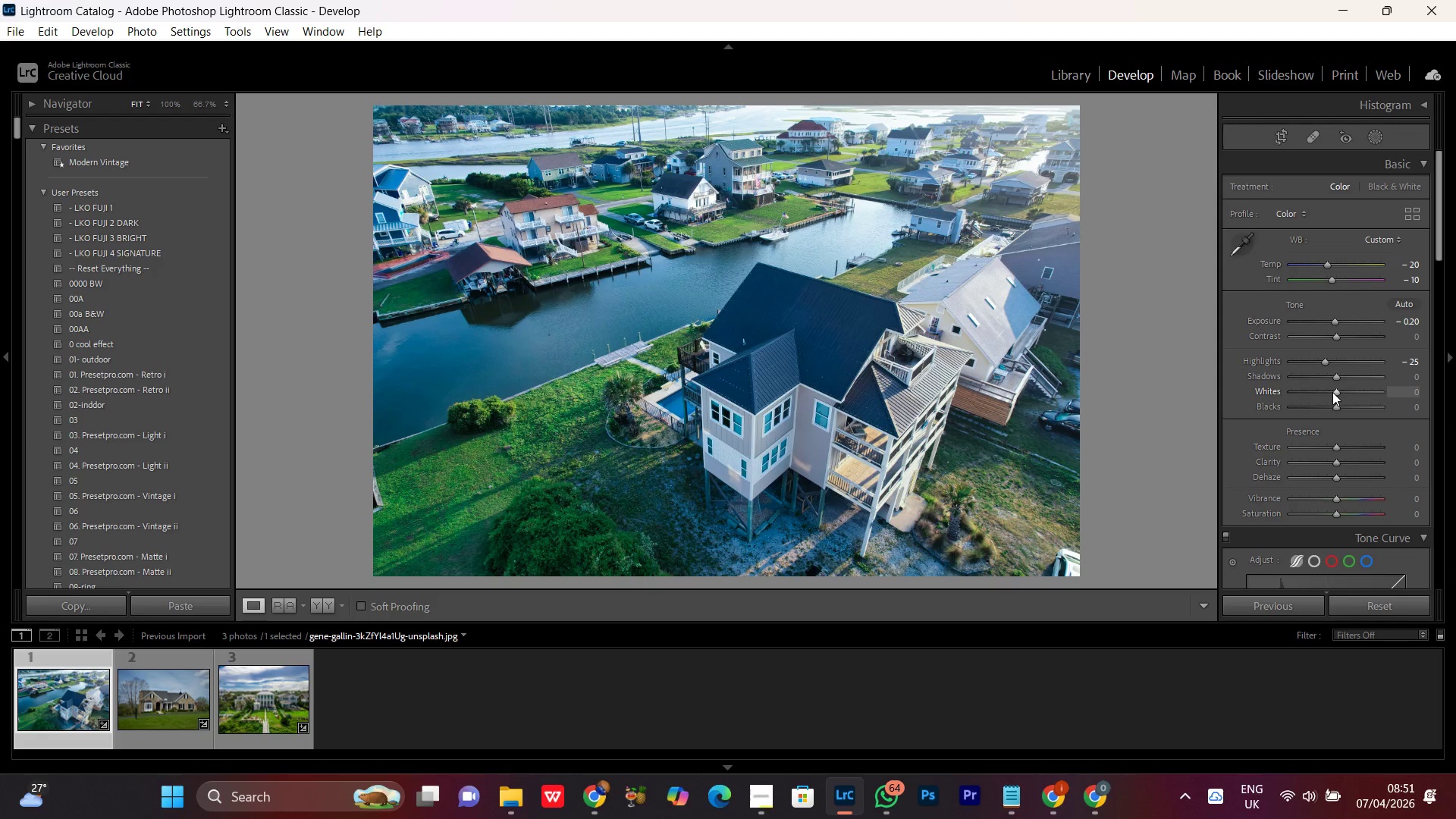 
left_click([1332, 392])
 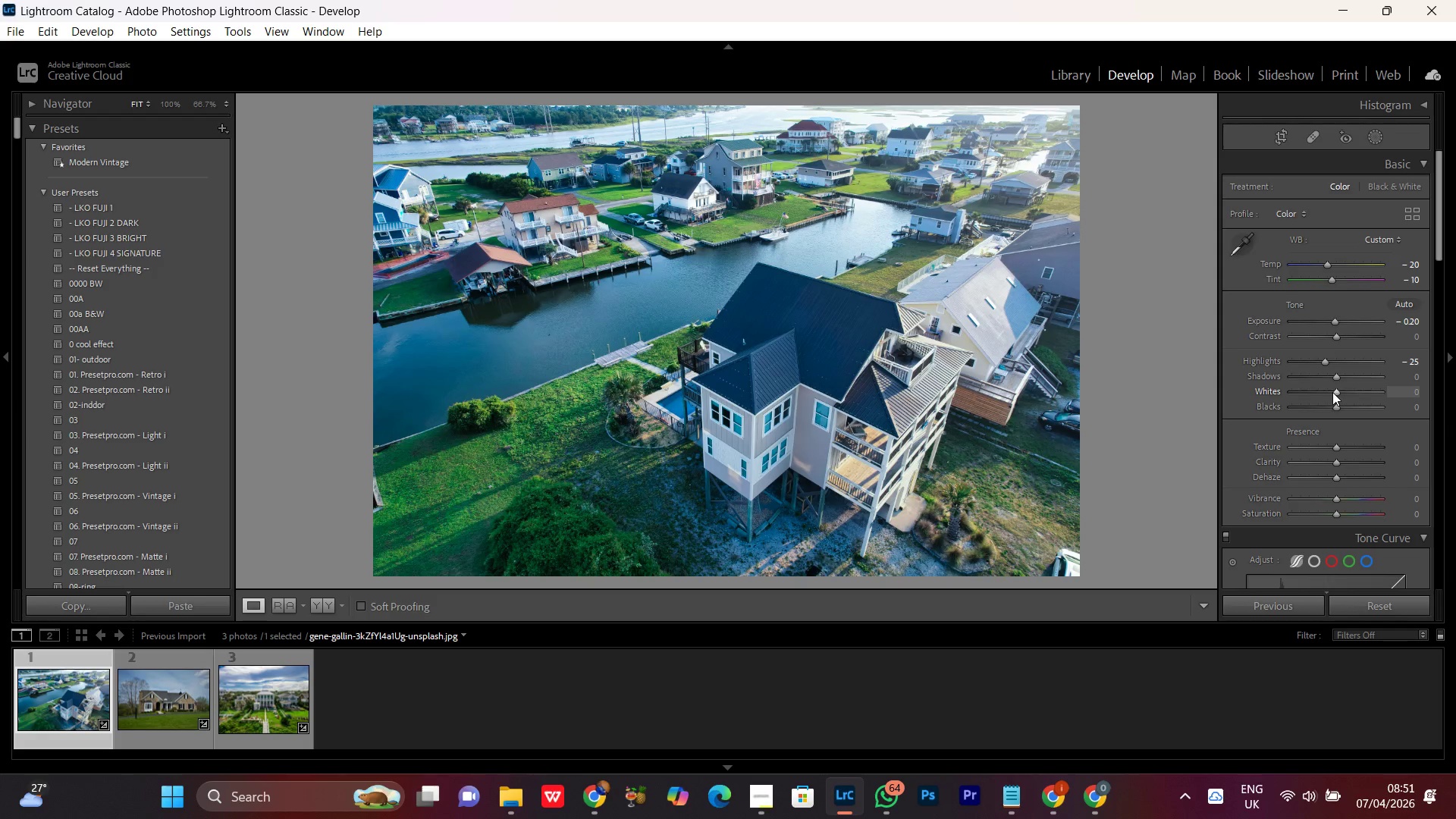 
scroll: coordinate [1332, 392], scroll_direction: down, amount: 6.0
 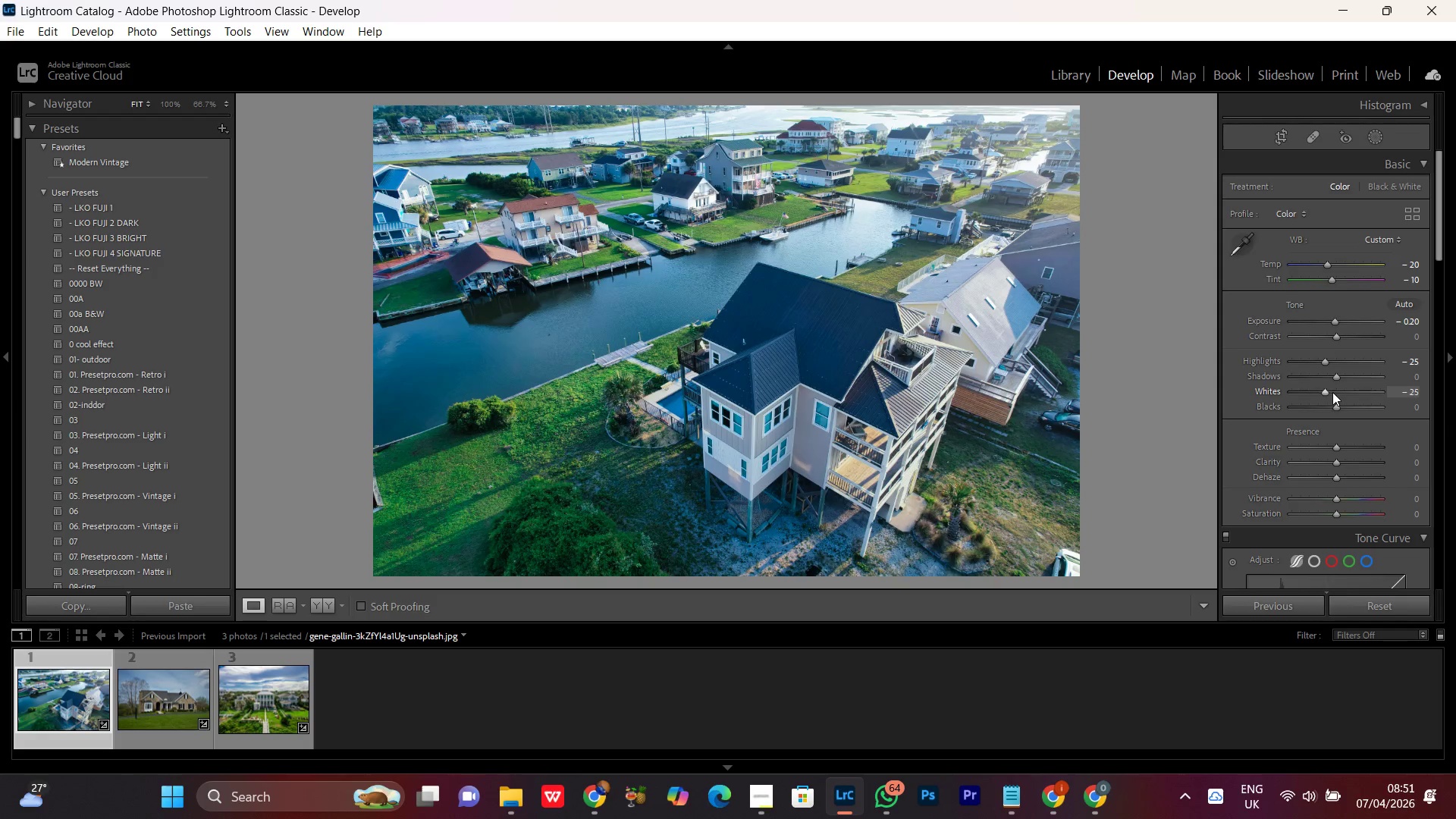 
scroll: coordinate [1332, 392], scroll_direction: up, amount: 1.0
 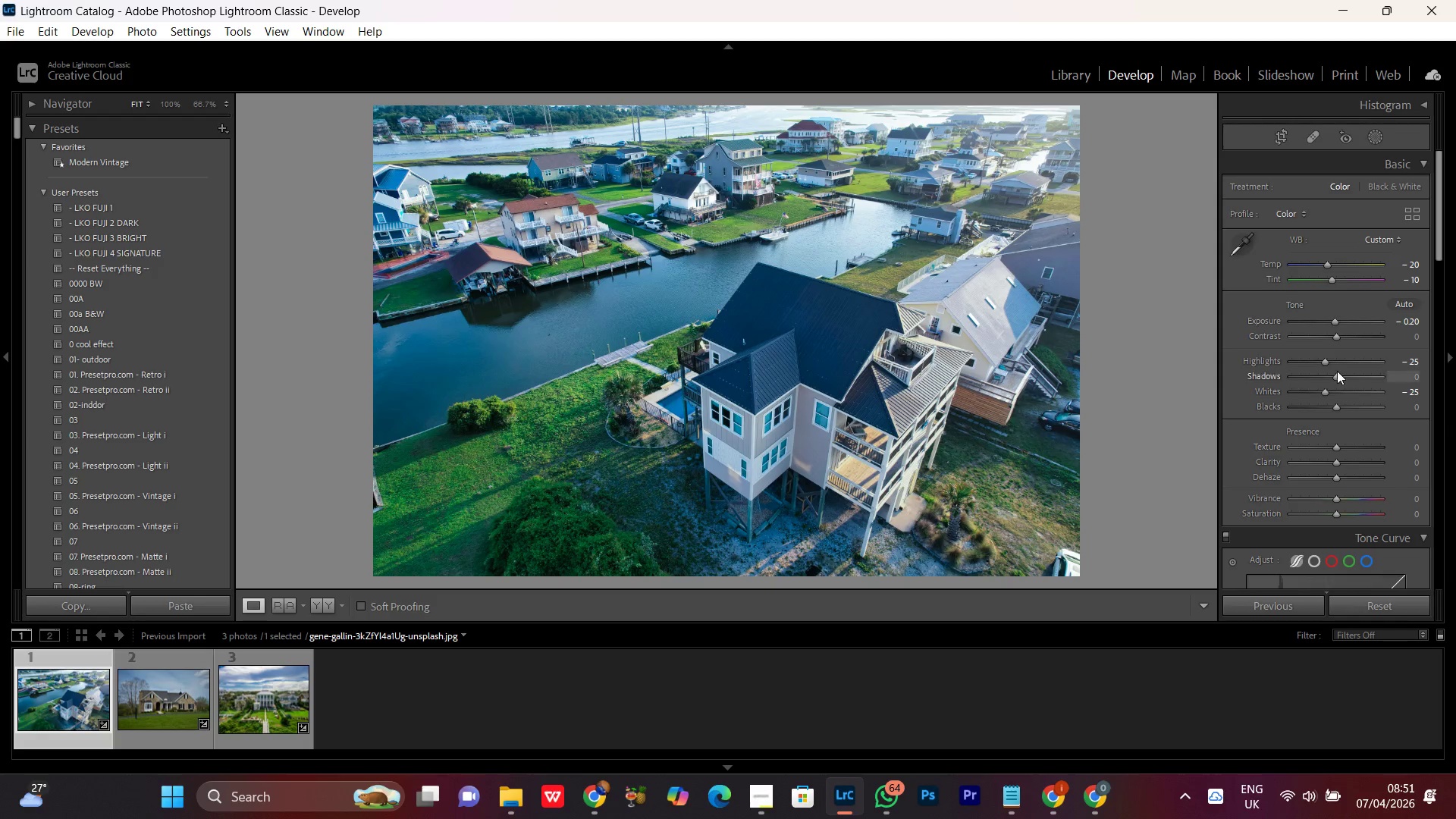 
left_click([1337, 371])
 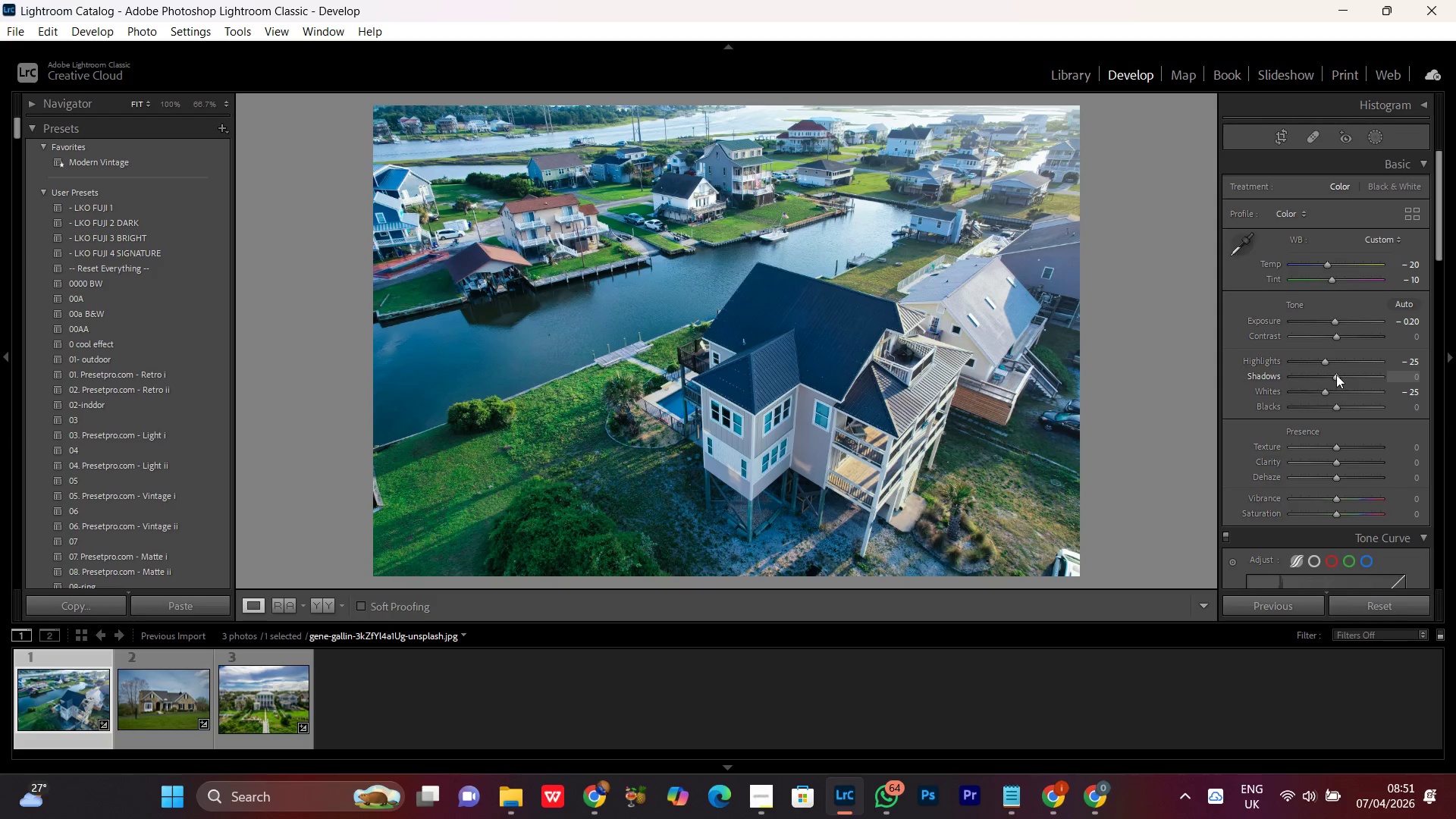 
left_click([1336, 375])
 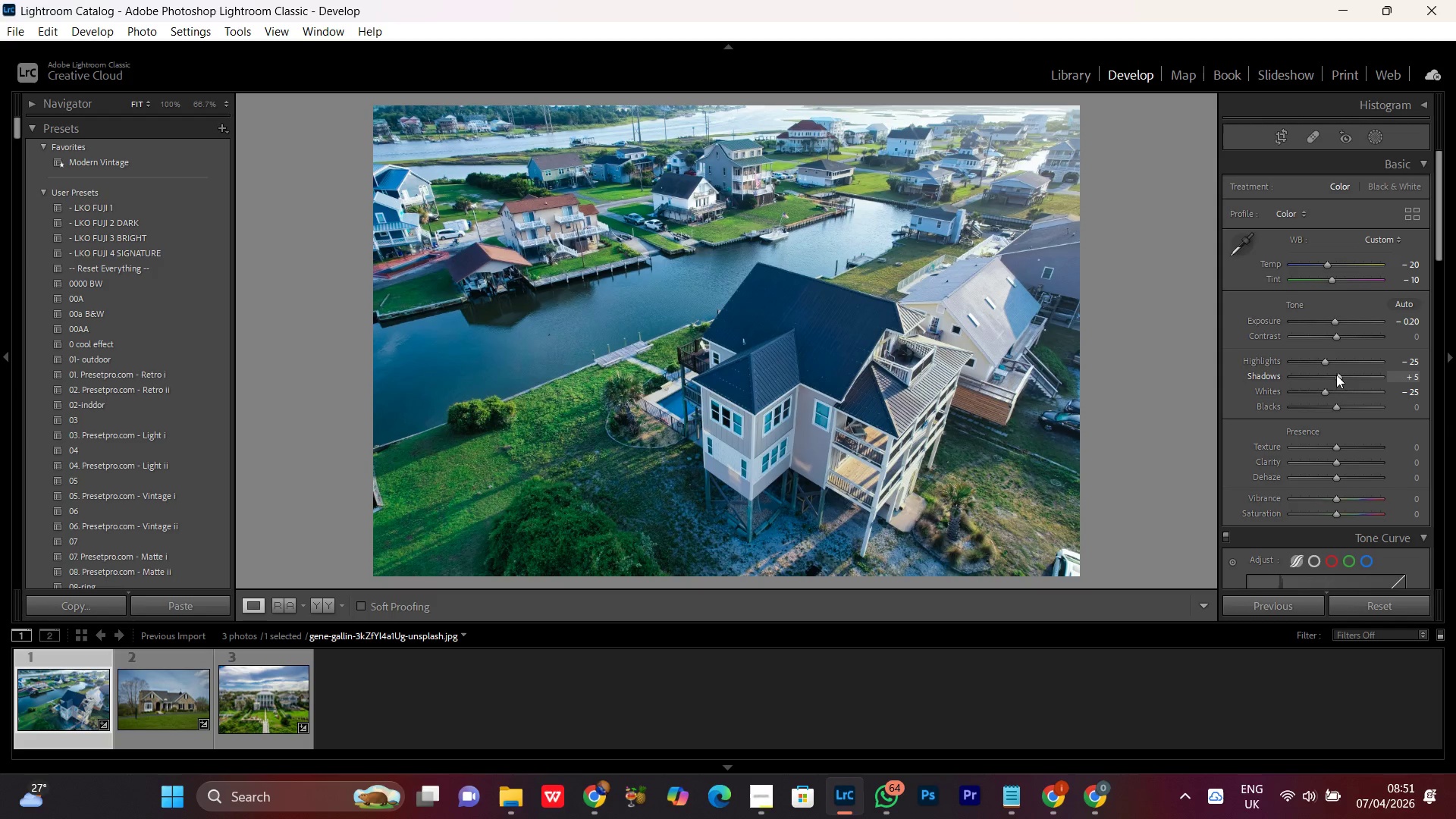 
scroll: coordinate [1336, 375], scroll_direction: up, amount: 3.0
 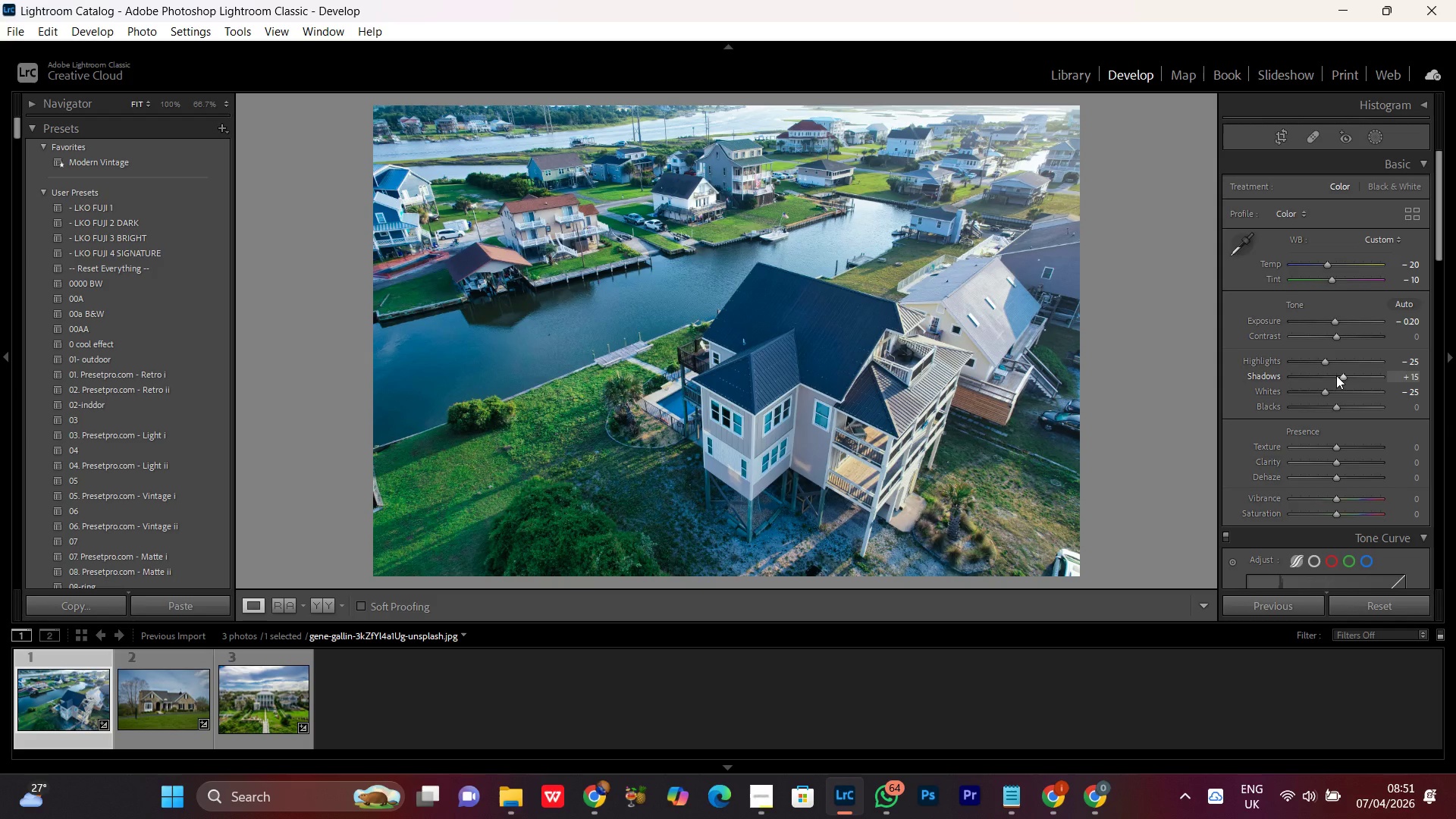 
wait(6.9)
 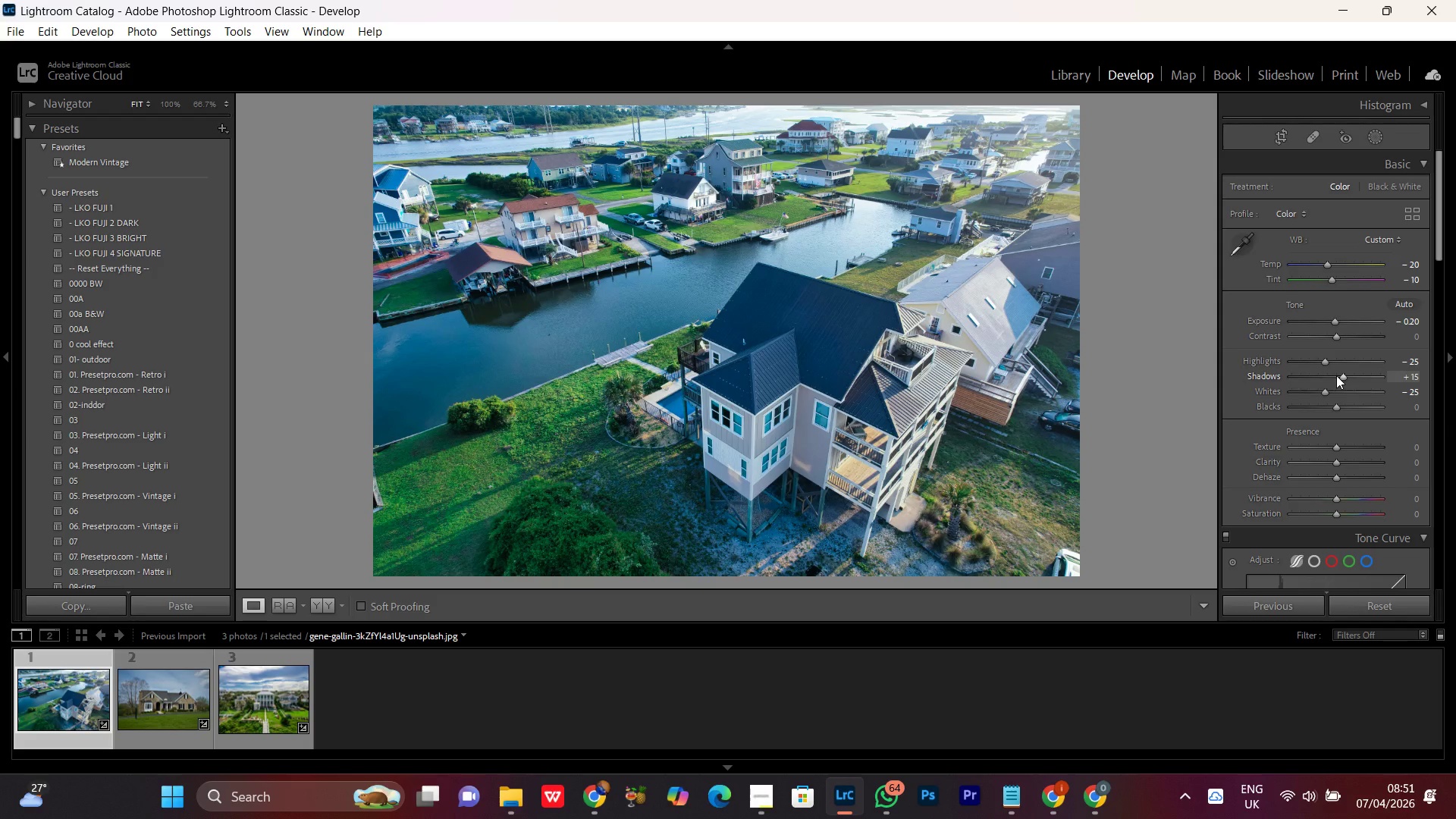 
scroll: coordinate [1336, 375], scroll_direction: down, amount: 1.0
 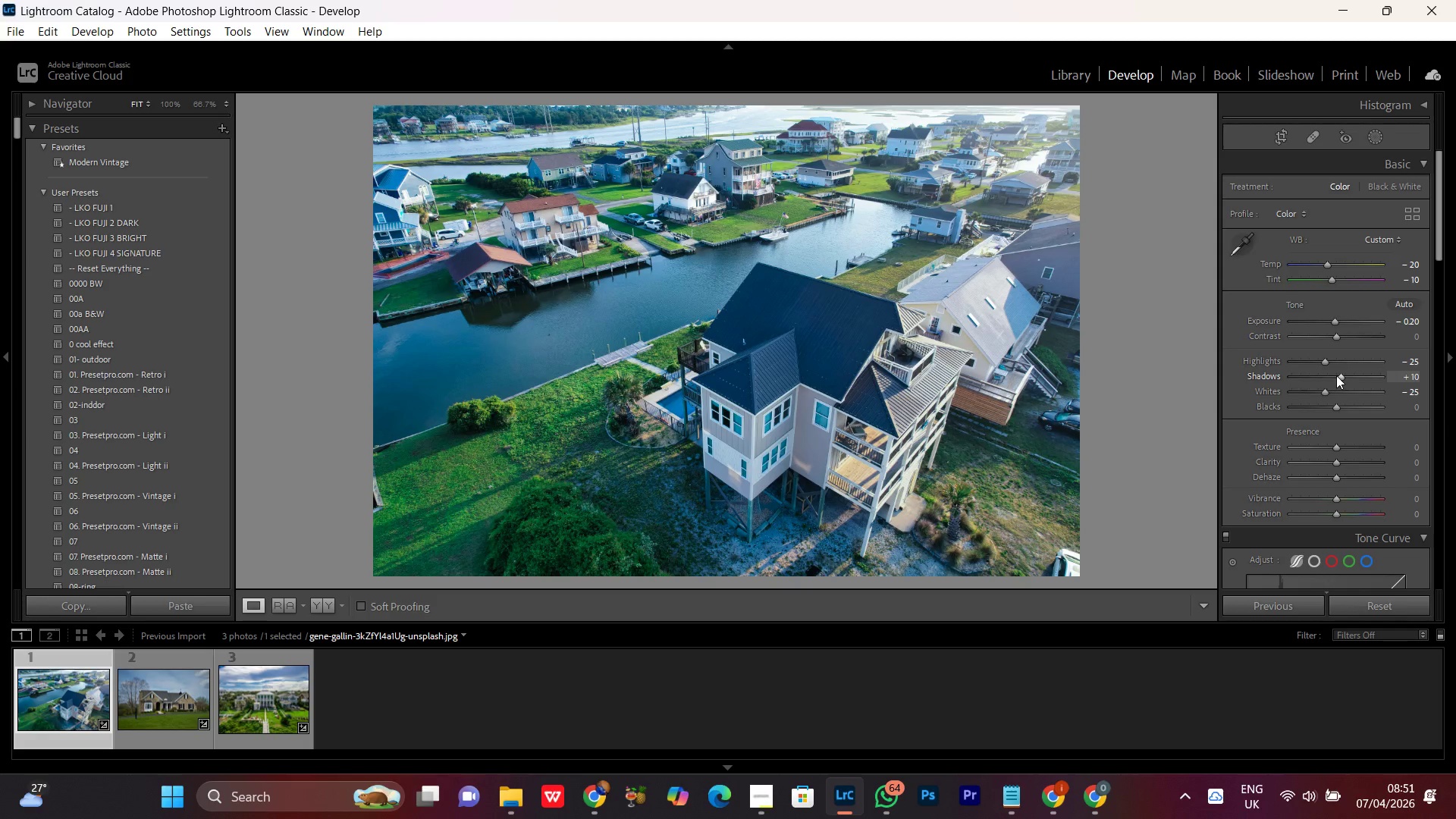 
scroll: coordinate [1336, 375], scroll_direction: up, amount: 2.0
 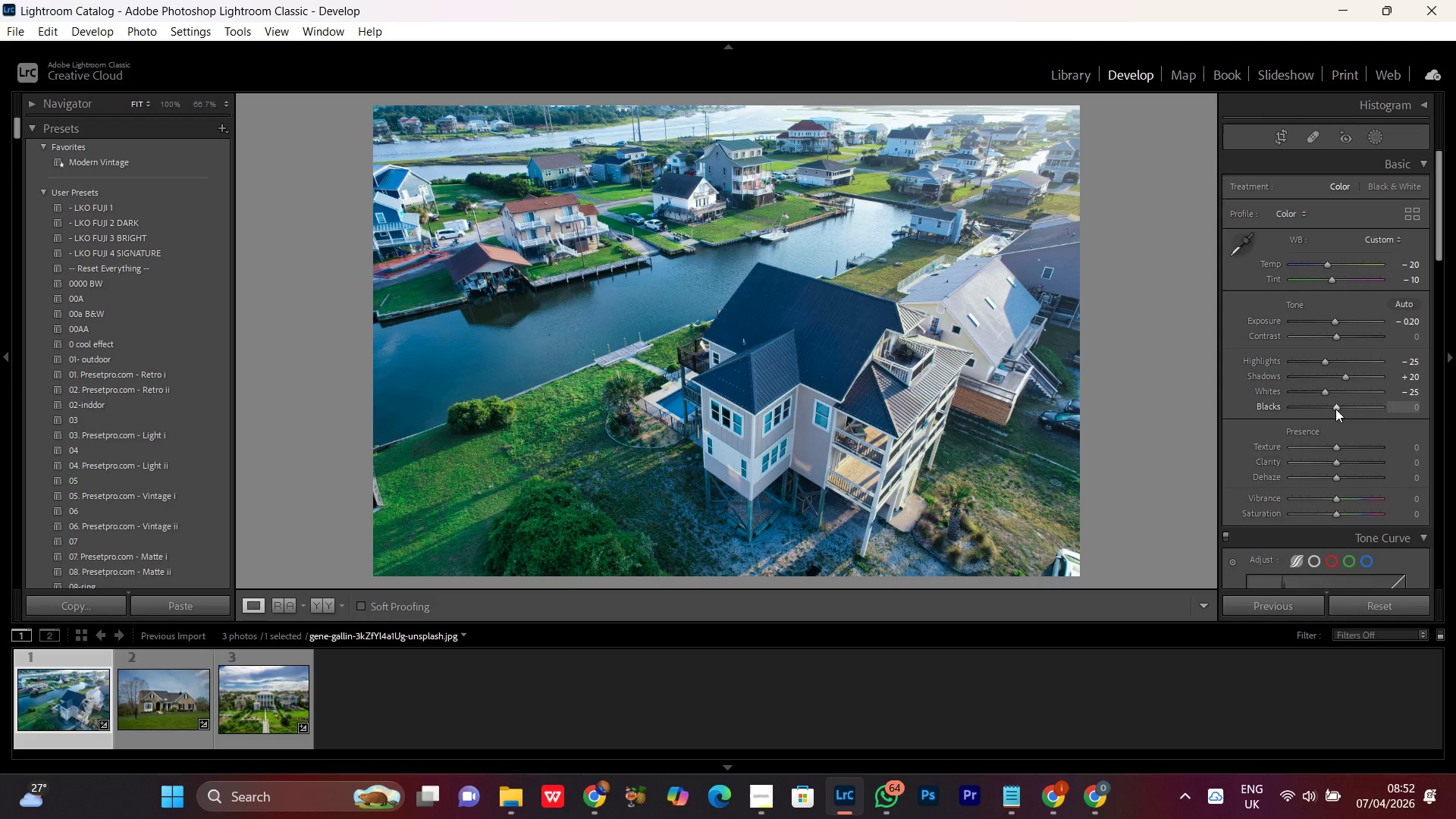 
left_click([1335, 409])
 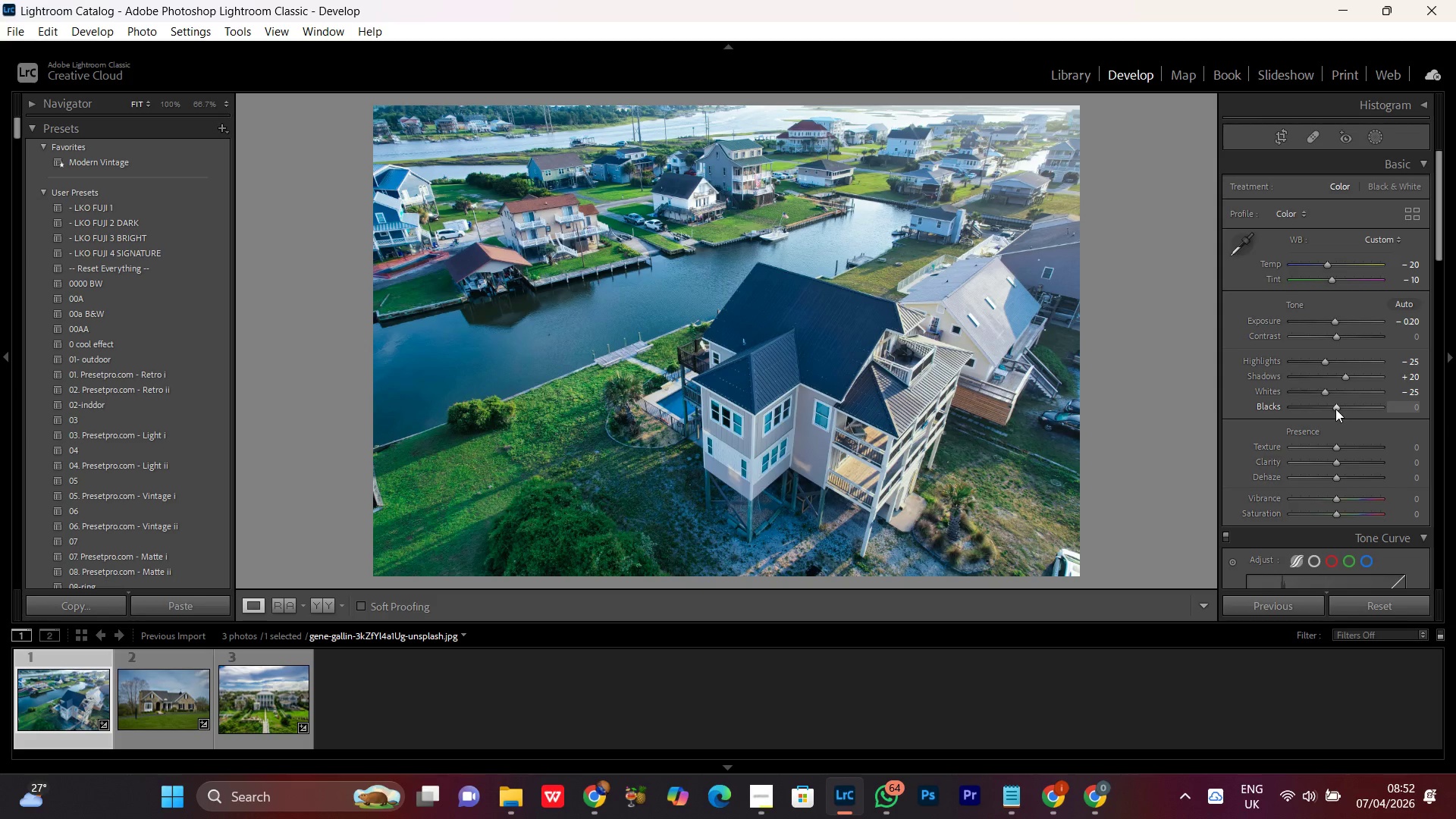 
scroll: coordinate [1335, 409], scroll_direction: down, amount: 4.0
 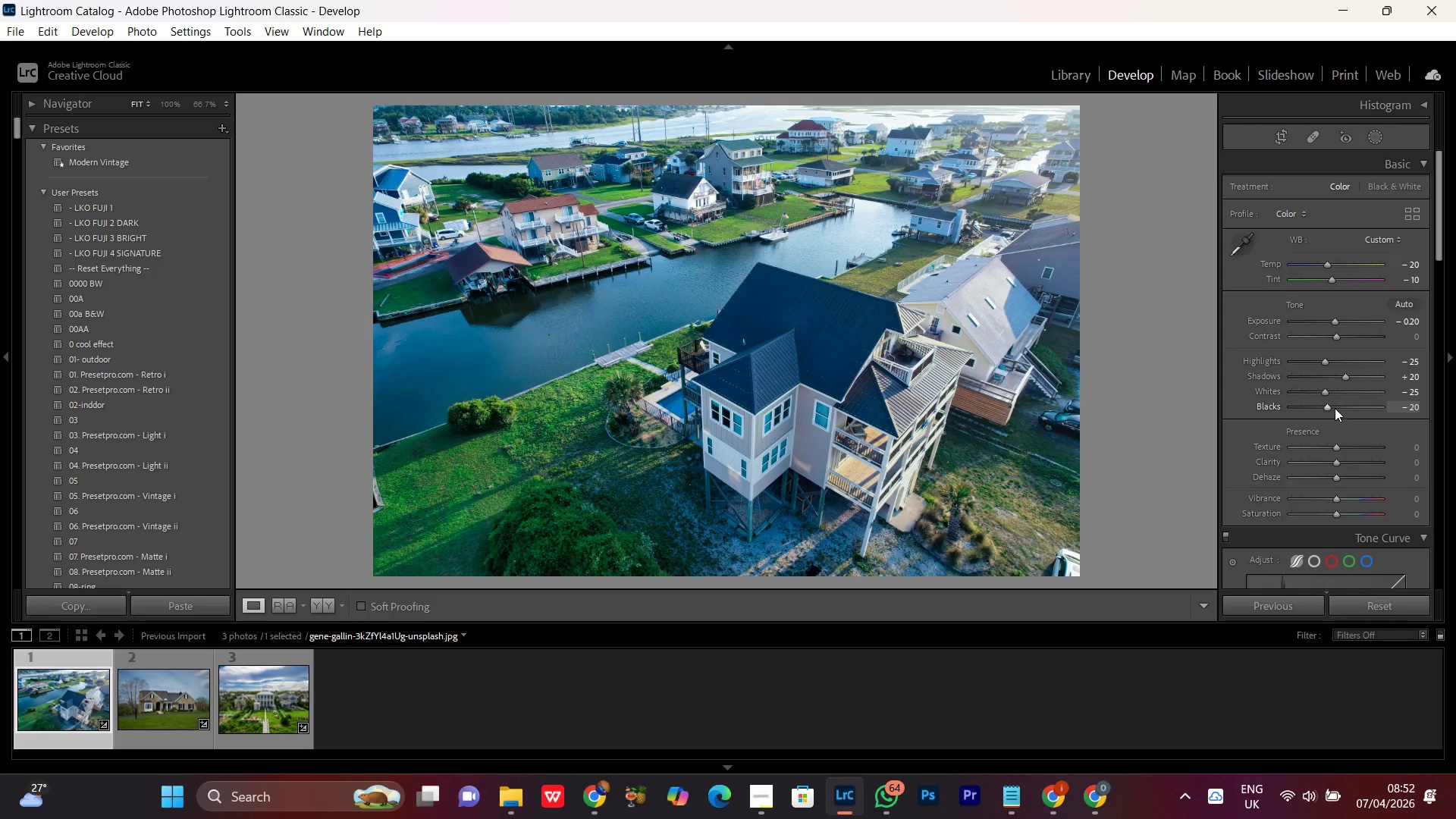 
wait(7.52)
 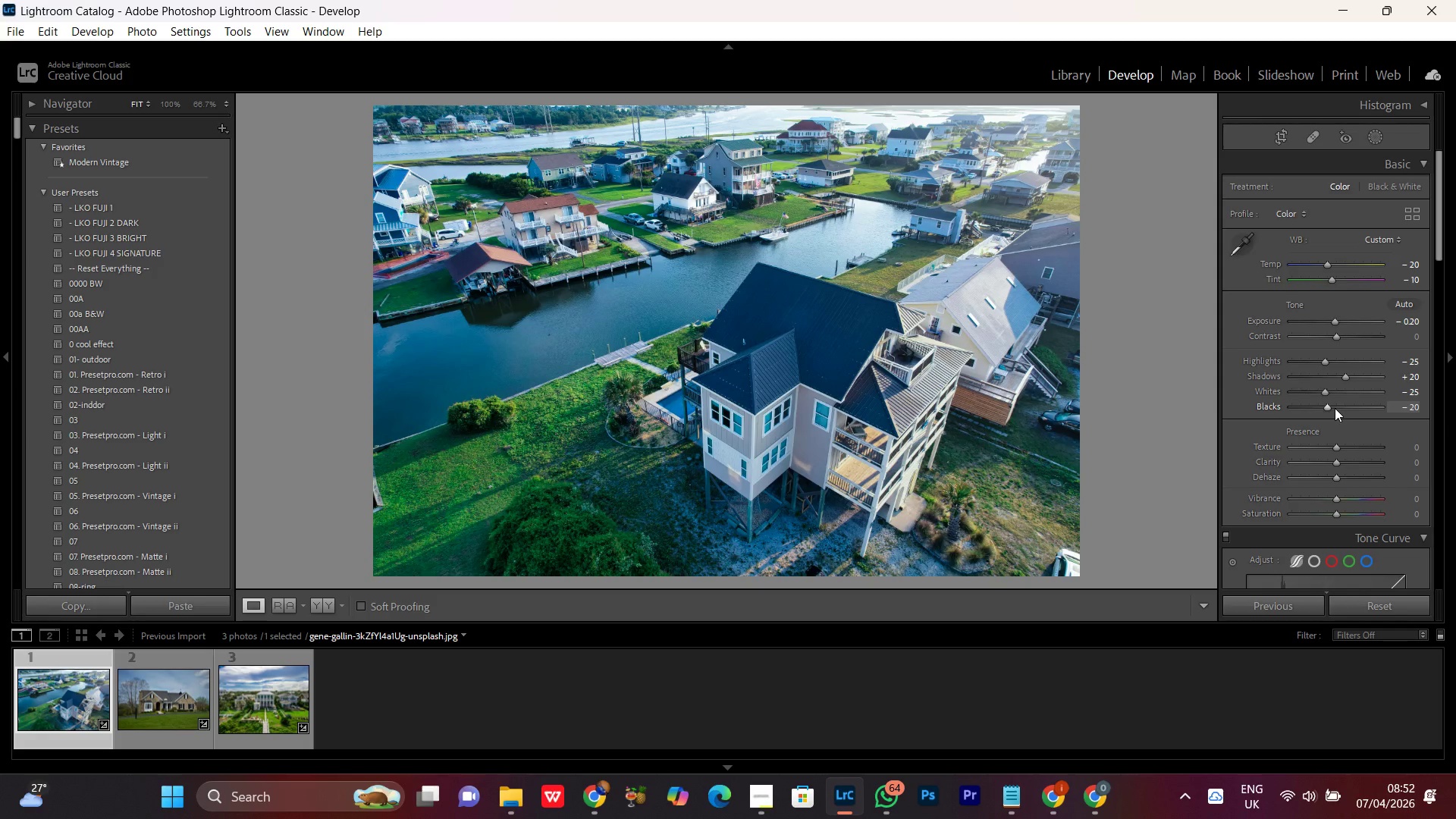 
left_click([1334, 446])
 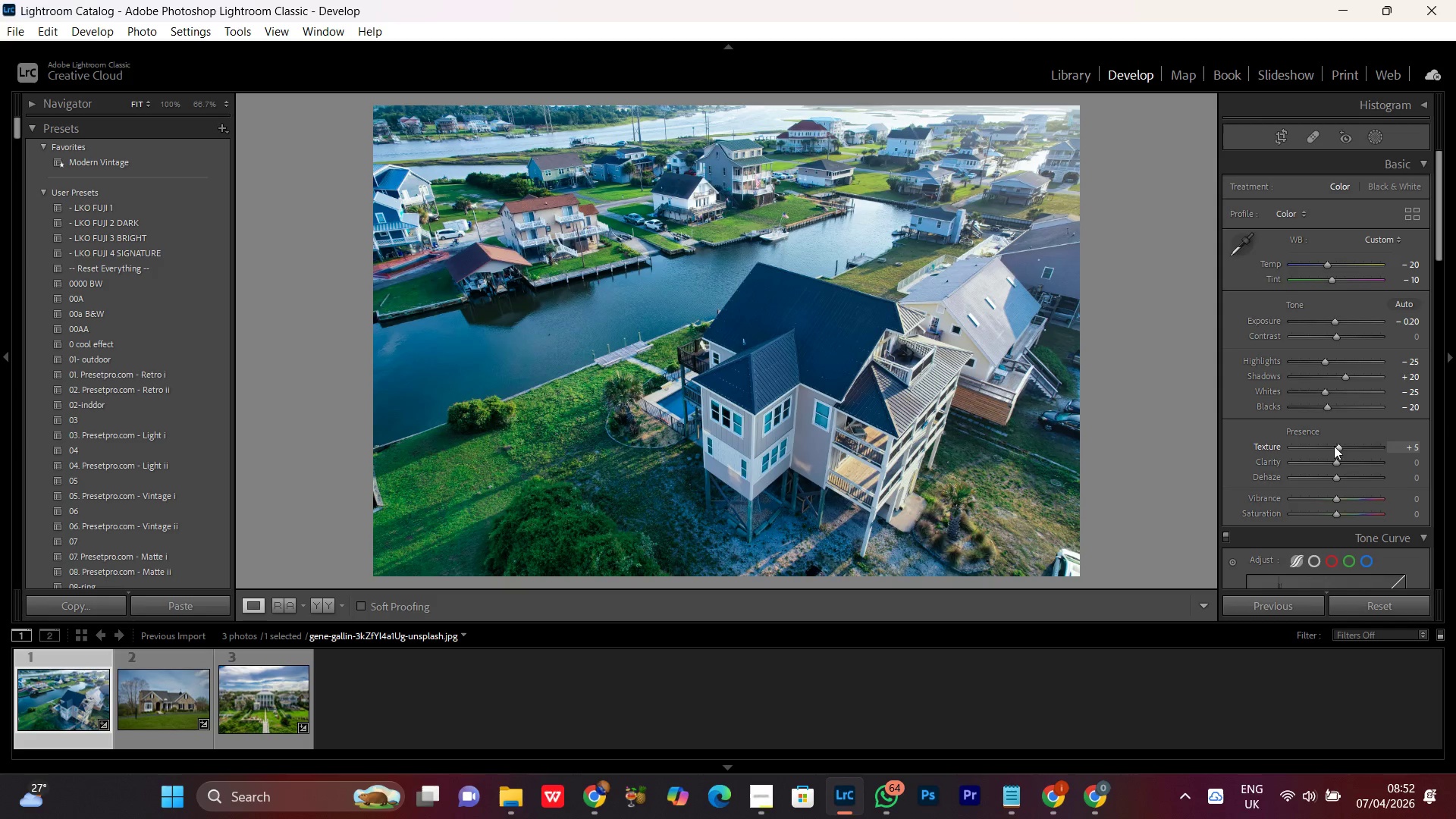 
scroll: coordinate [1334, 446], scroll_direction: up, amount: 3.0
 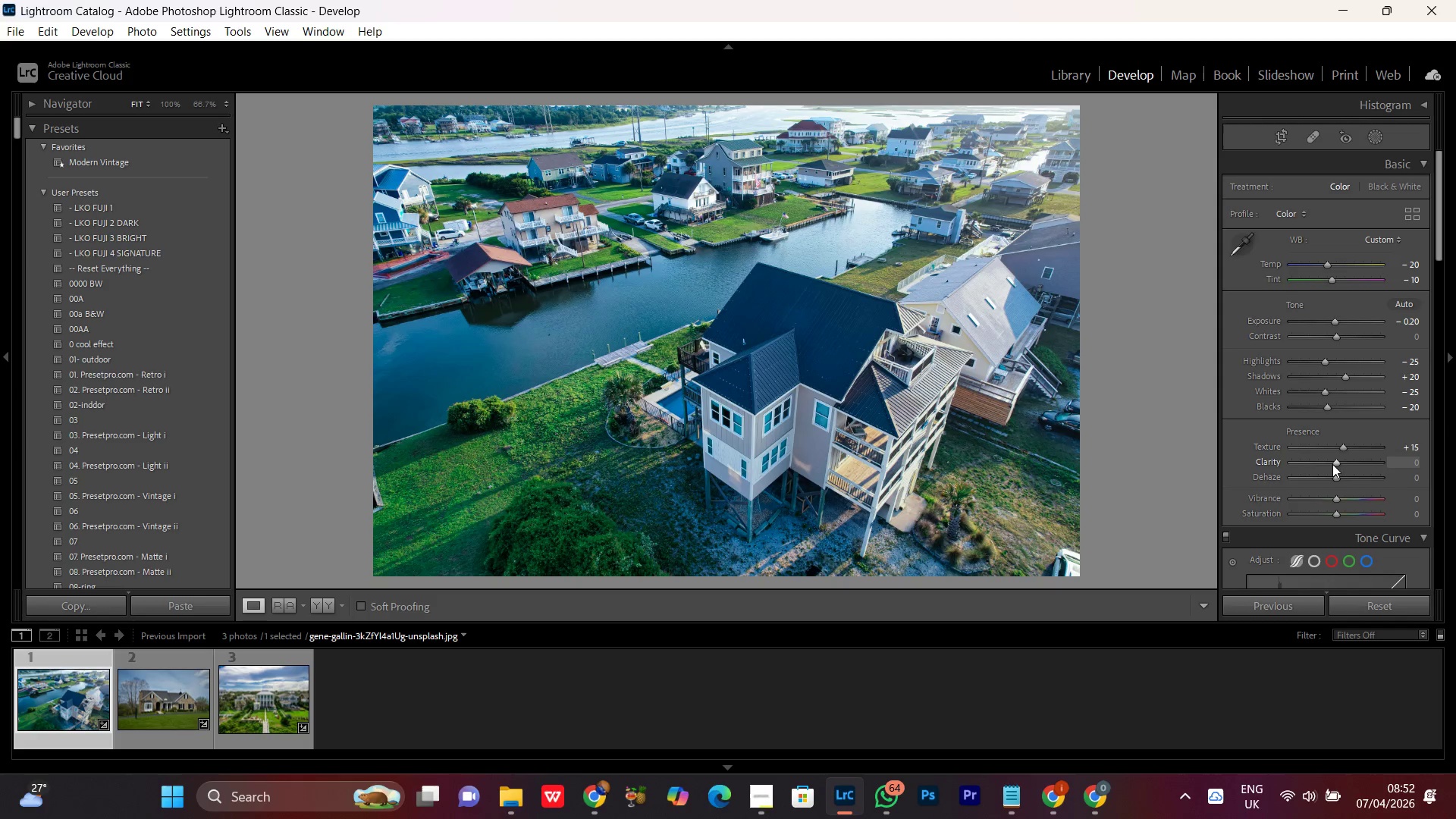 
left_click([1336, 464])
 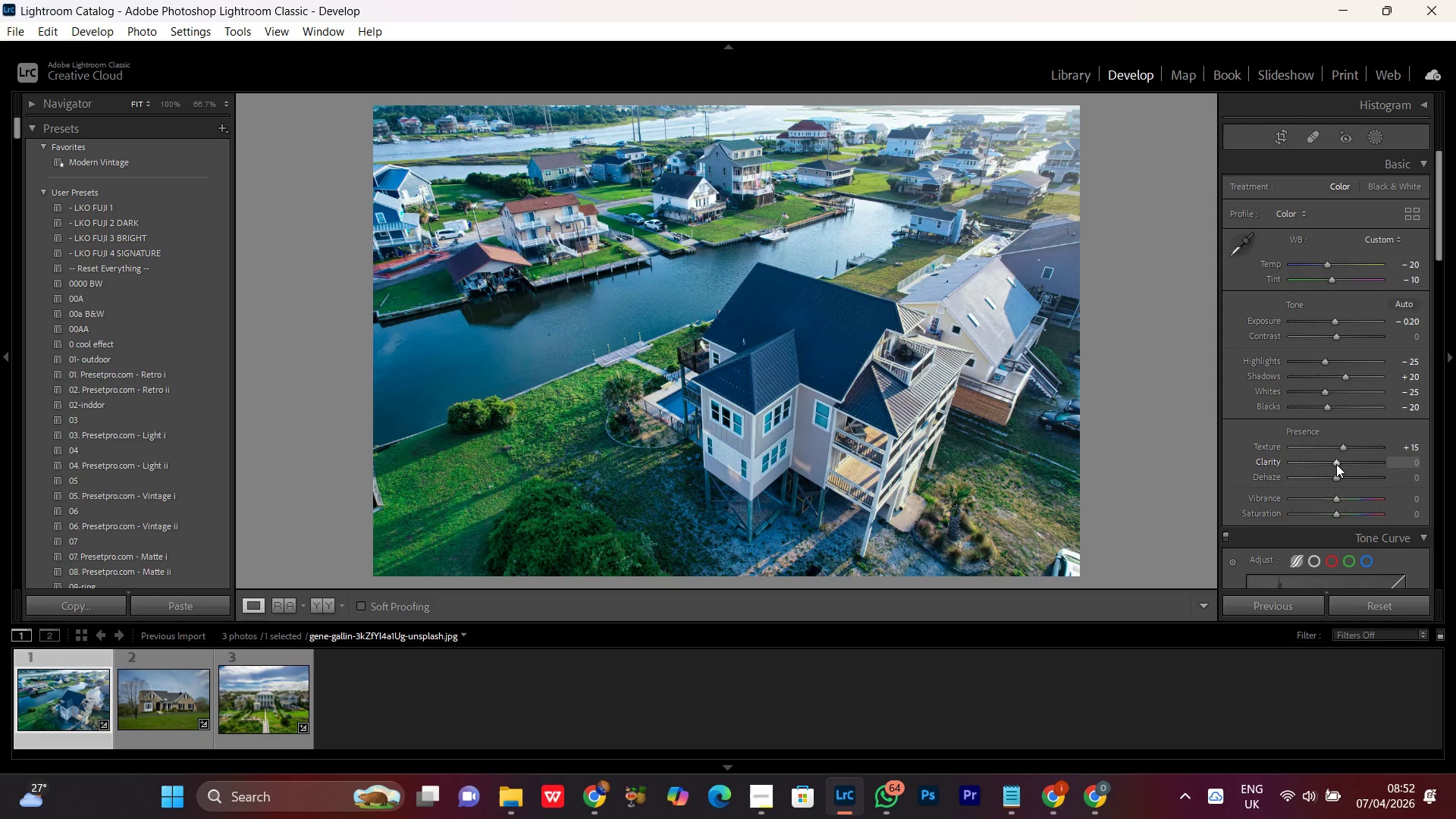 
scroll: coordinate [1336, 464], scroll_direction: up, amount: 2.0
 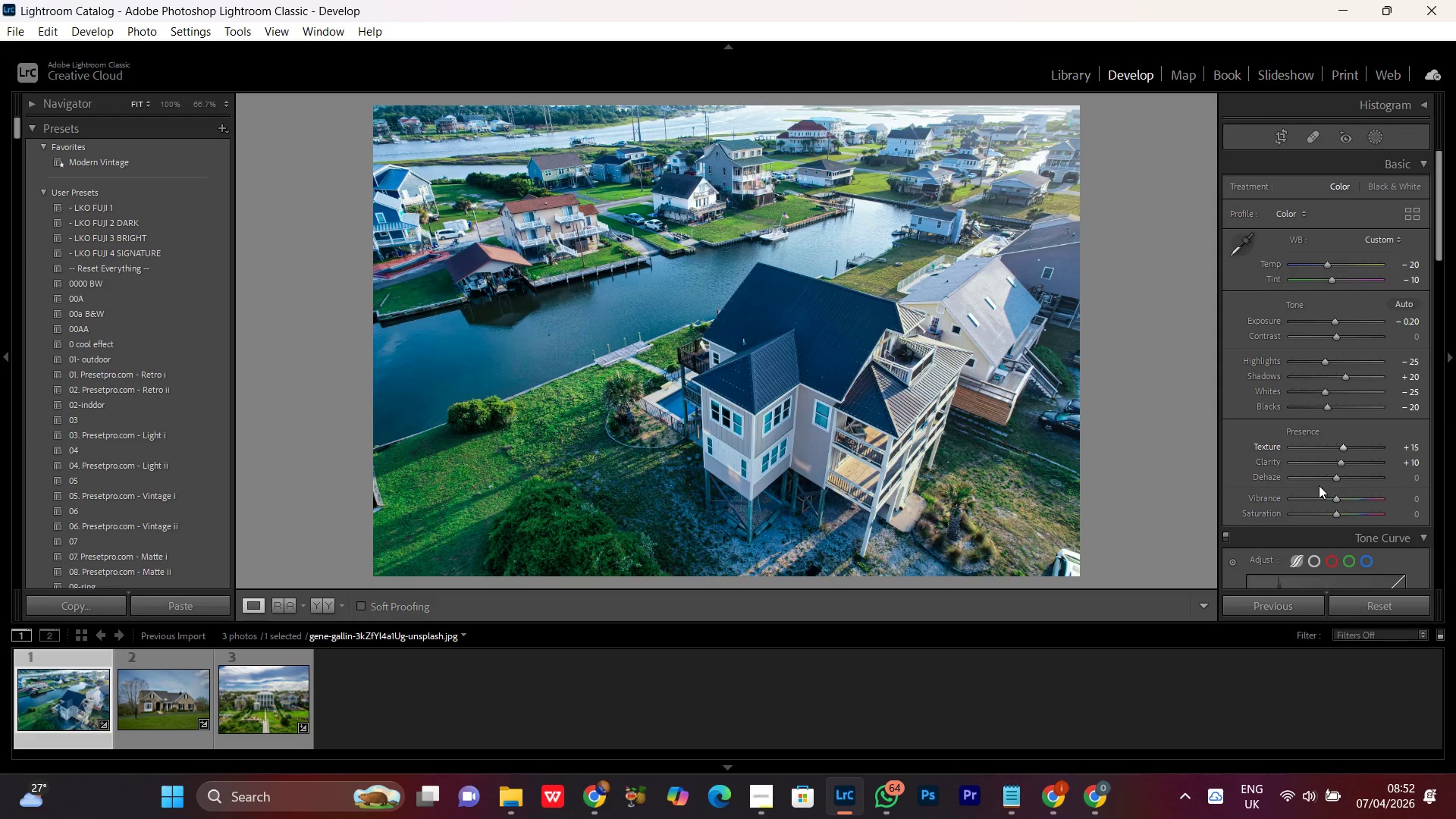 
wait(10.66)
 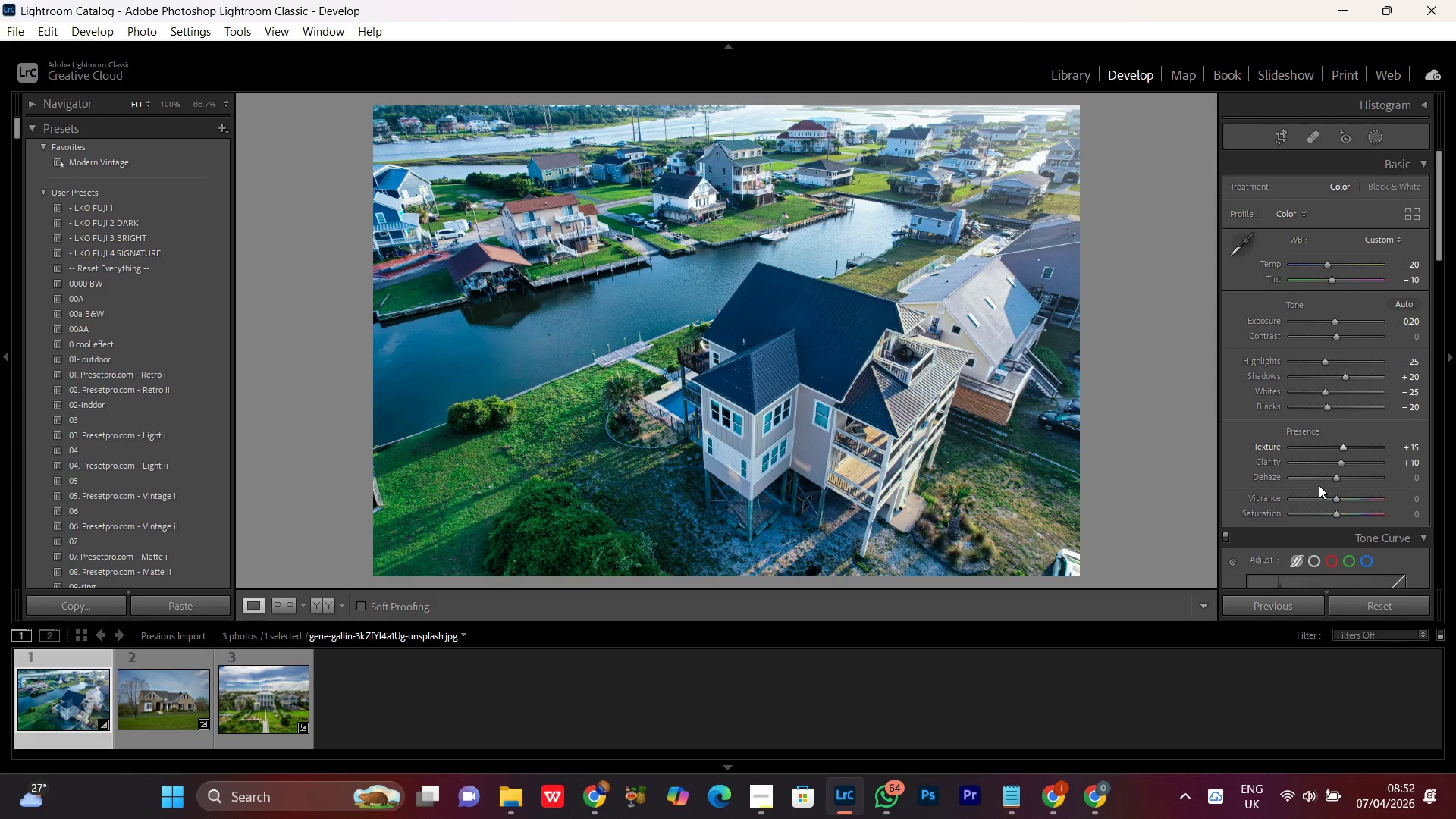 
mouse_move([1292, 643])
 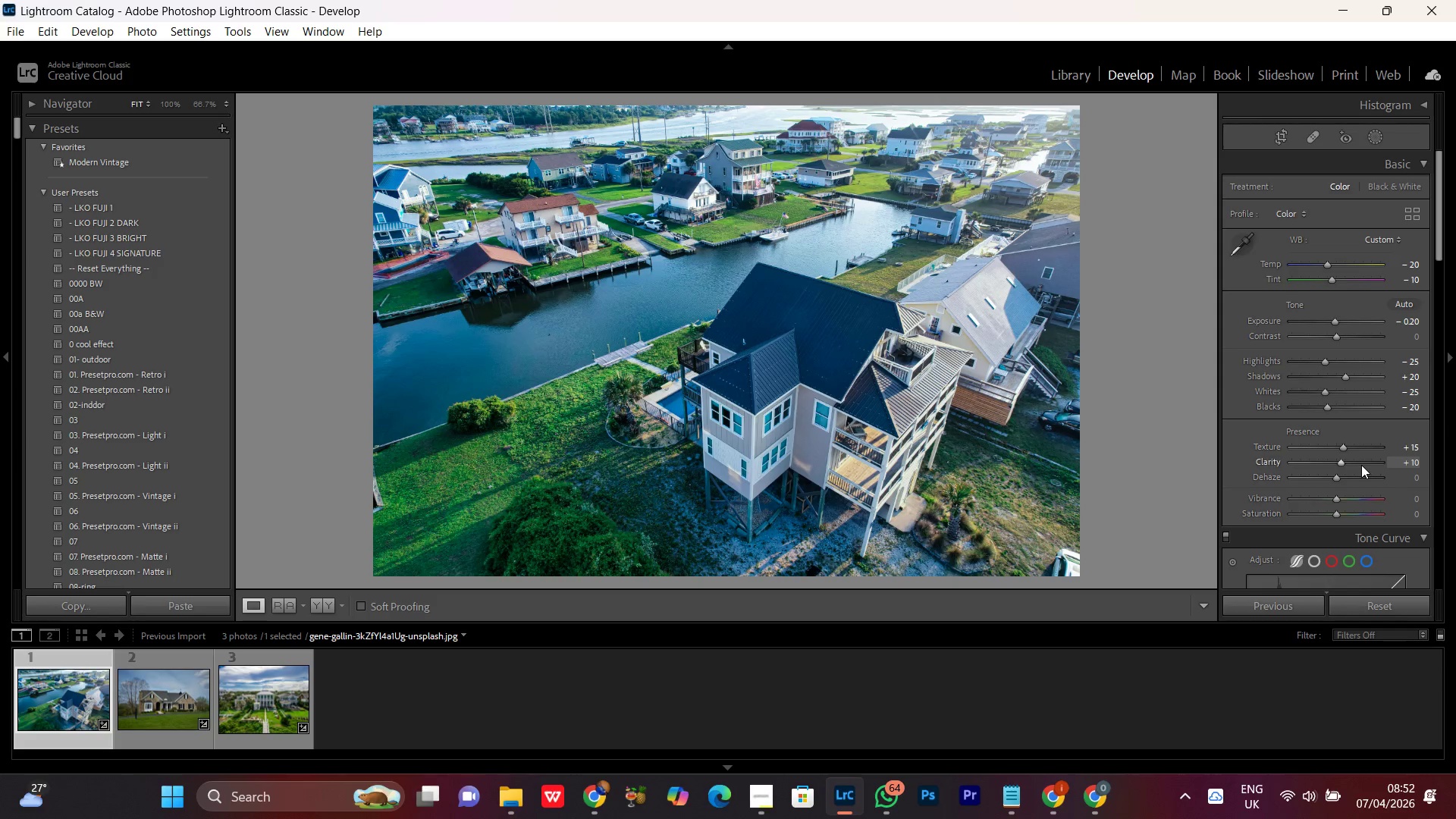 
double_click([1340, 460])
 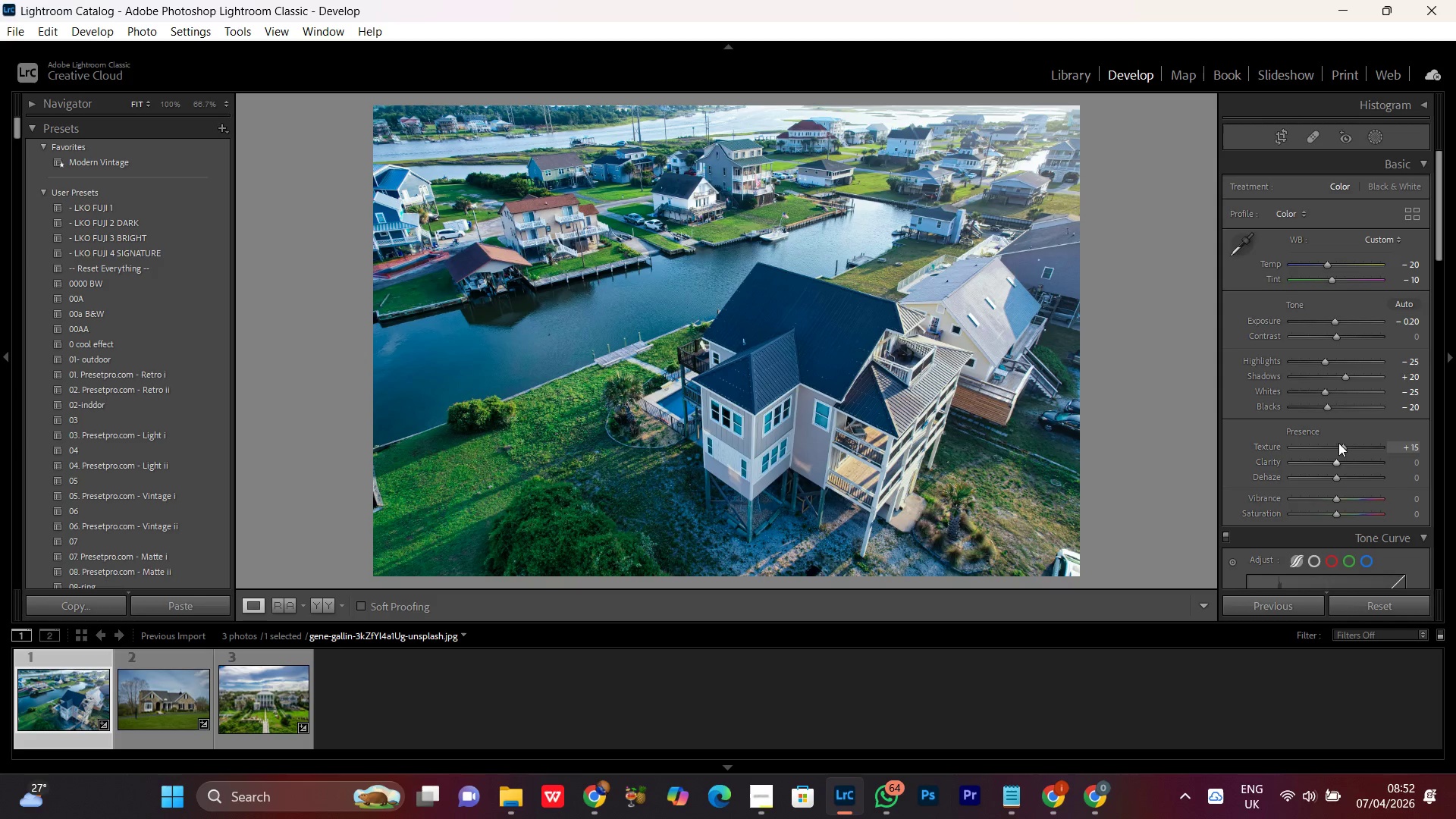 
double_click([1338, 443])
 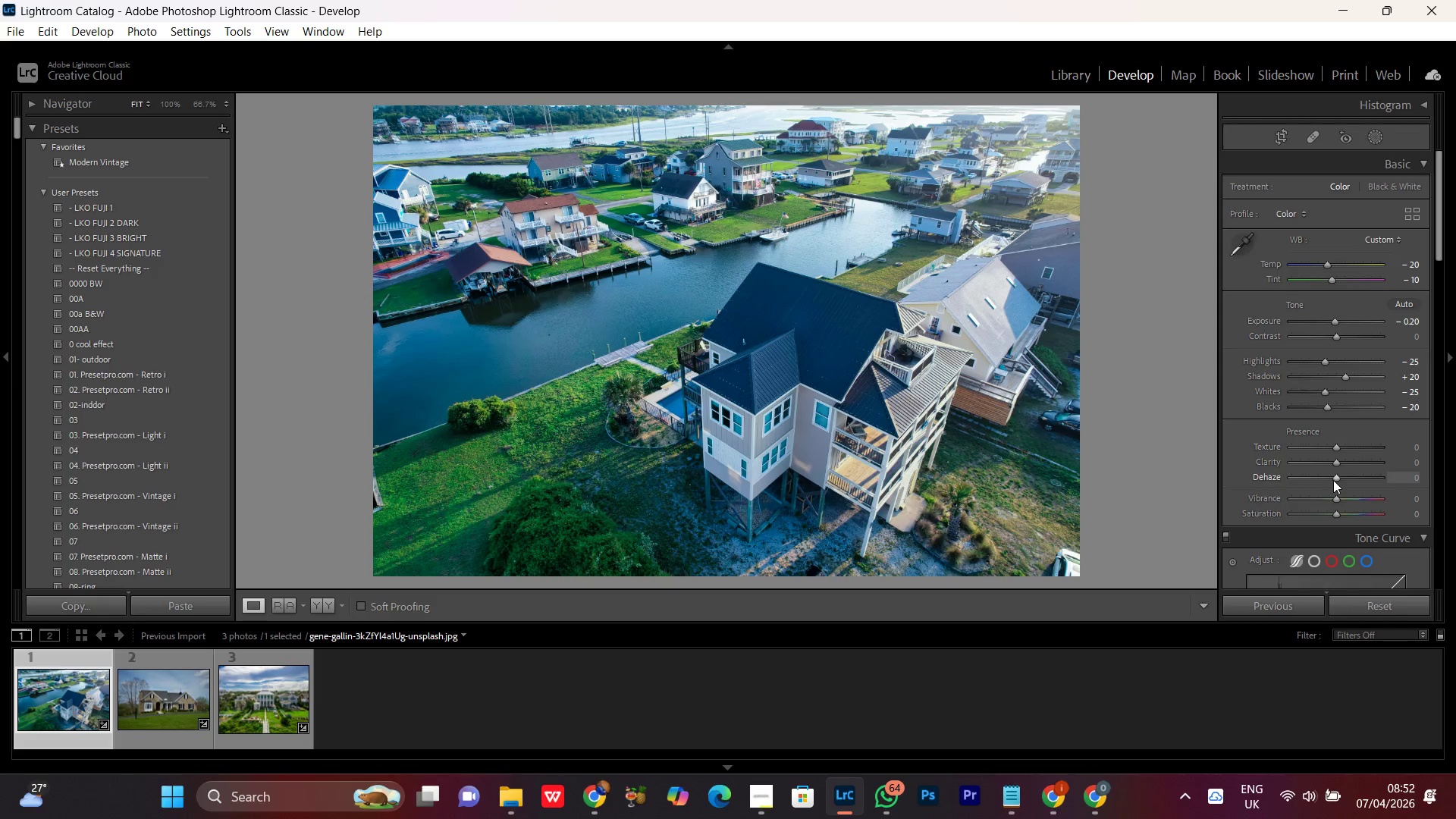 
left_click([1333, 478])
 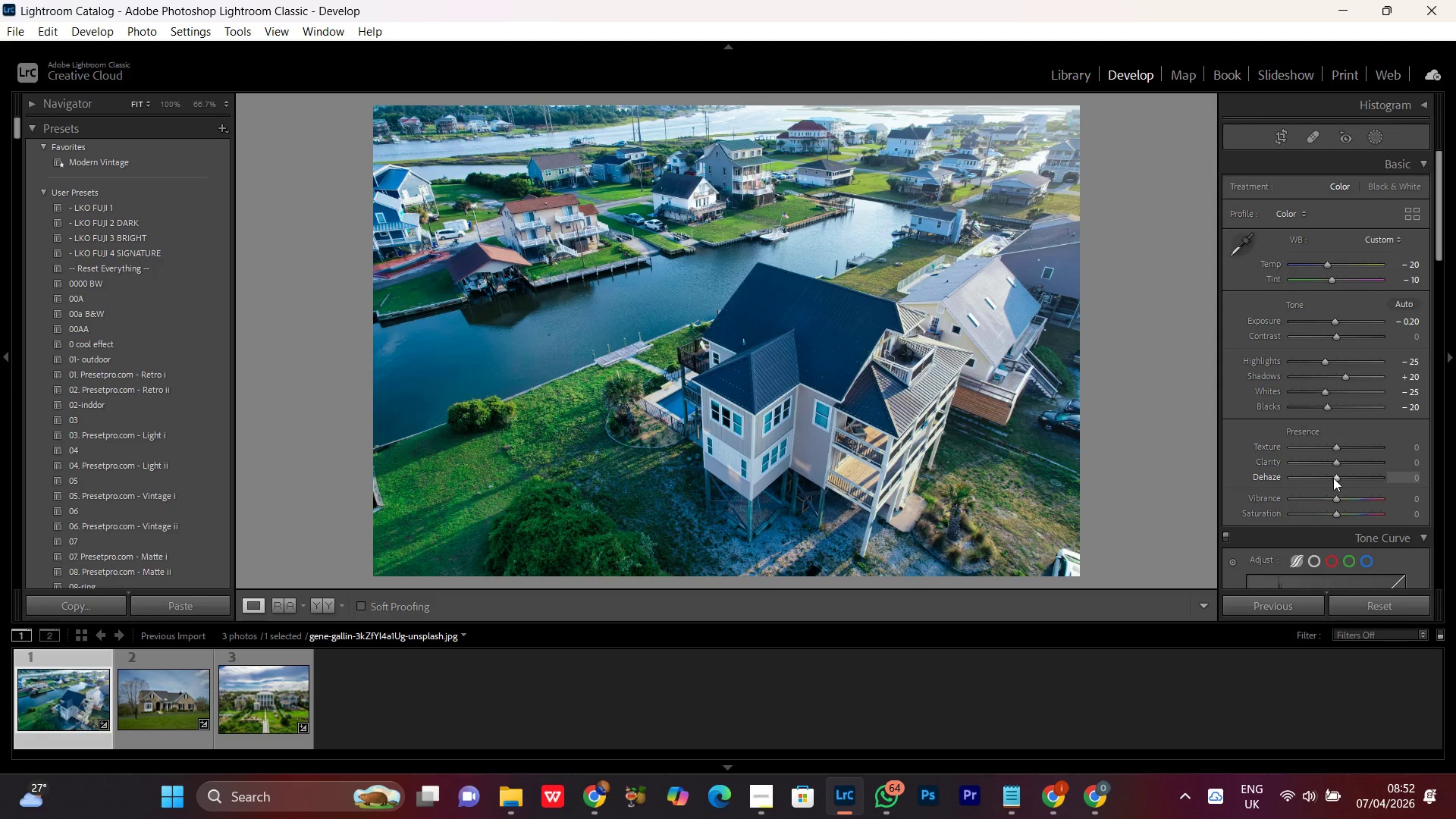 
scroll: coordinate [1333, 478], scroll_direction: down, amount: 10.0
 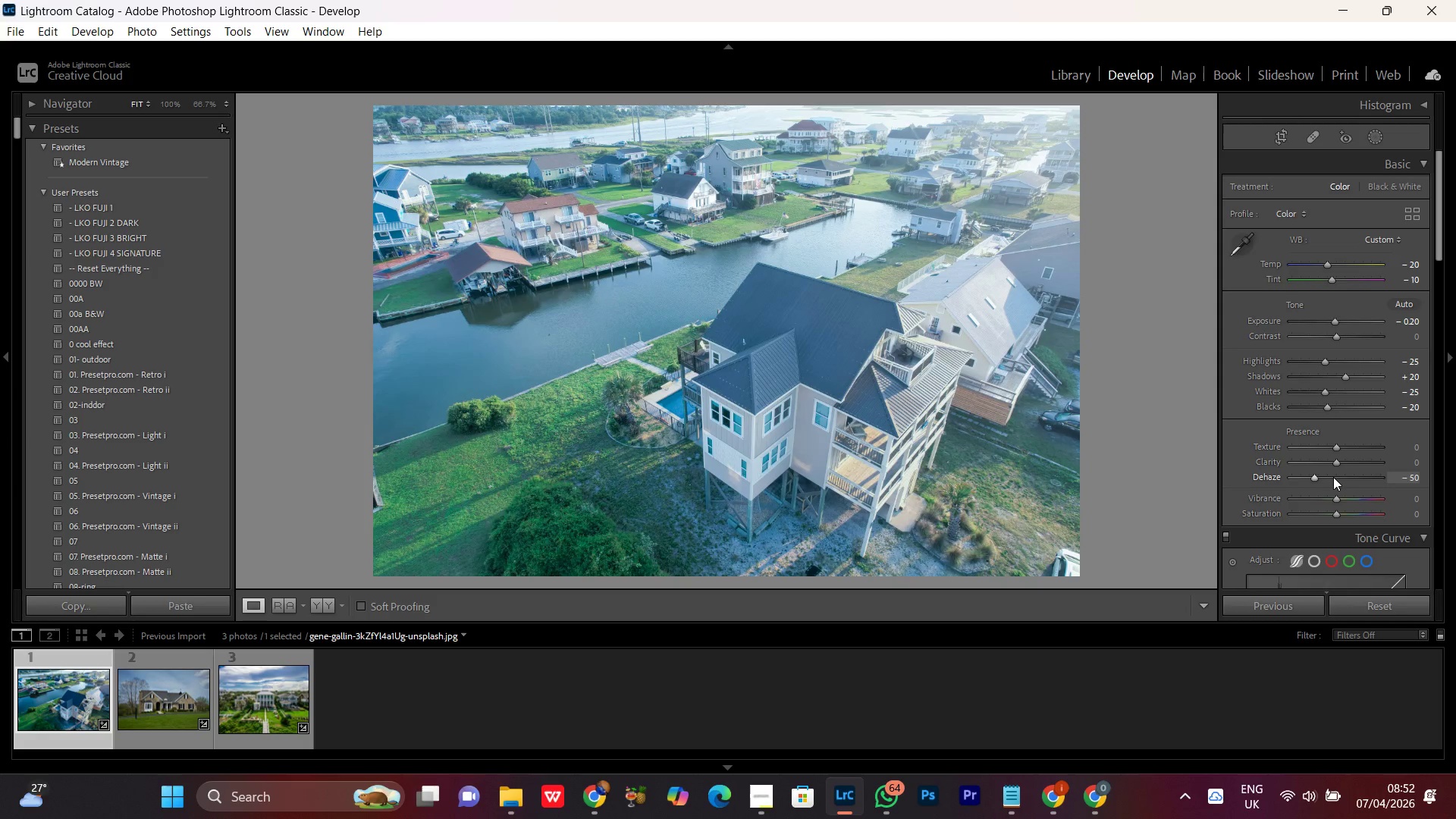 
scroll: coordinate [1333, 477], scroll_direction: up, amount: 2.0
 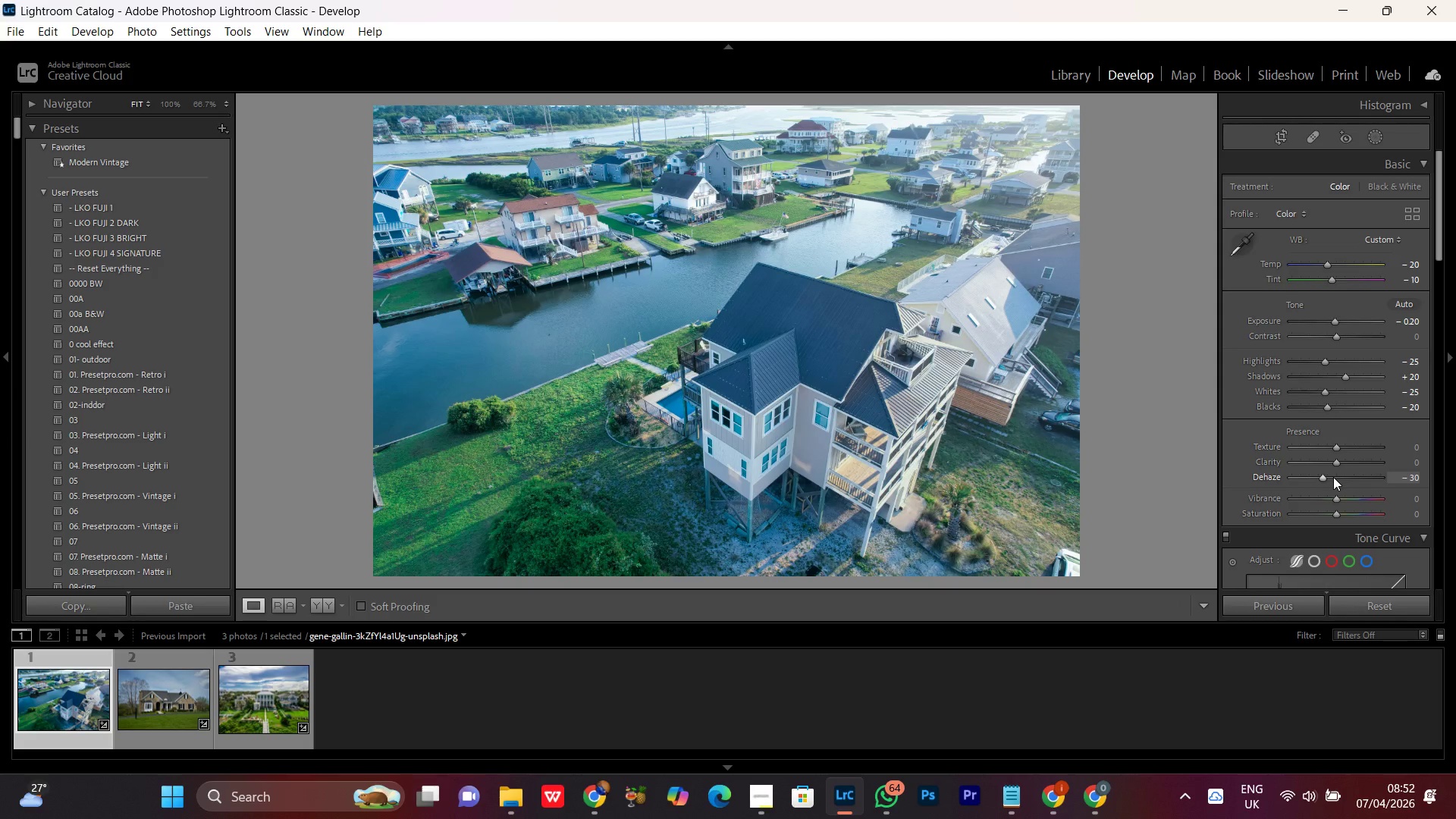 
scroll: coordinate [1333, 477], scroll_direction: down, amount: 1.0
 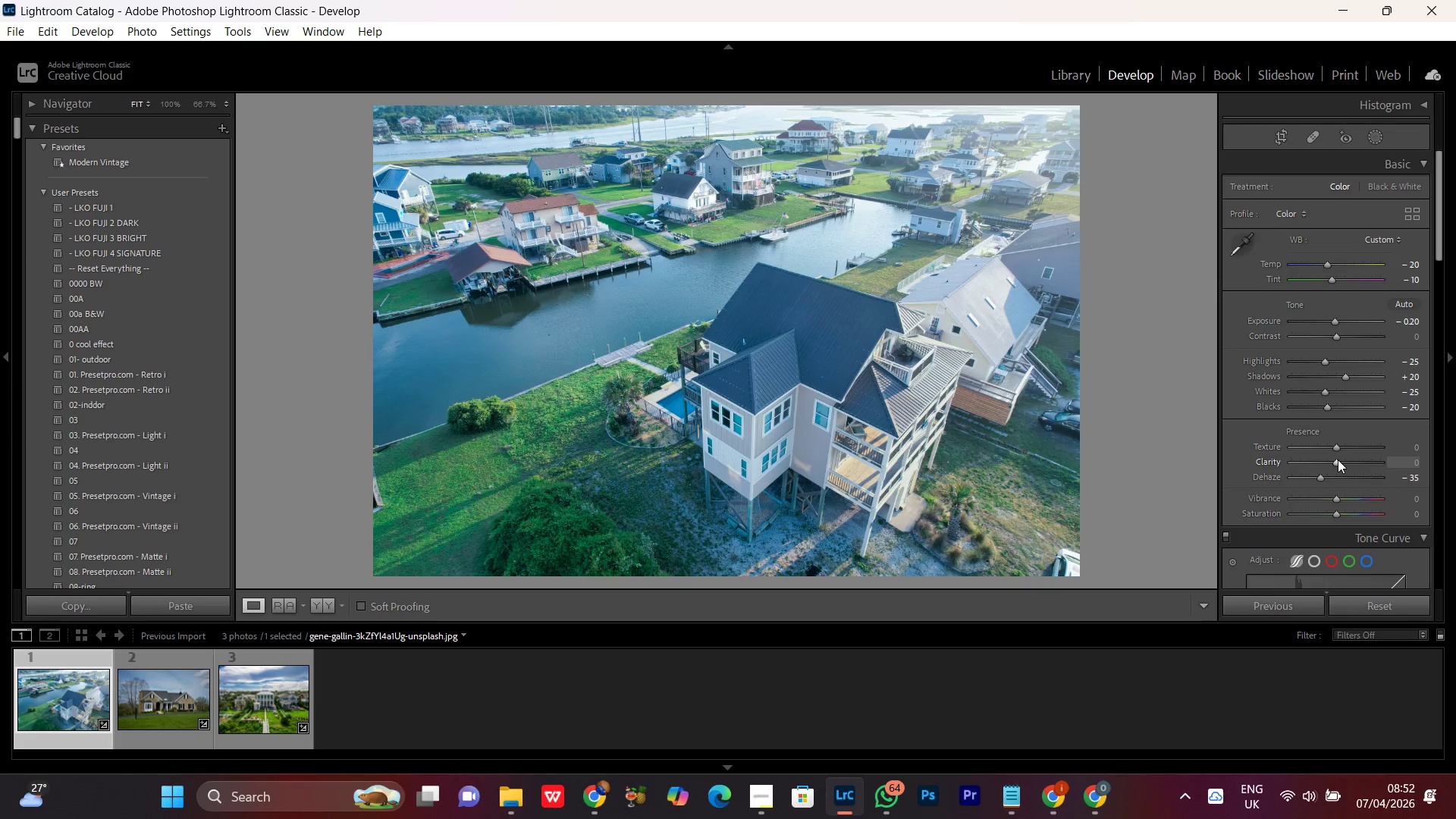 
left_click([1338, 460])
 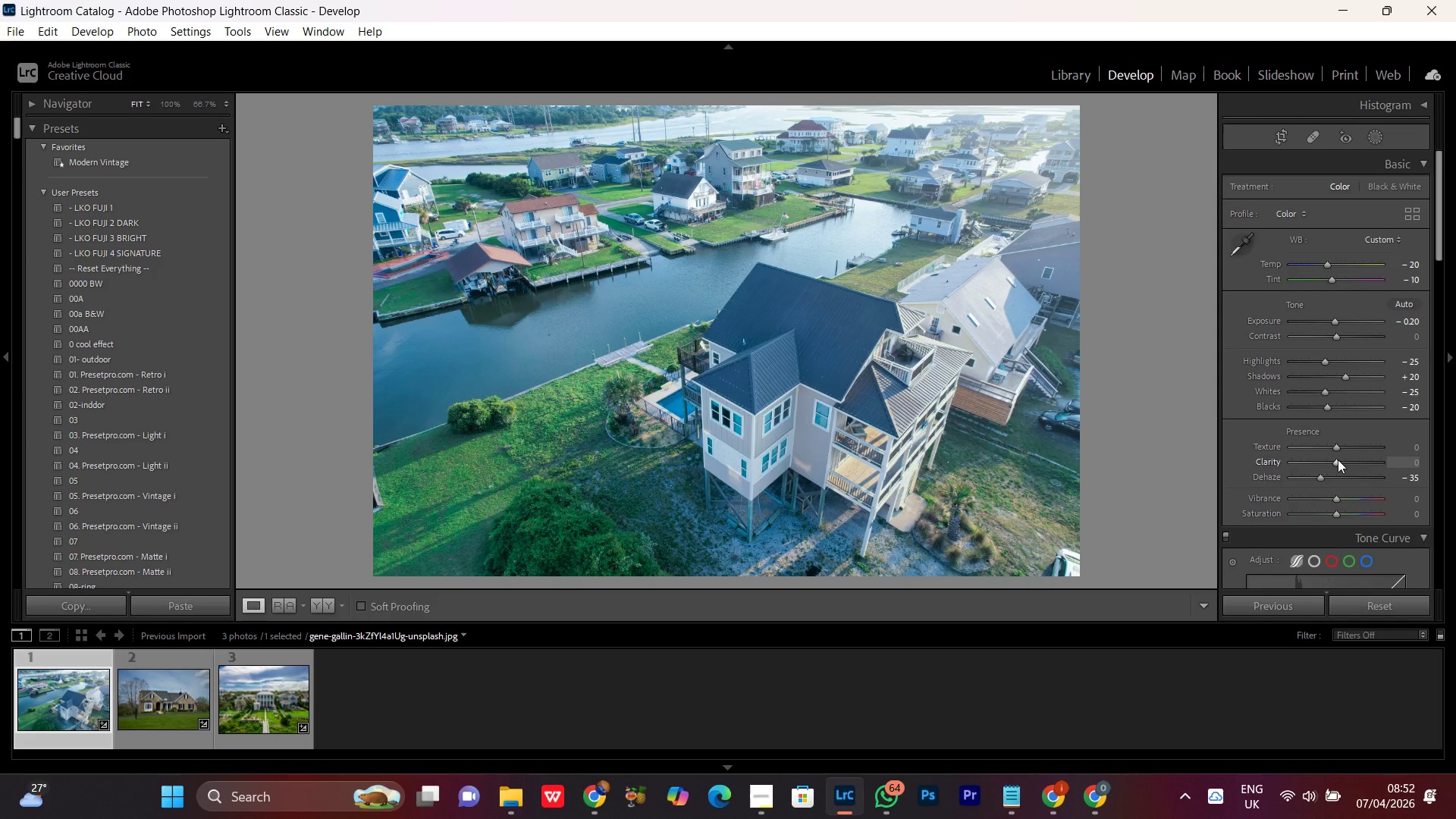 
scroll: coordinate [1338, 460], scroll_direction: down, amount: 2.0
 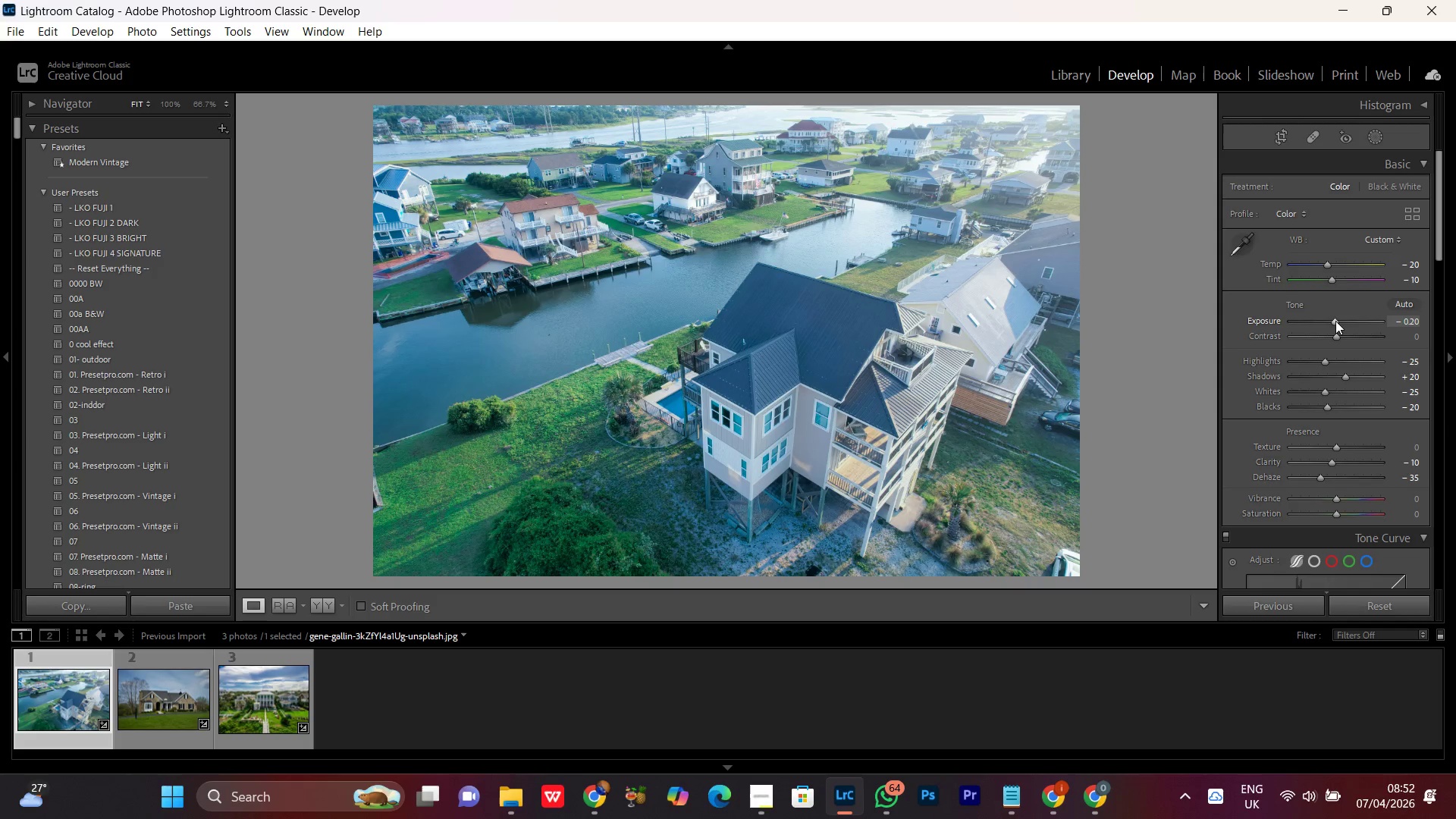 
left_click([1338, 322])
 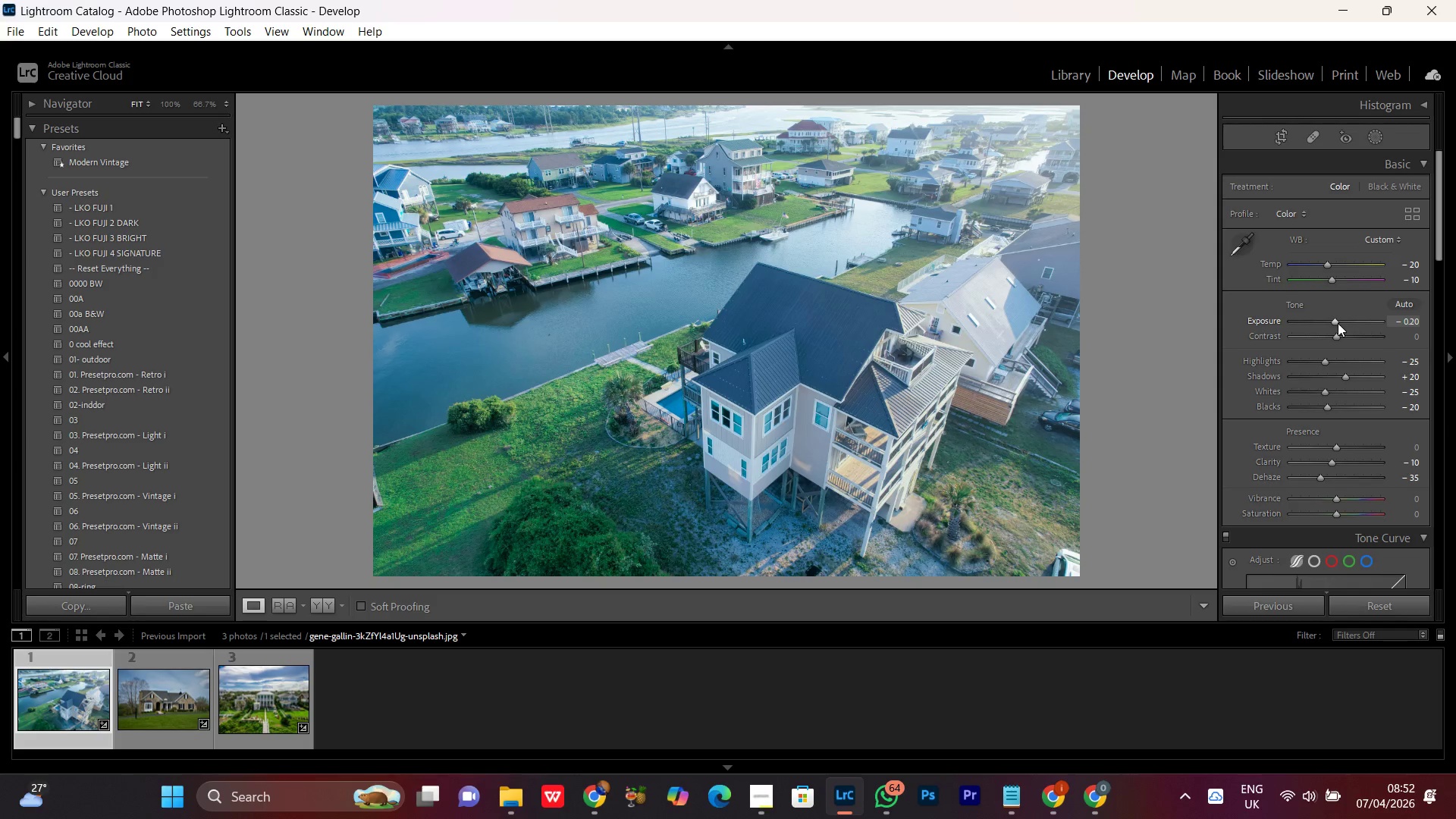 
scroll: coordinate [1338, 324], scroll_direction: down, amount: 2.0
 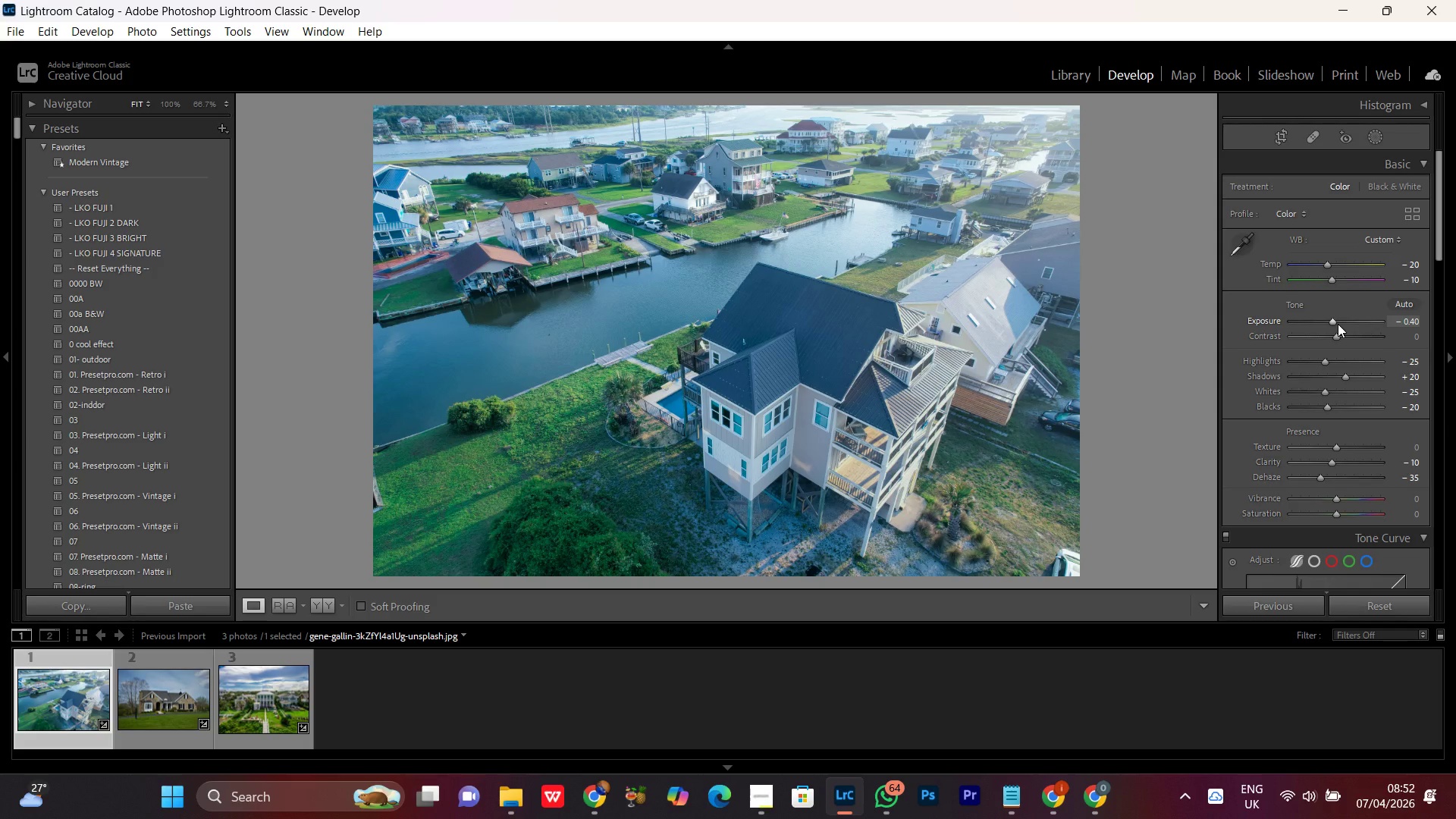 
scroll: coordinate [1338, 324], scroll_direction: up, amount: 1.0
 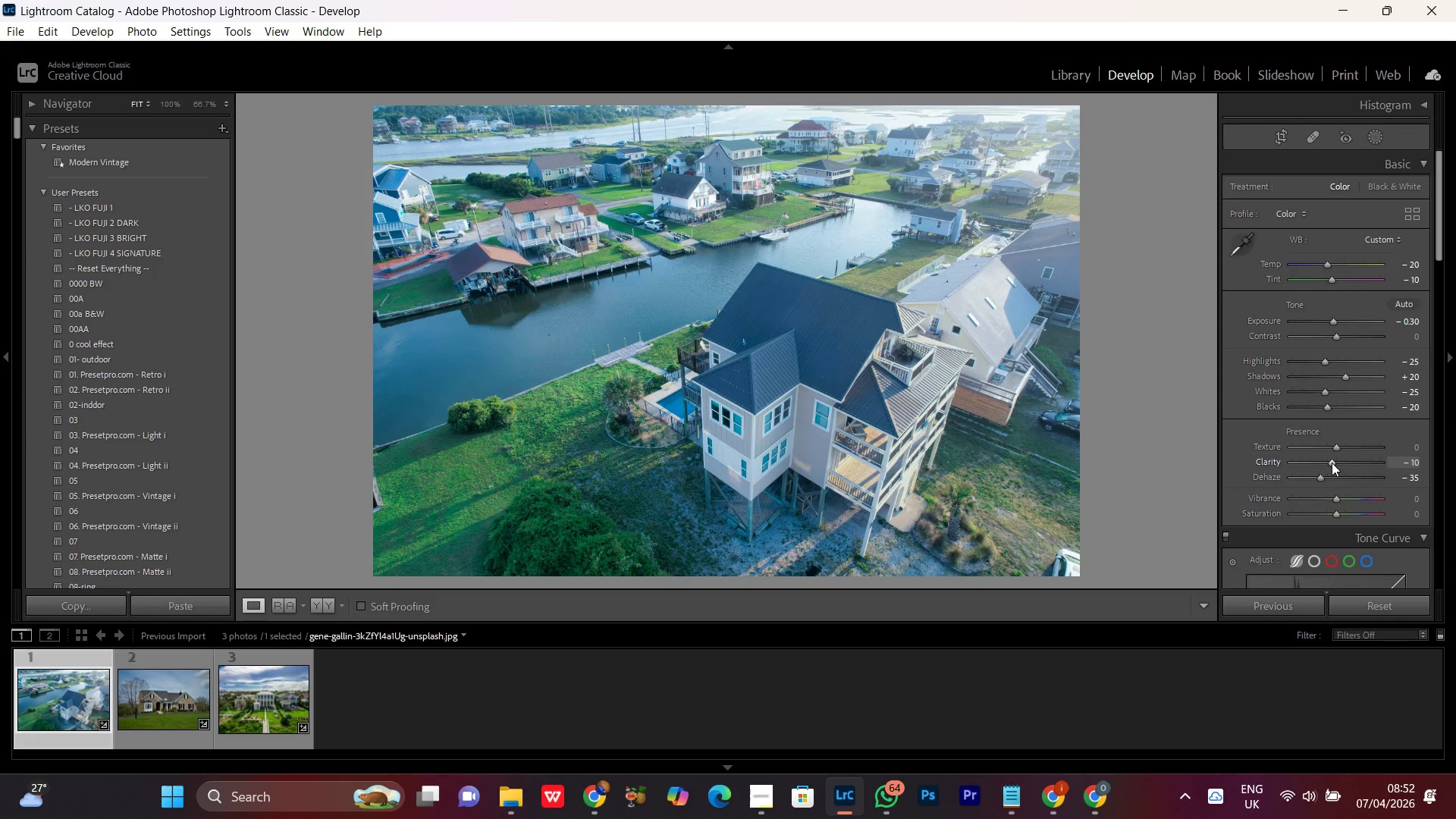 
left_click([1332, 462])
 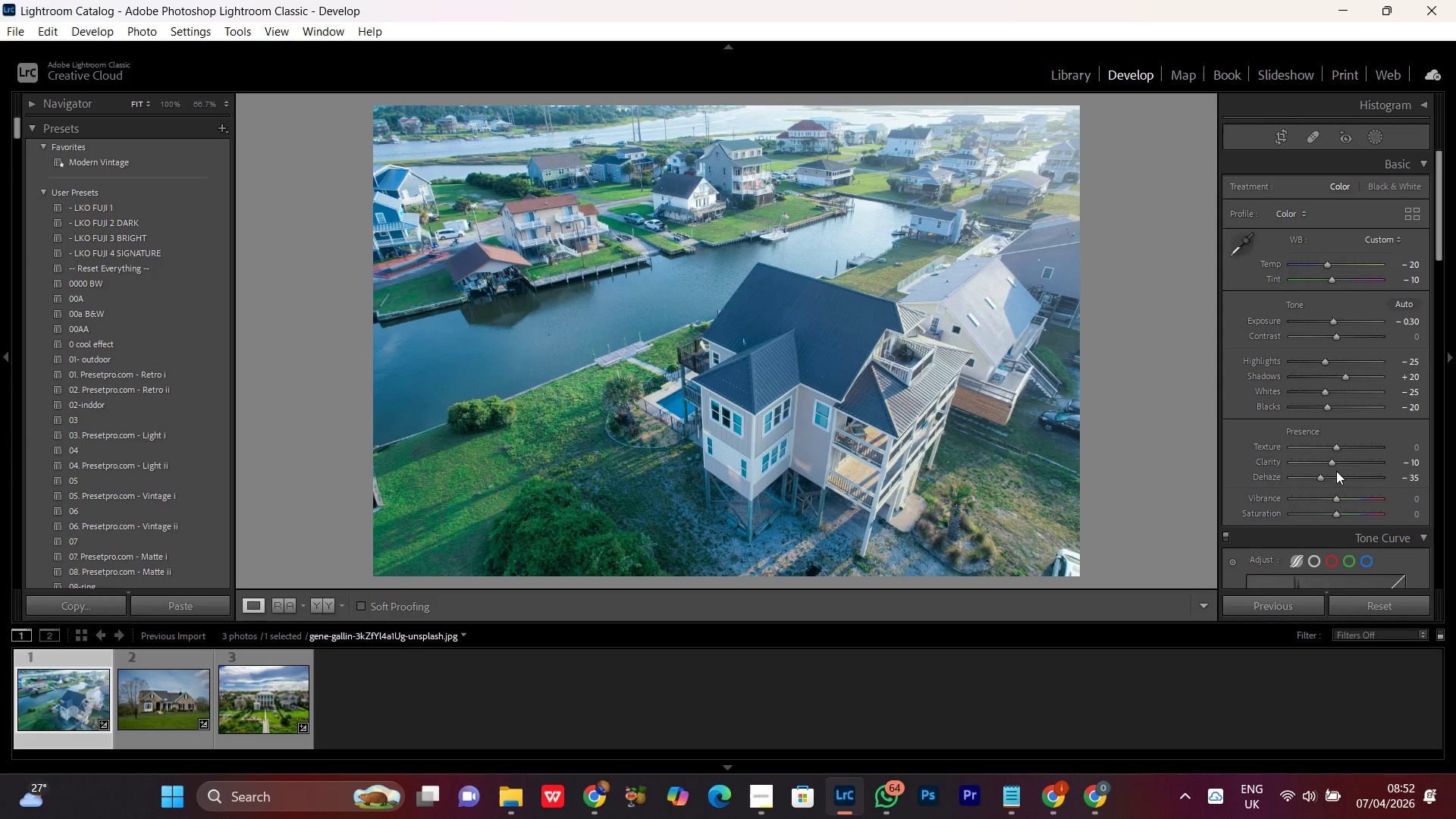 
left_click([1328, 460])
 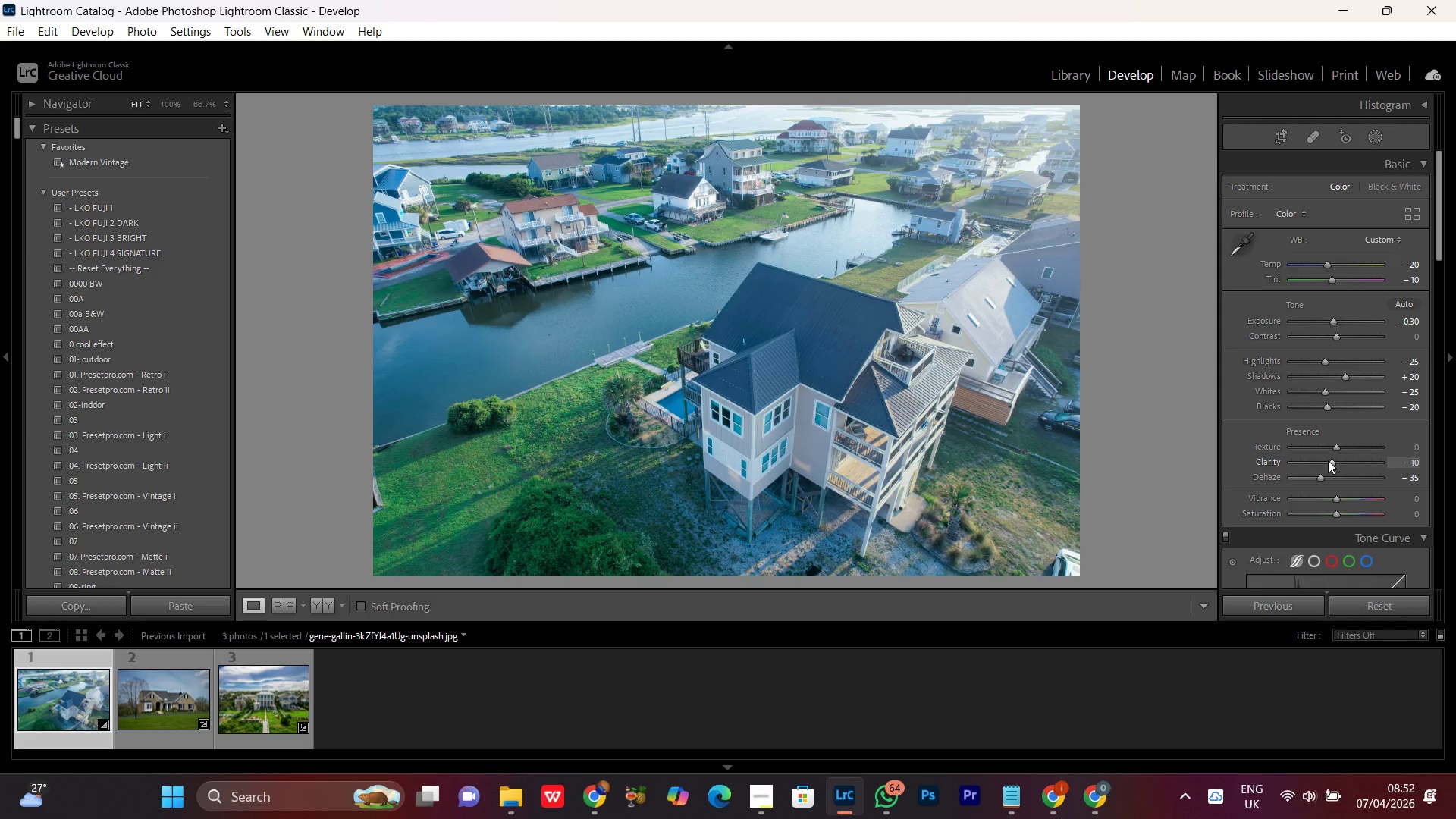 
scroll: coordinate [1328, 460], scroll_direction: down, amount: 2.0
 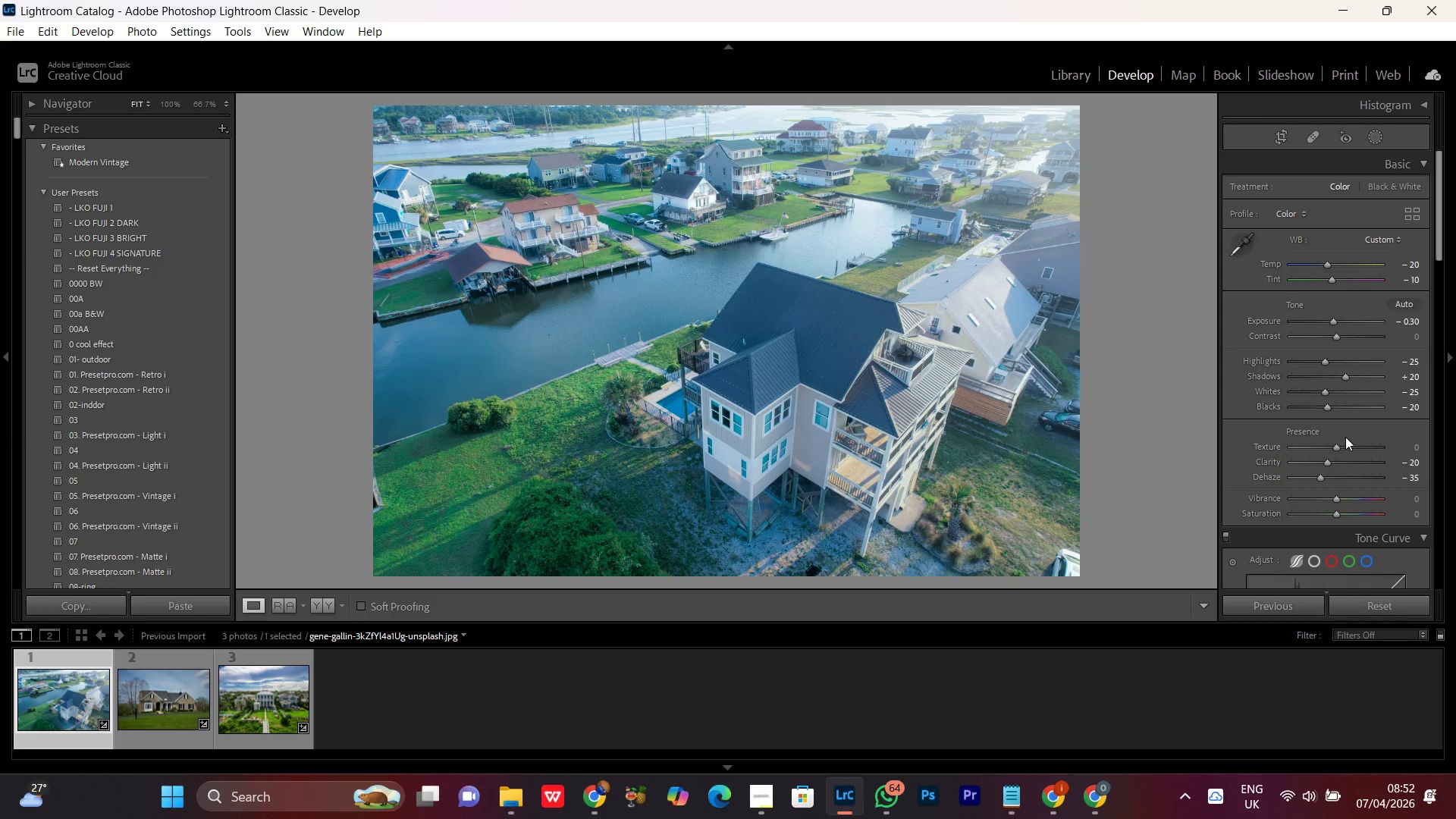 
left_click([1332, 449])
 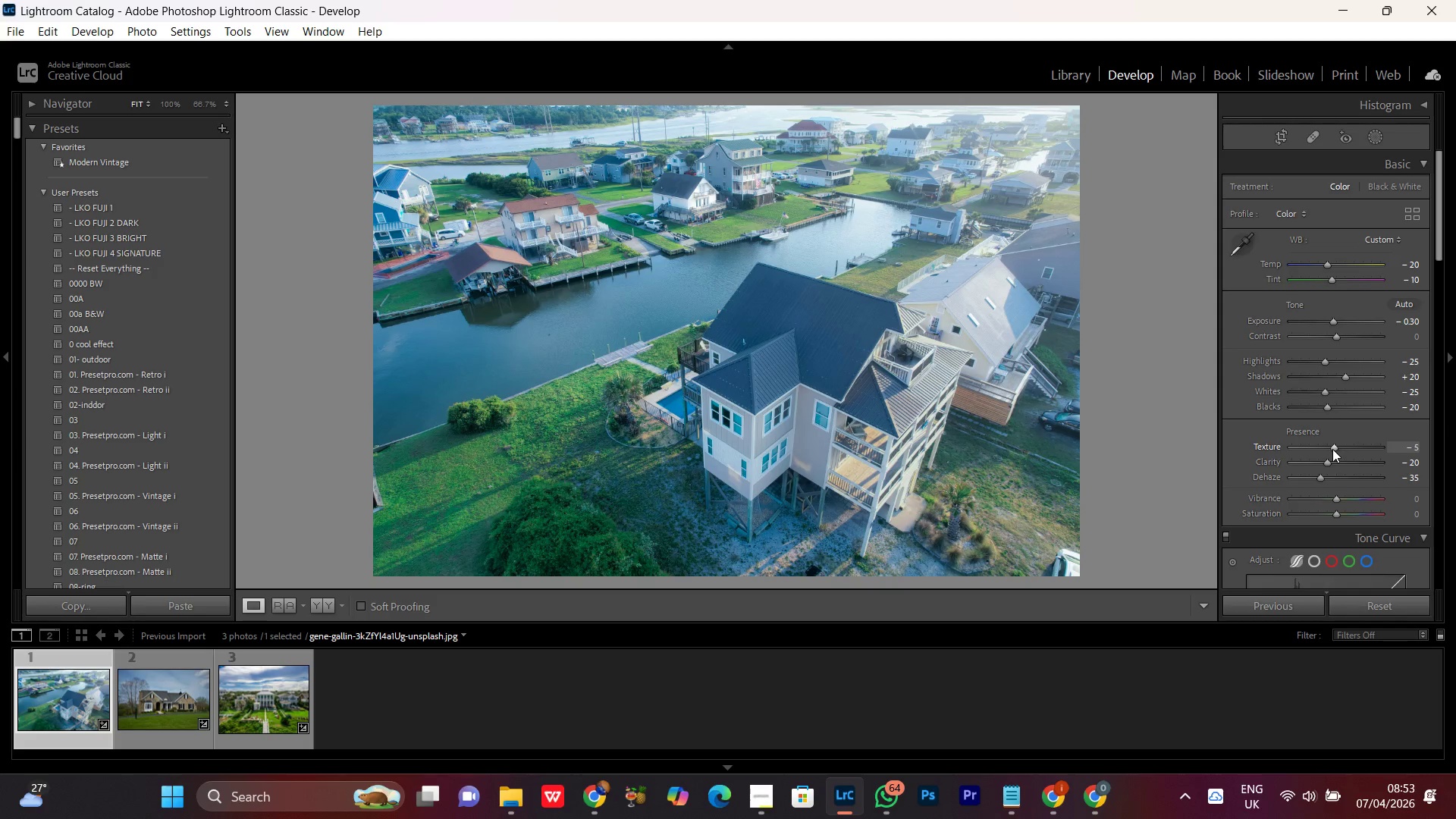 
scroll: coordinate [1332, 449], scroll_direction: down, amount: 2.0
 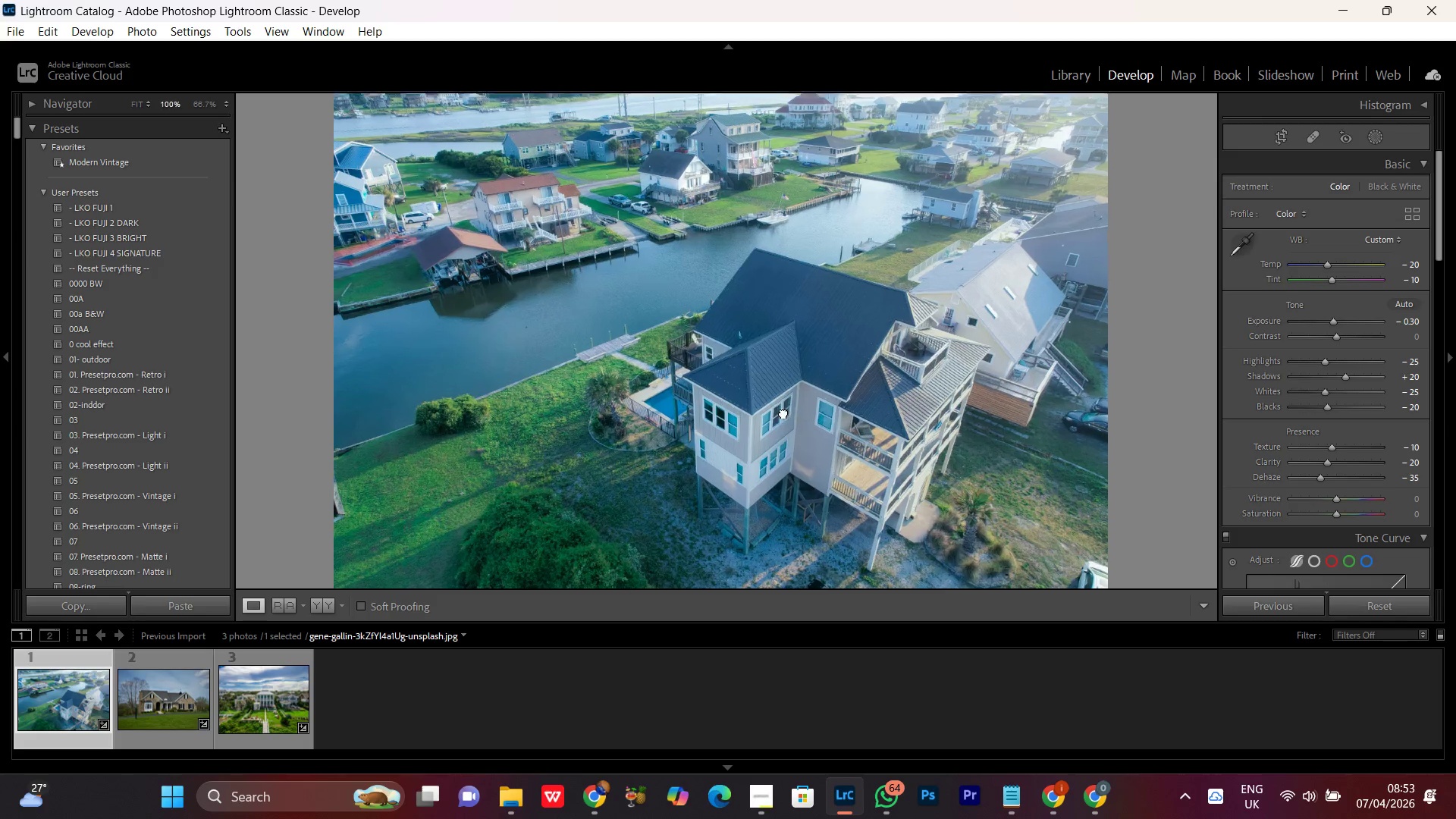 
double_click([783, 413])
 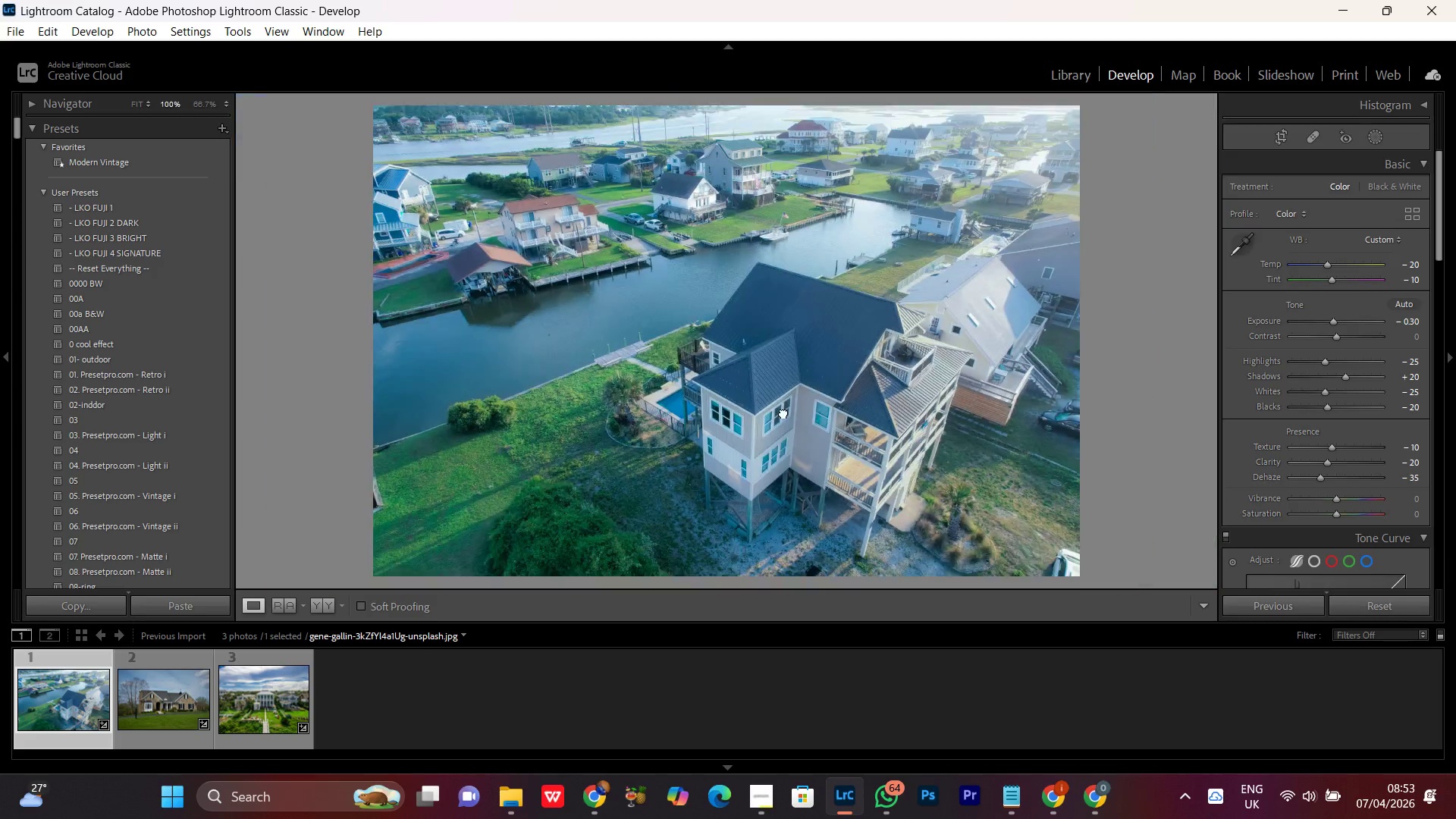 
triple_click([783, 413])
 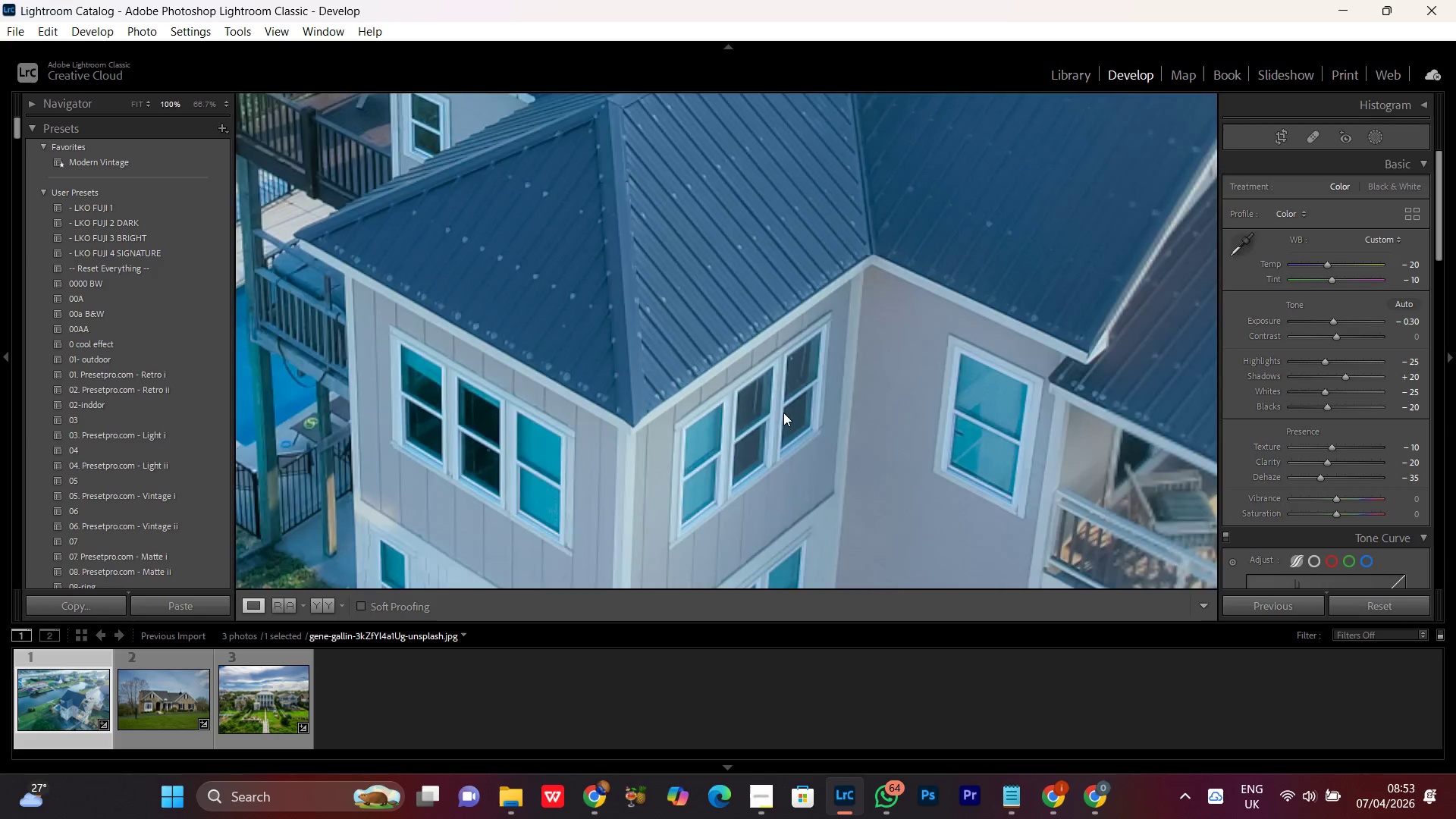 
triple_click([783, 413])
 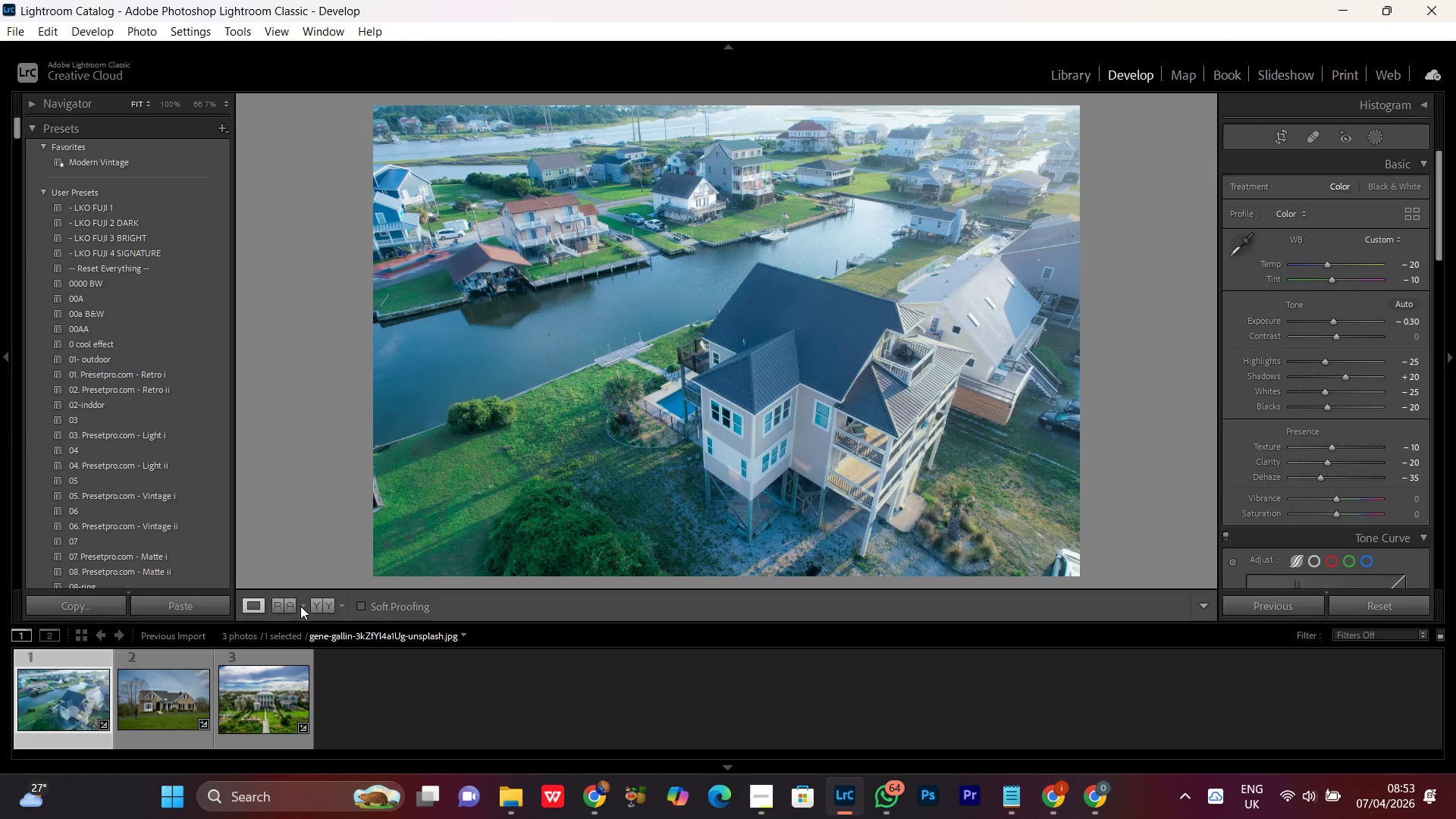 
left_click([325, 606])
 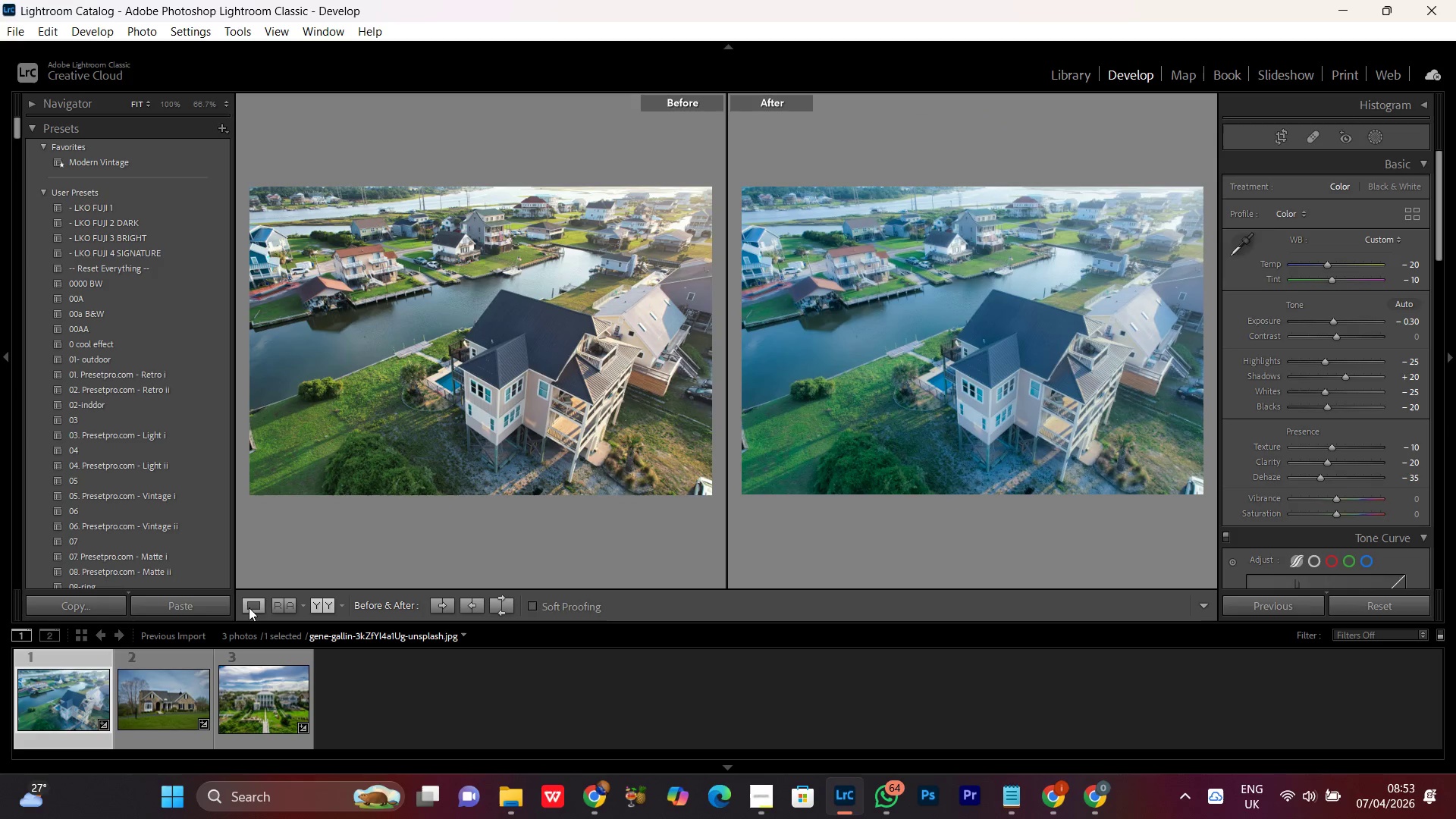 
left_click([240, 604])
 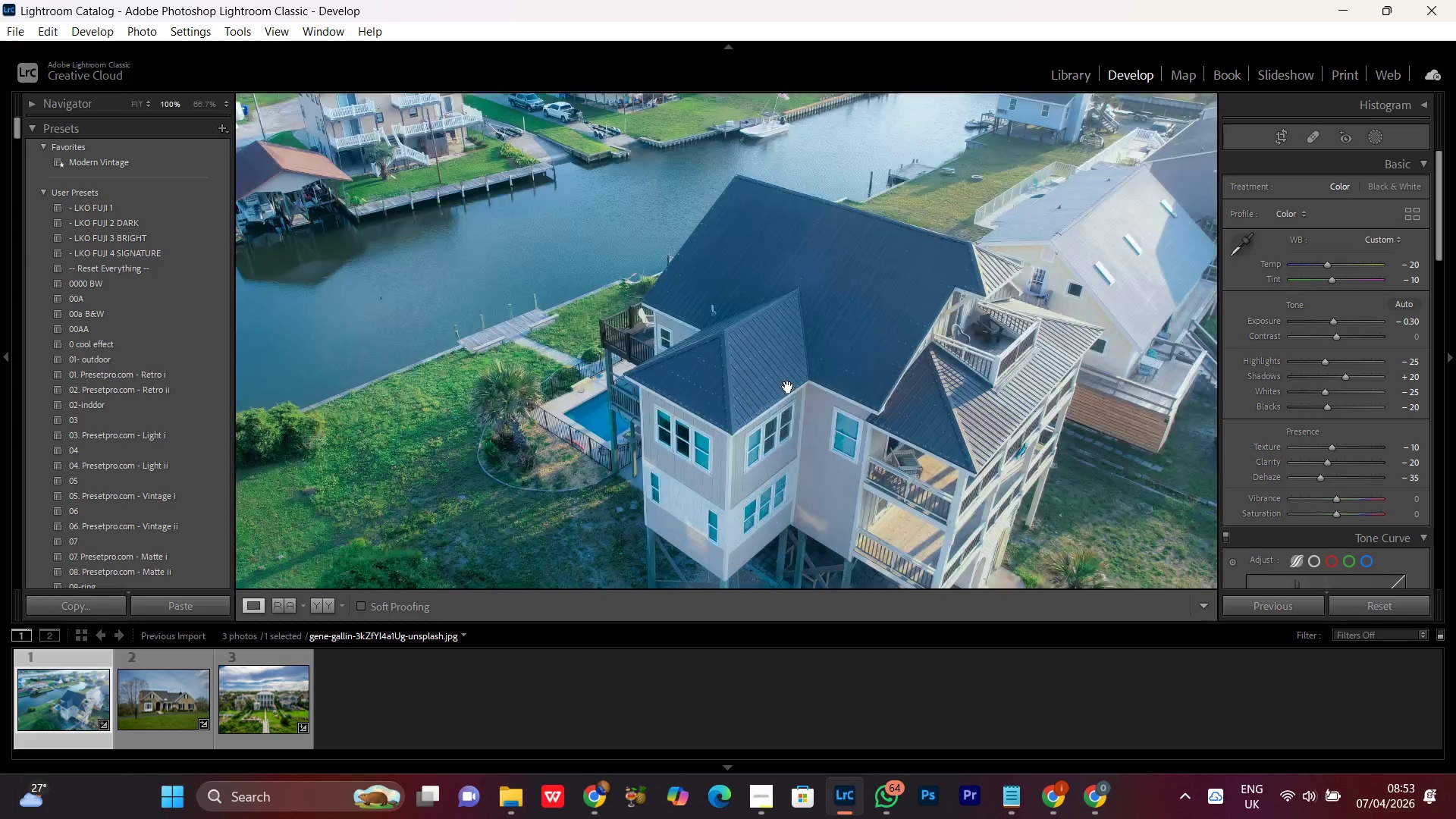 
double_click([788, 387])
 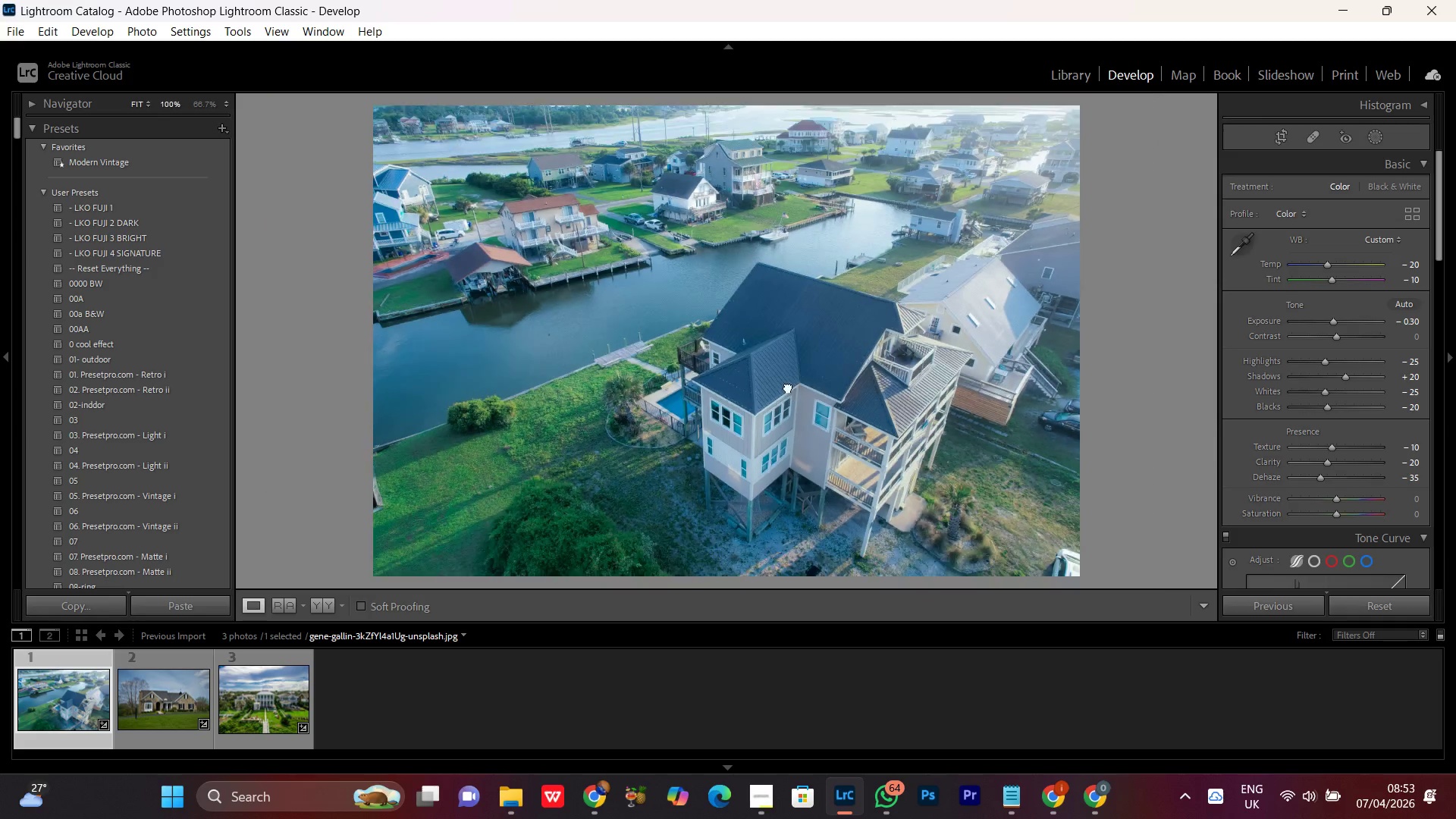 
triple_click([788, 387])
 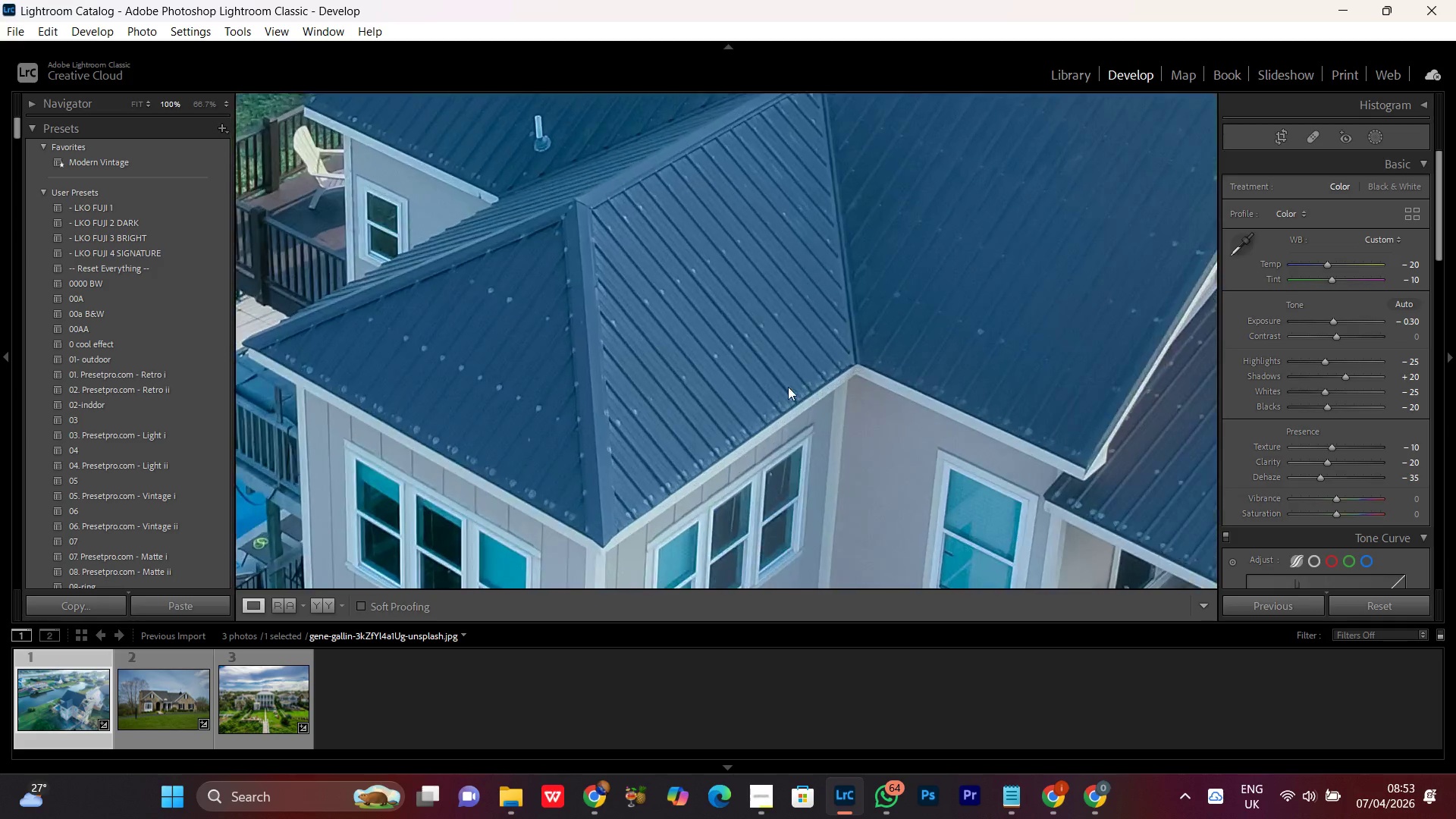 
triple_click([788, 387])
 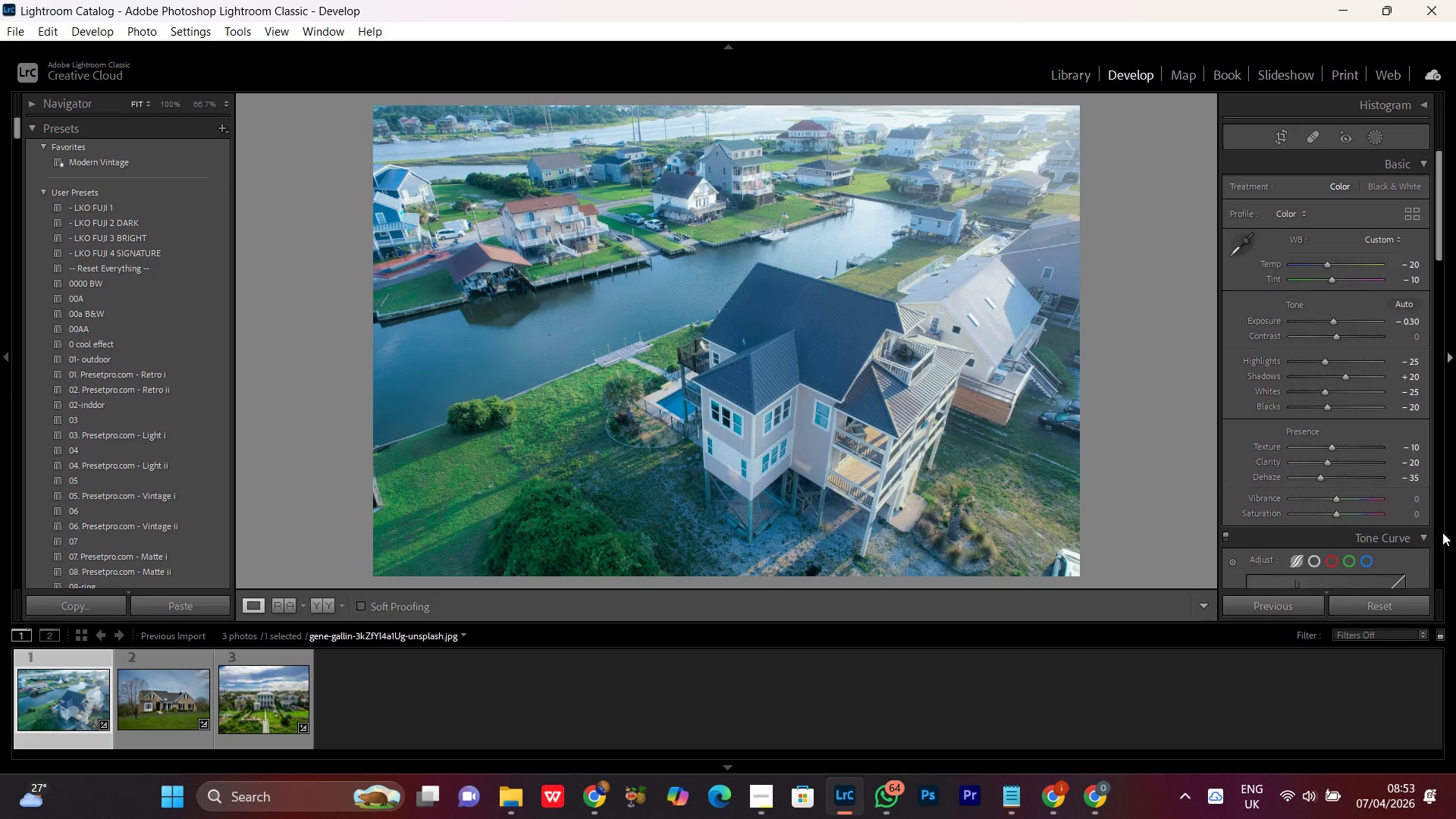 
left_click([1338, 500])
 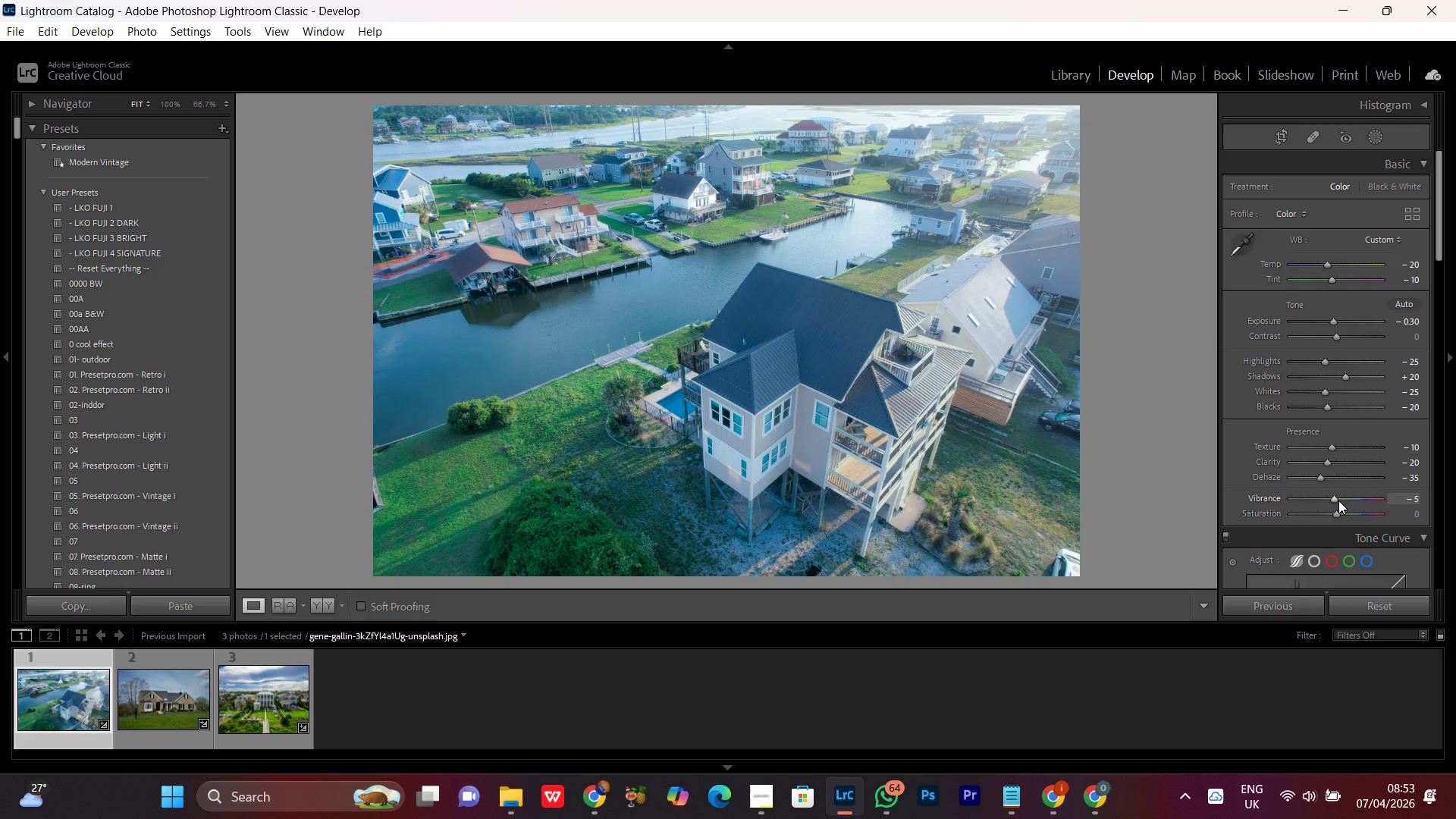 
scroll: coordinate [1338, 500], scroll_direction: down, amount: 2.0
 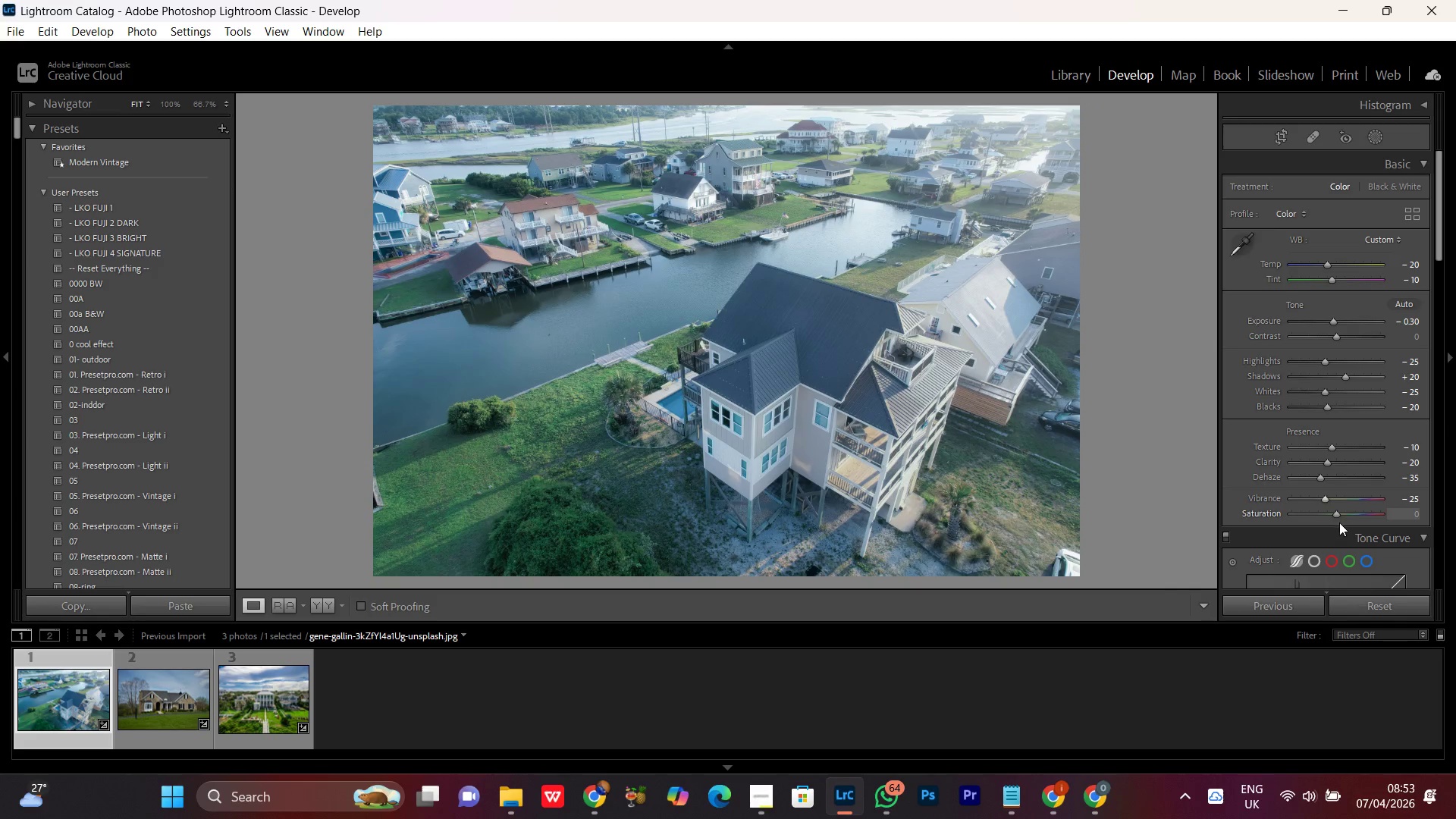 
left_click([1341, 513])
 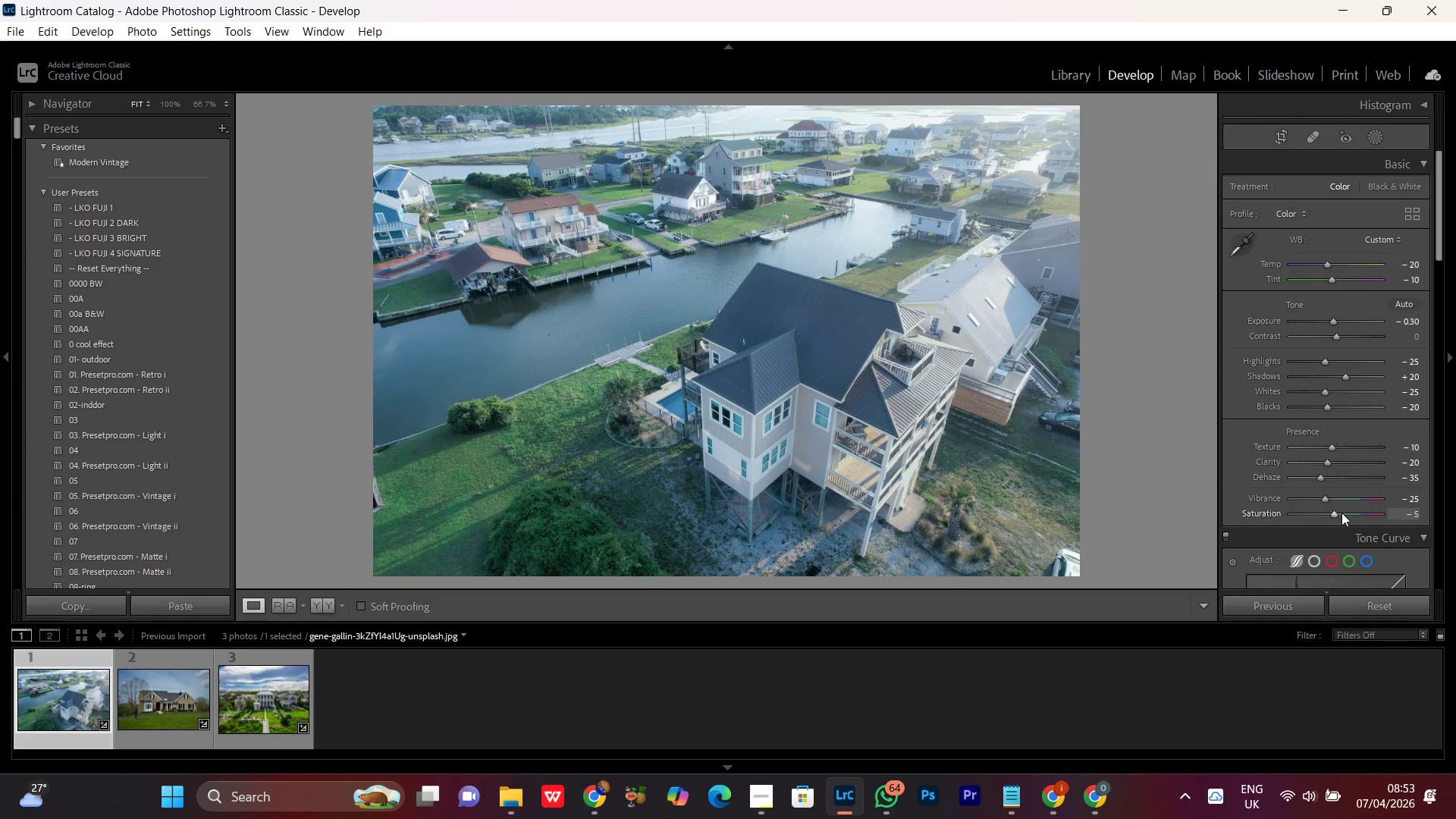 
scroll: coordinate [1341, 513], scroll_direction: down, amount: 2.0
 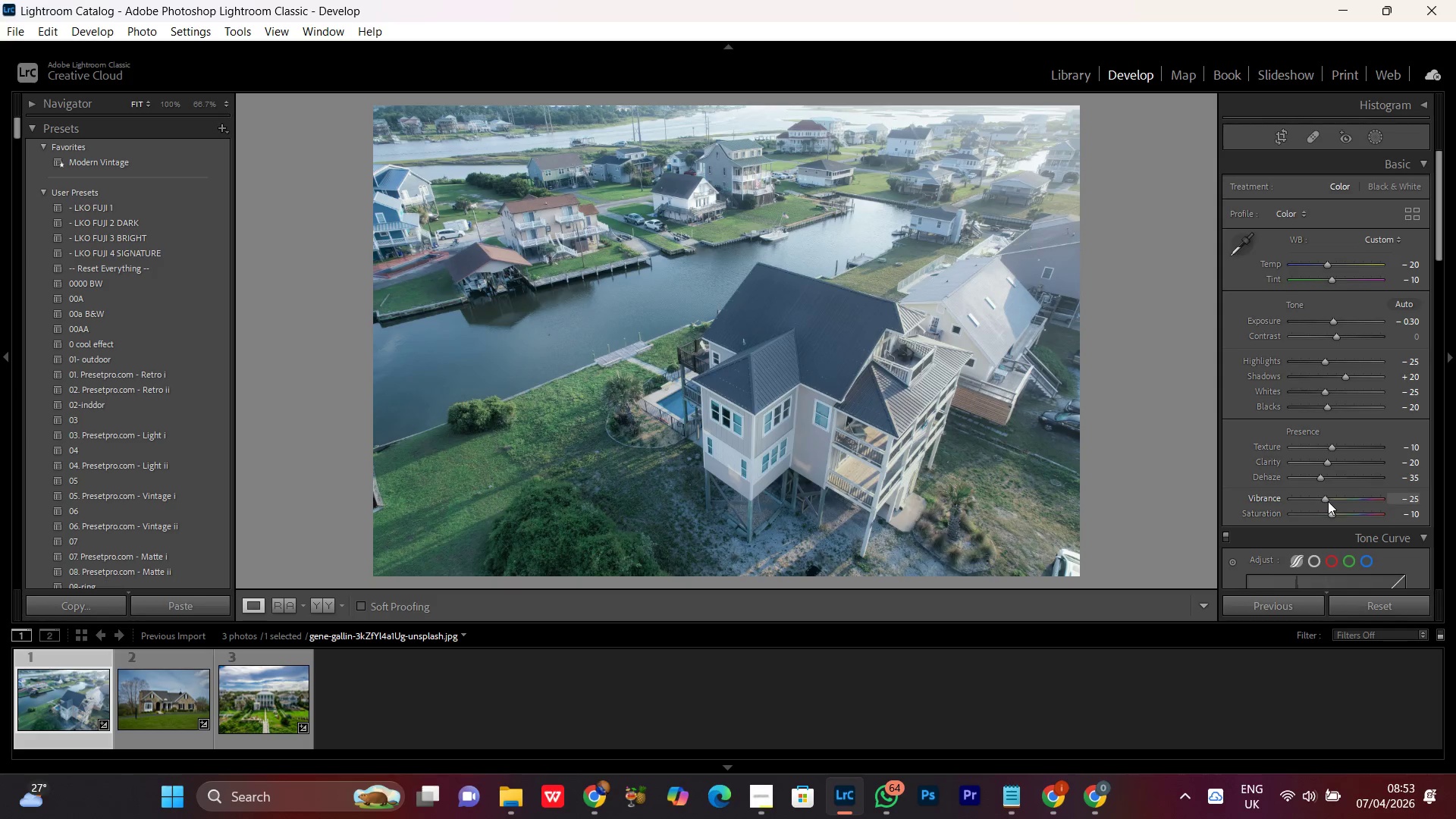 
left_click([1326, 499])
 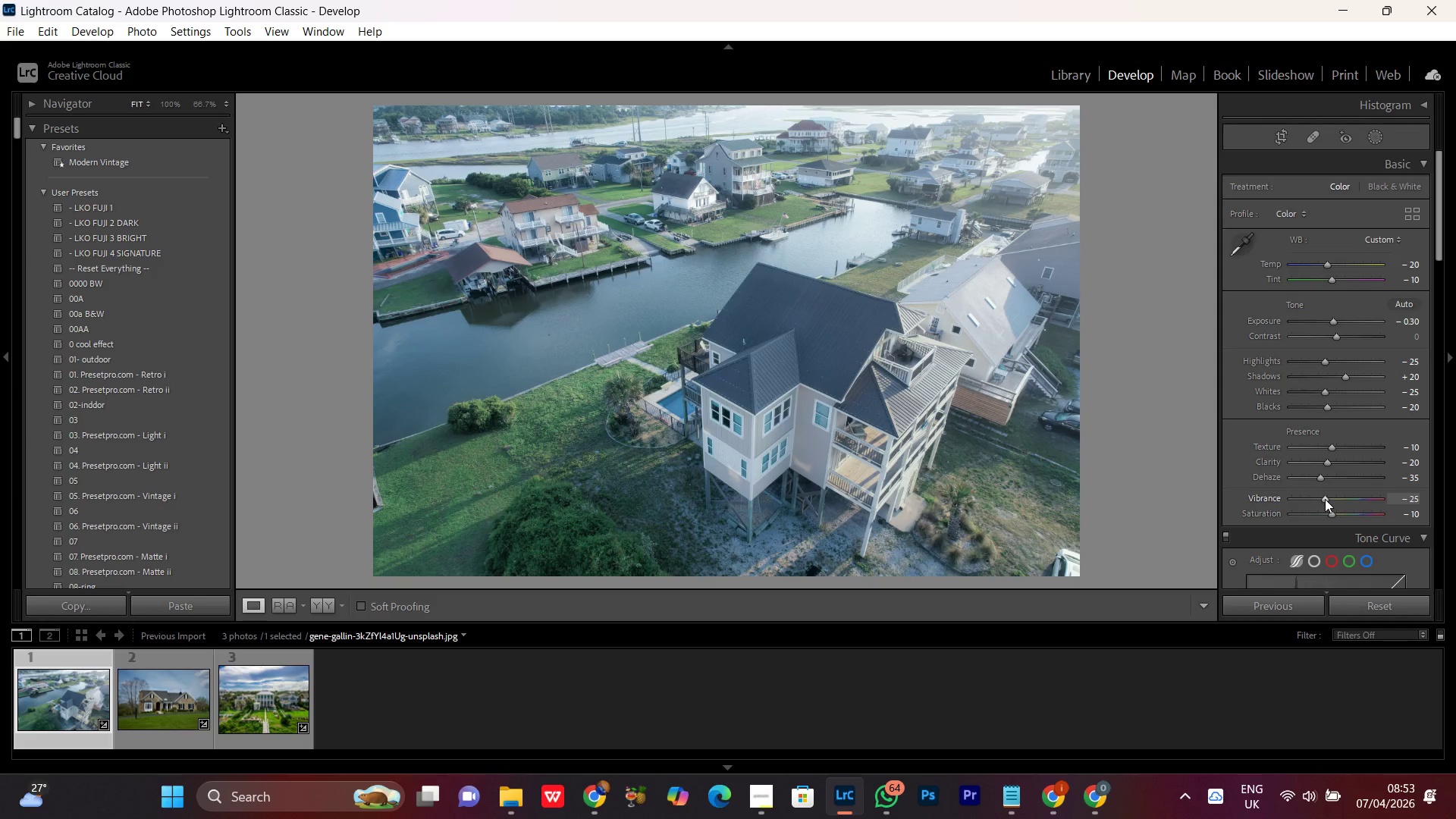 
scroll: coordinate [1325, 499], scroll_direction: up, amount: 1.0
 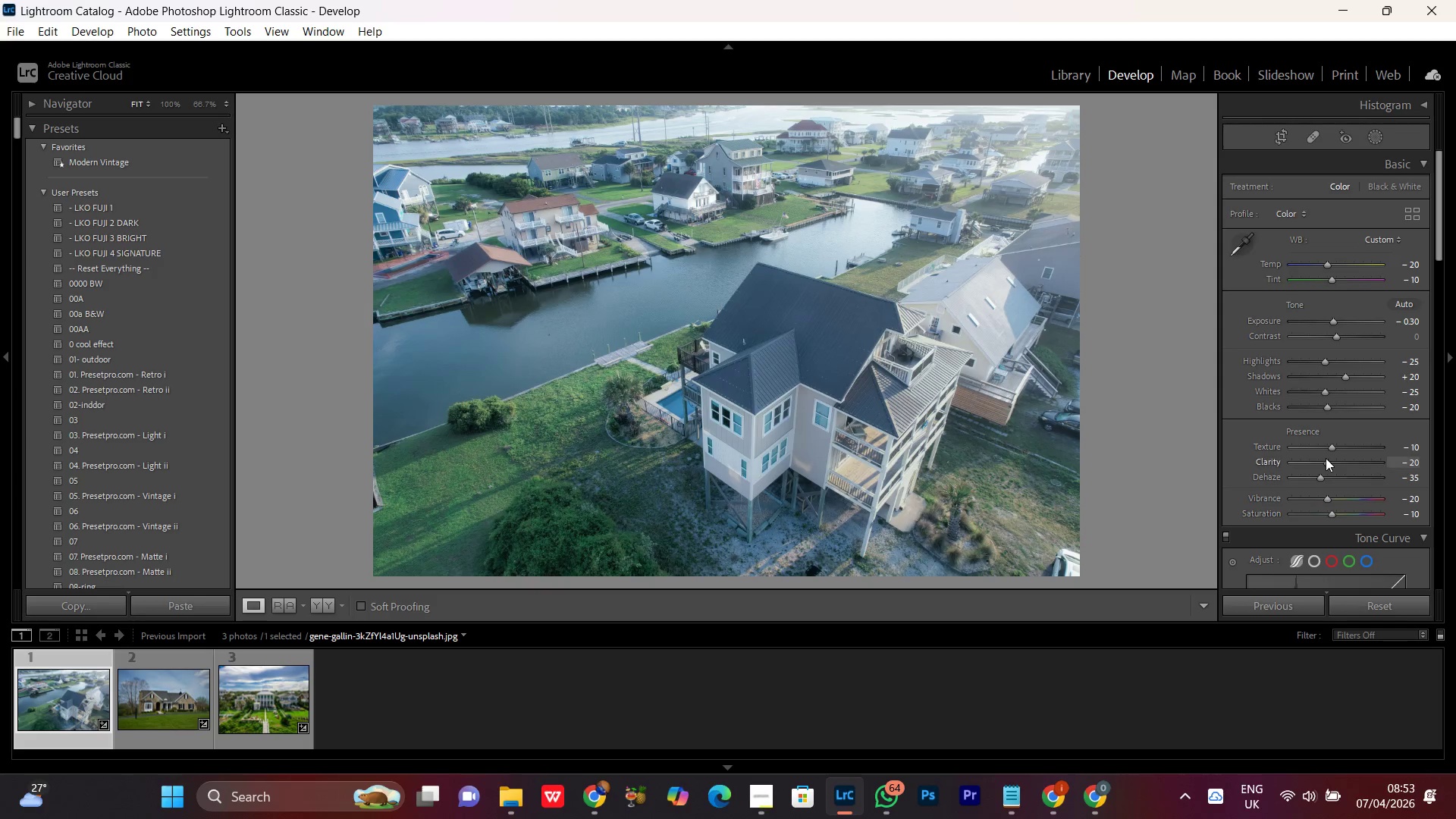 
wait(6.57)
 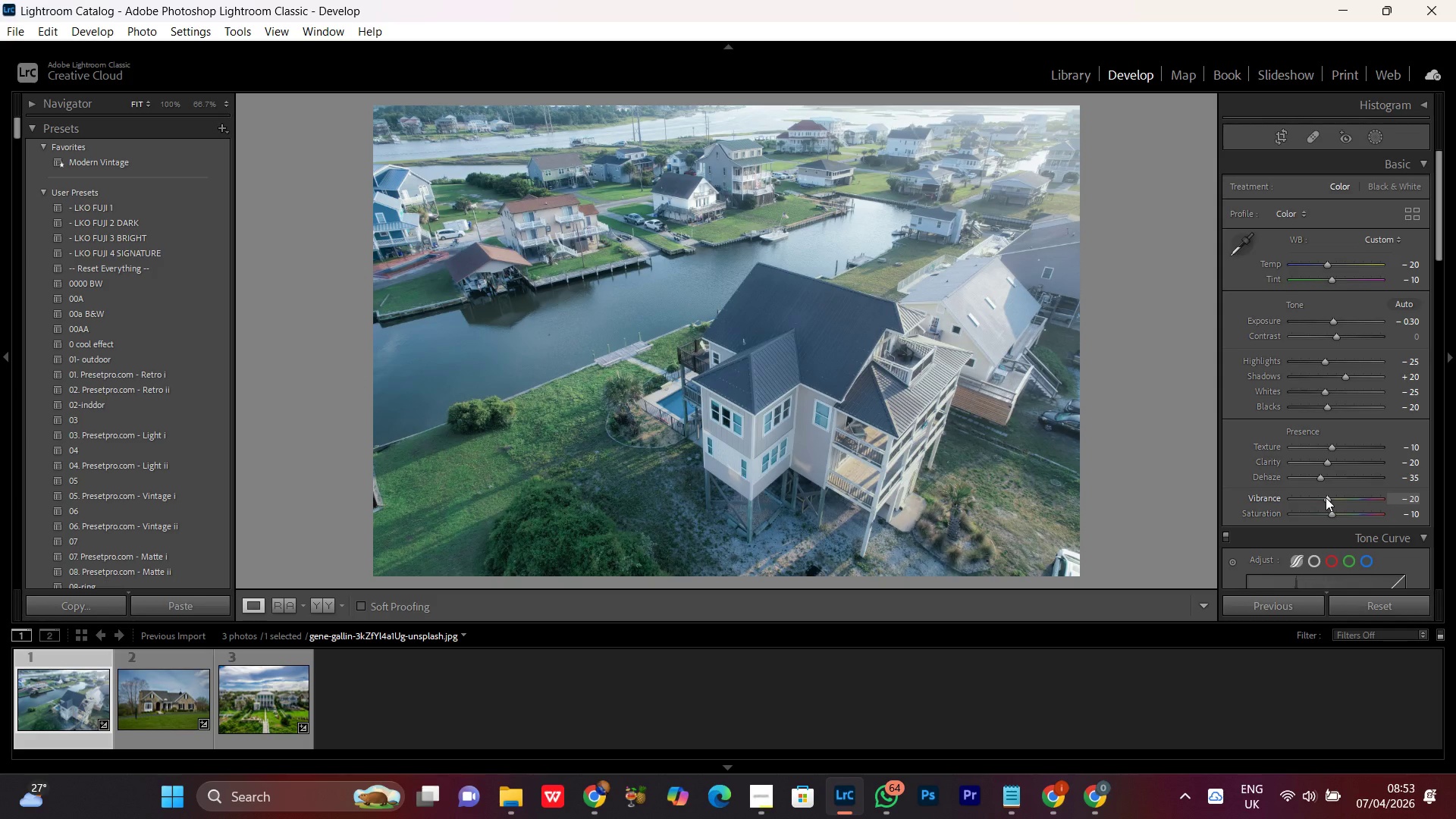 
left_click([1326, 501])
 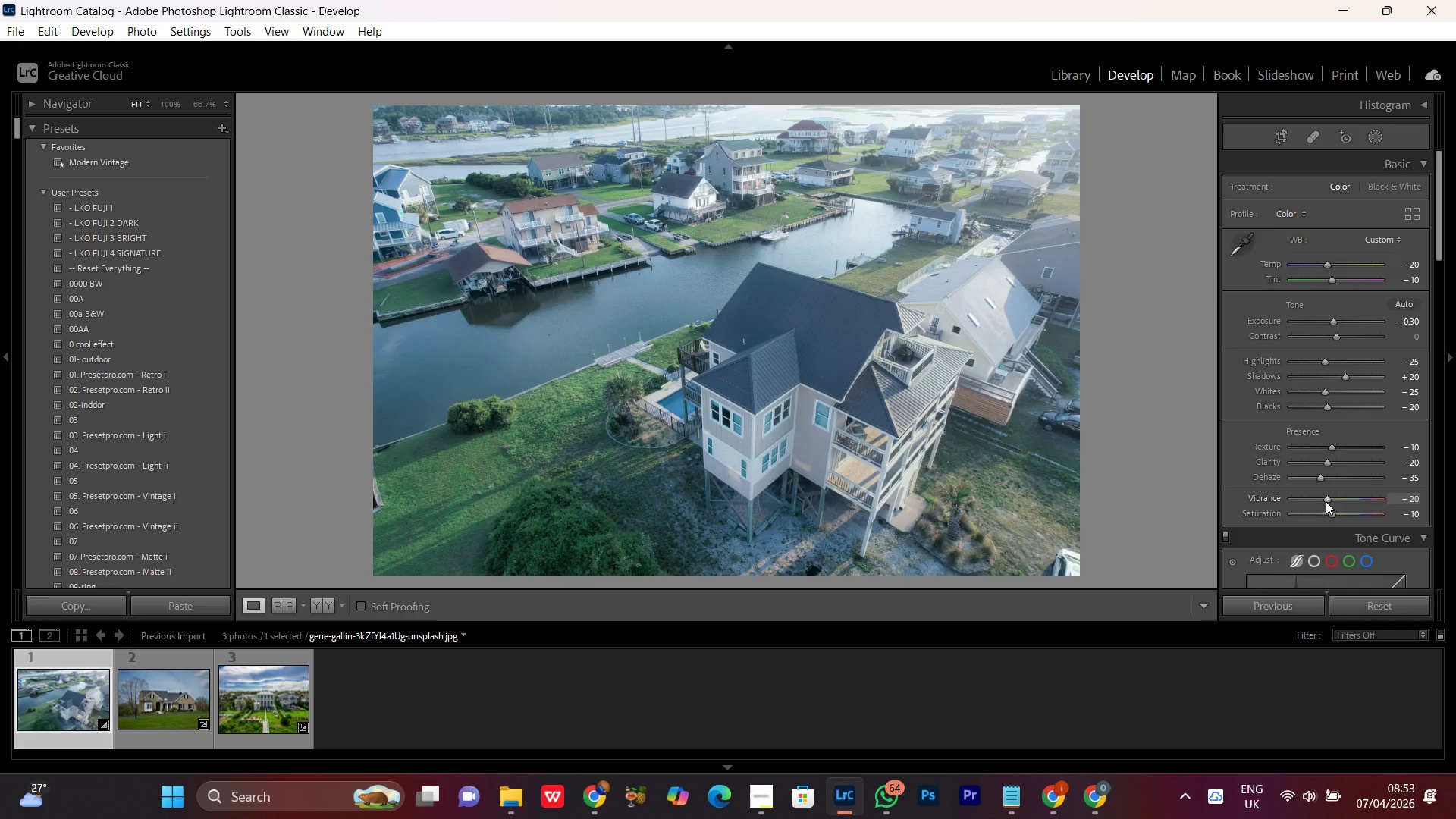 
scroll: coordinate [1326, 501], scroll_direction: down, amount: 1.0
 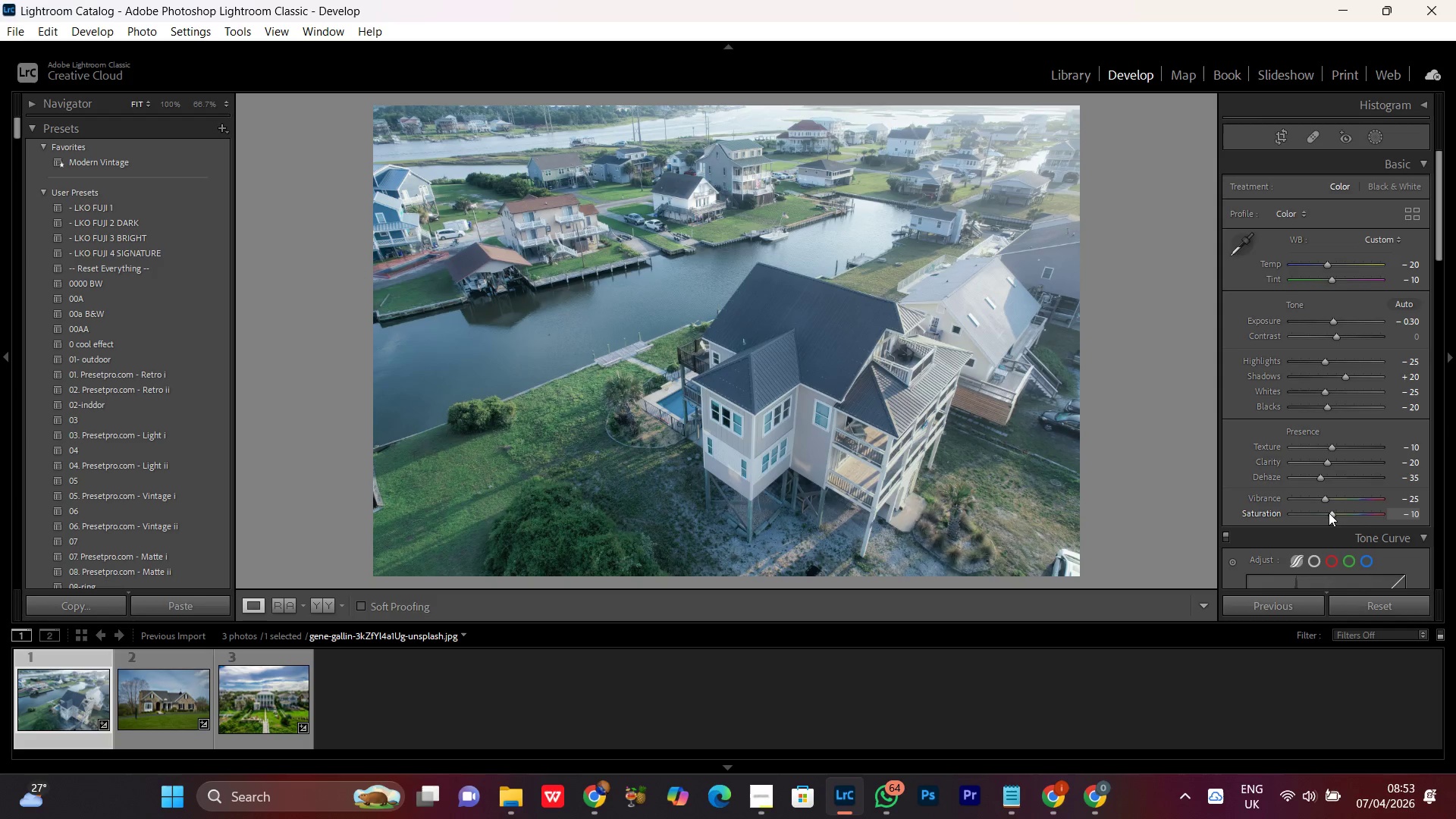 
left_click([1329, 513])
 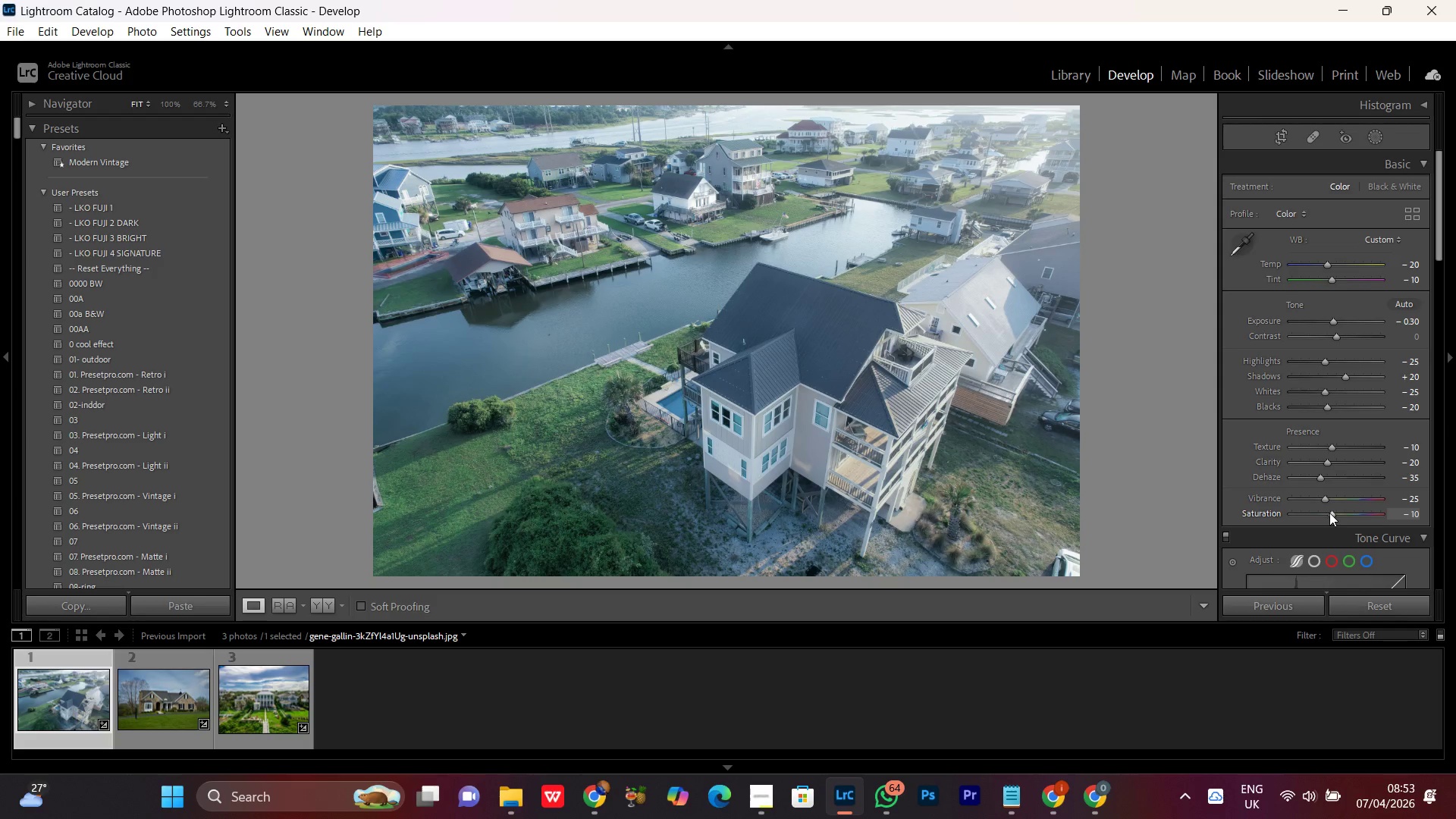 
scroll: coordinate [1329, 513], scroll_direction: down, amount: 1.0
 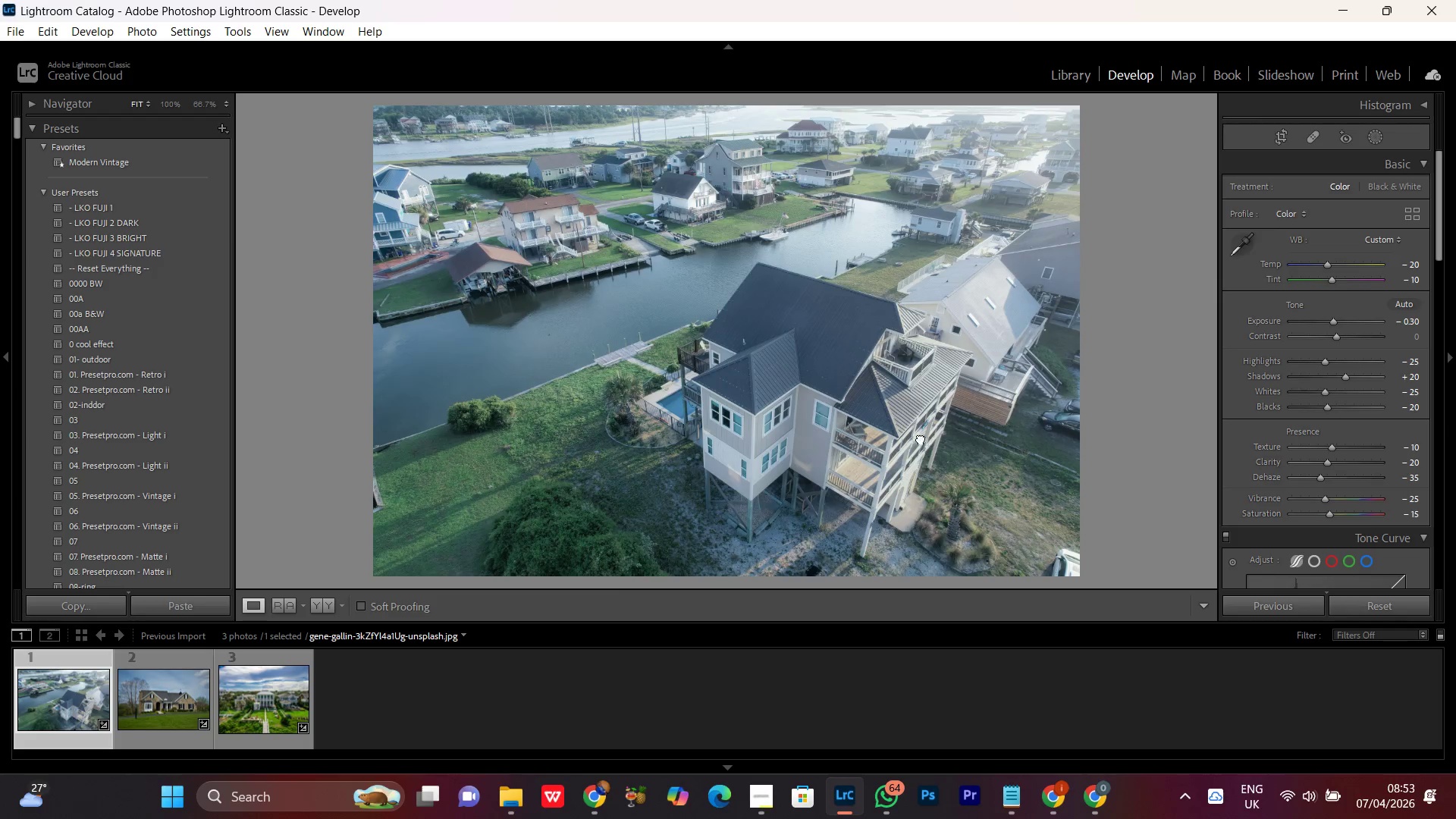 
double_click([921, 438])
 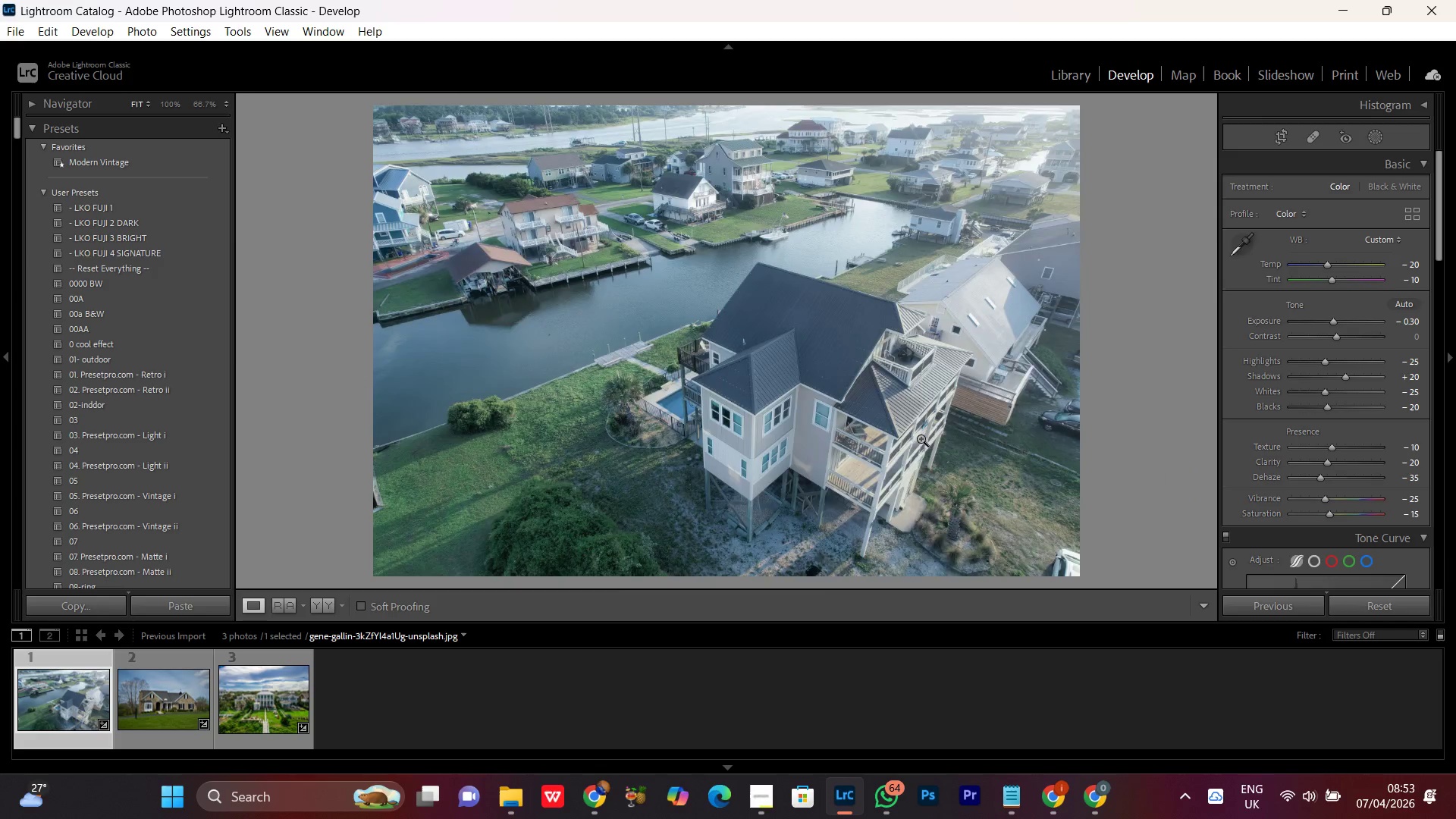 
triple_click([921, 438])
 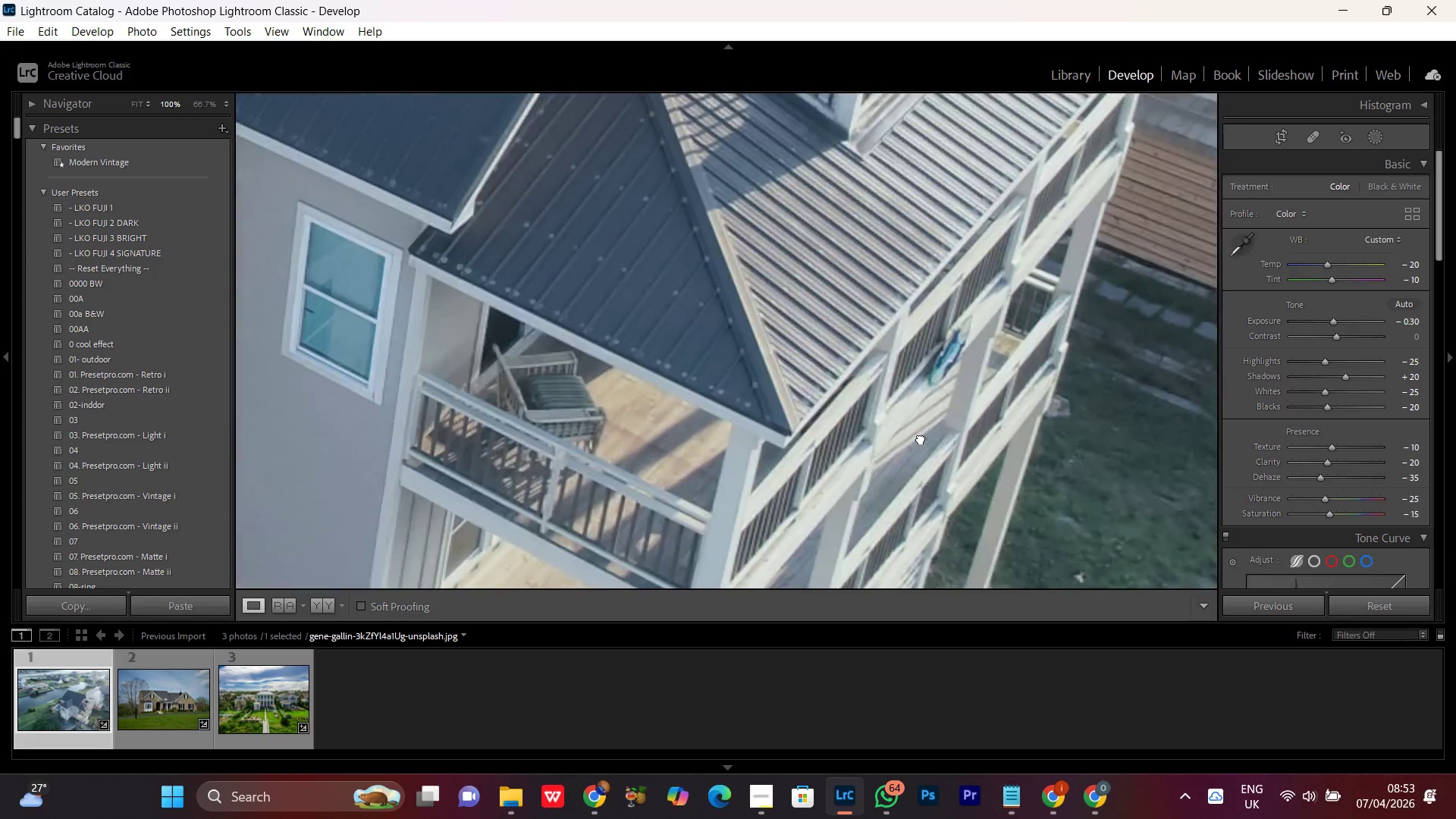 
triple_click([921, 438])
 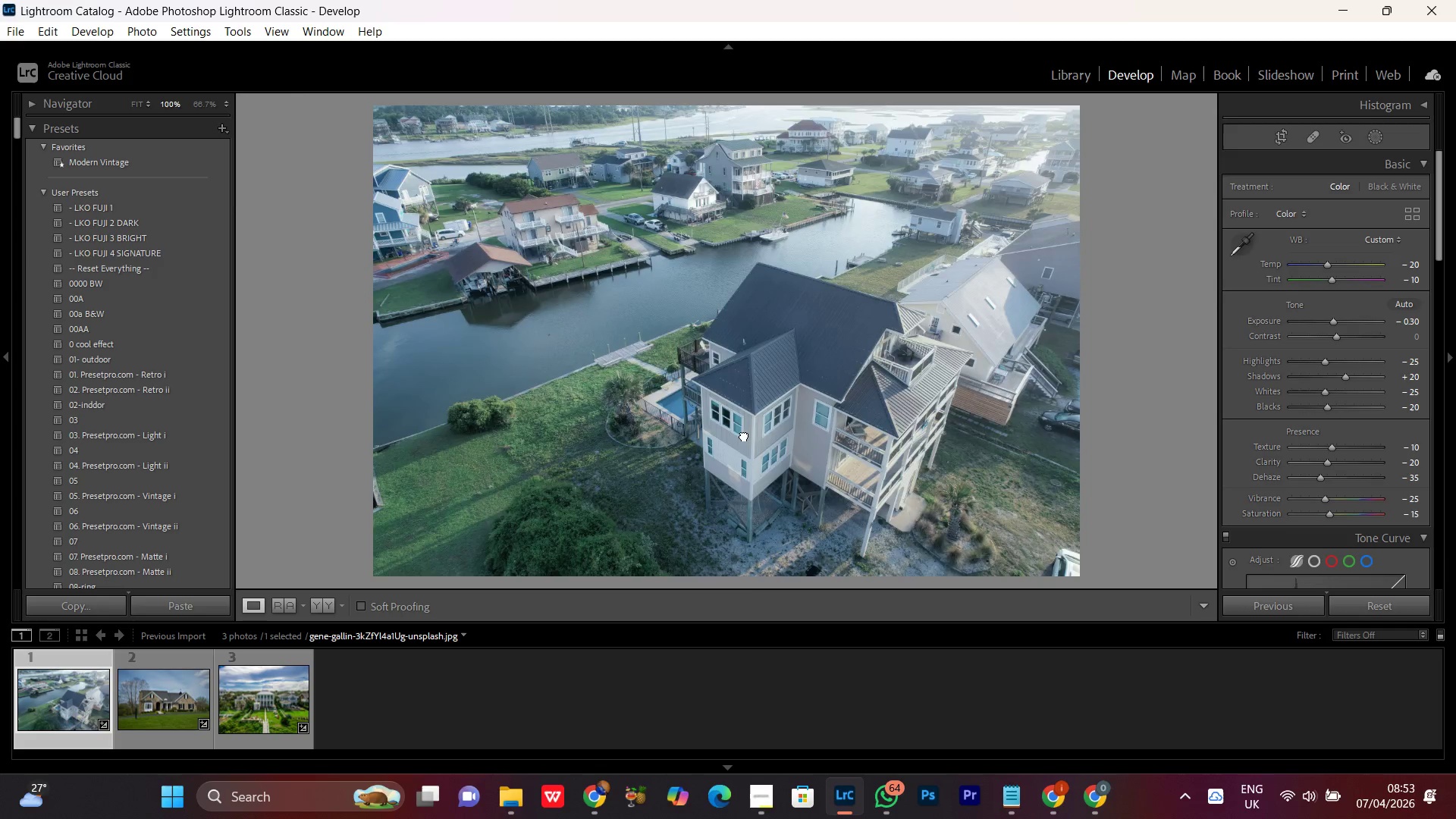 
double_click([744, 435])
 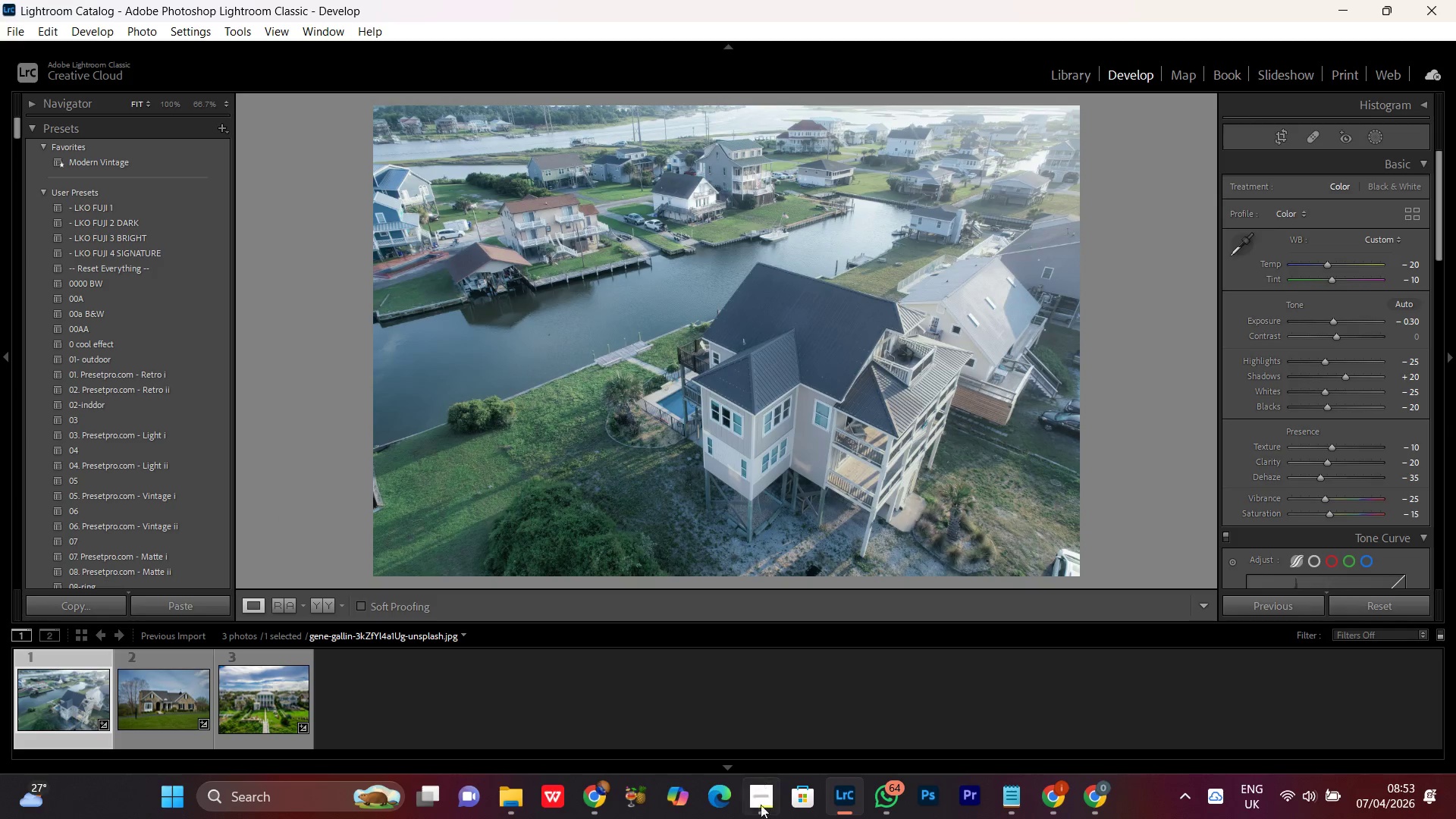 
left_click([761, 813])